 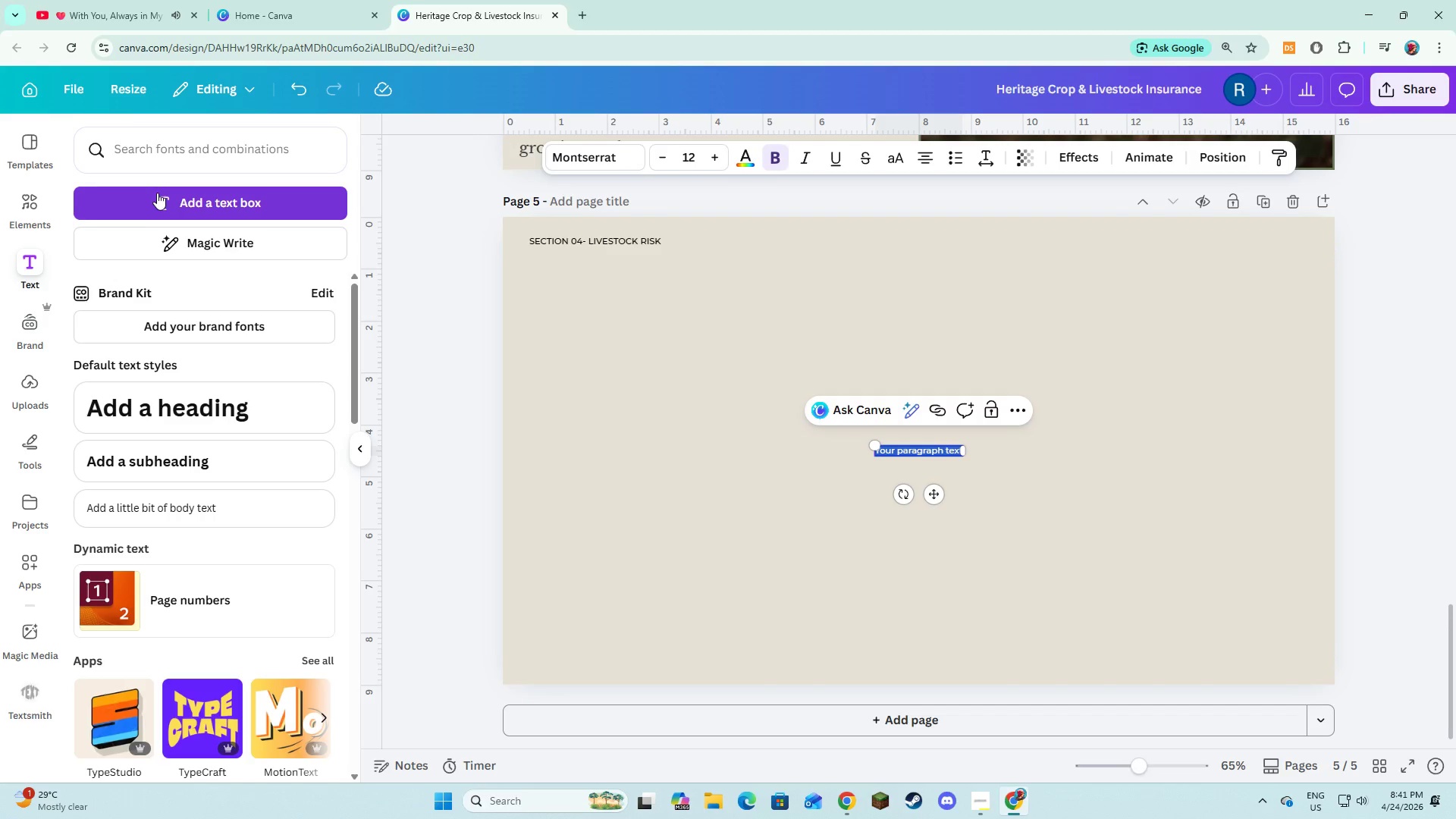 
type(lIVE)
key(Backspace)
key(Backspace)
key(Backspace)
key(Backspace)
type(Live )
key(Backspace)
type(stock Gross Margin Coverage)
 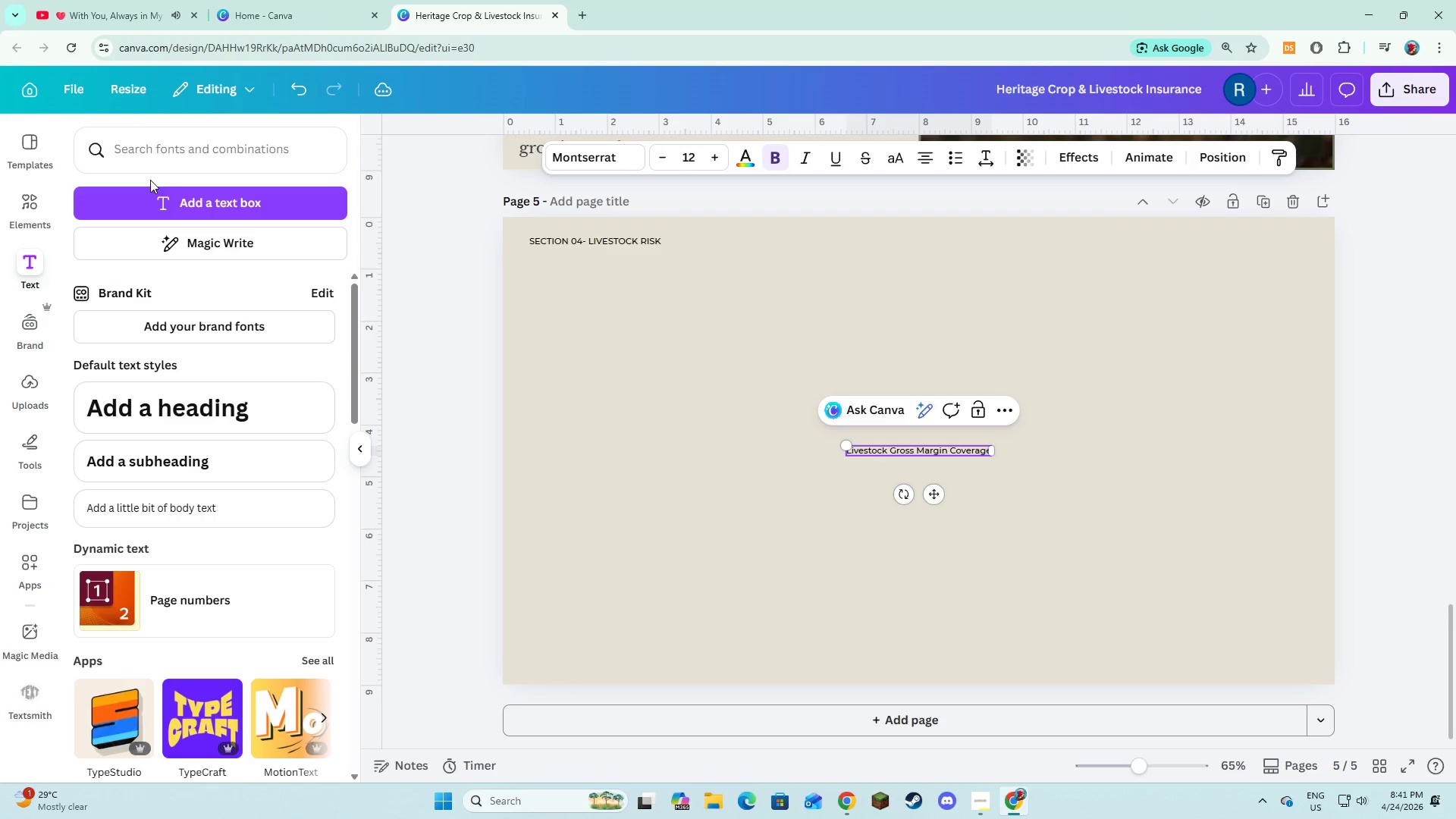 
key(Control+A)
 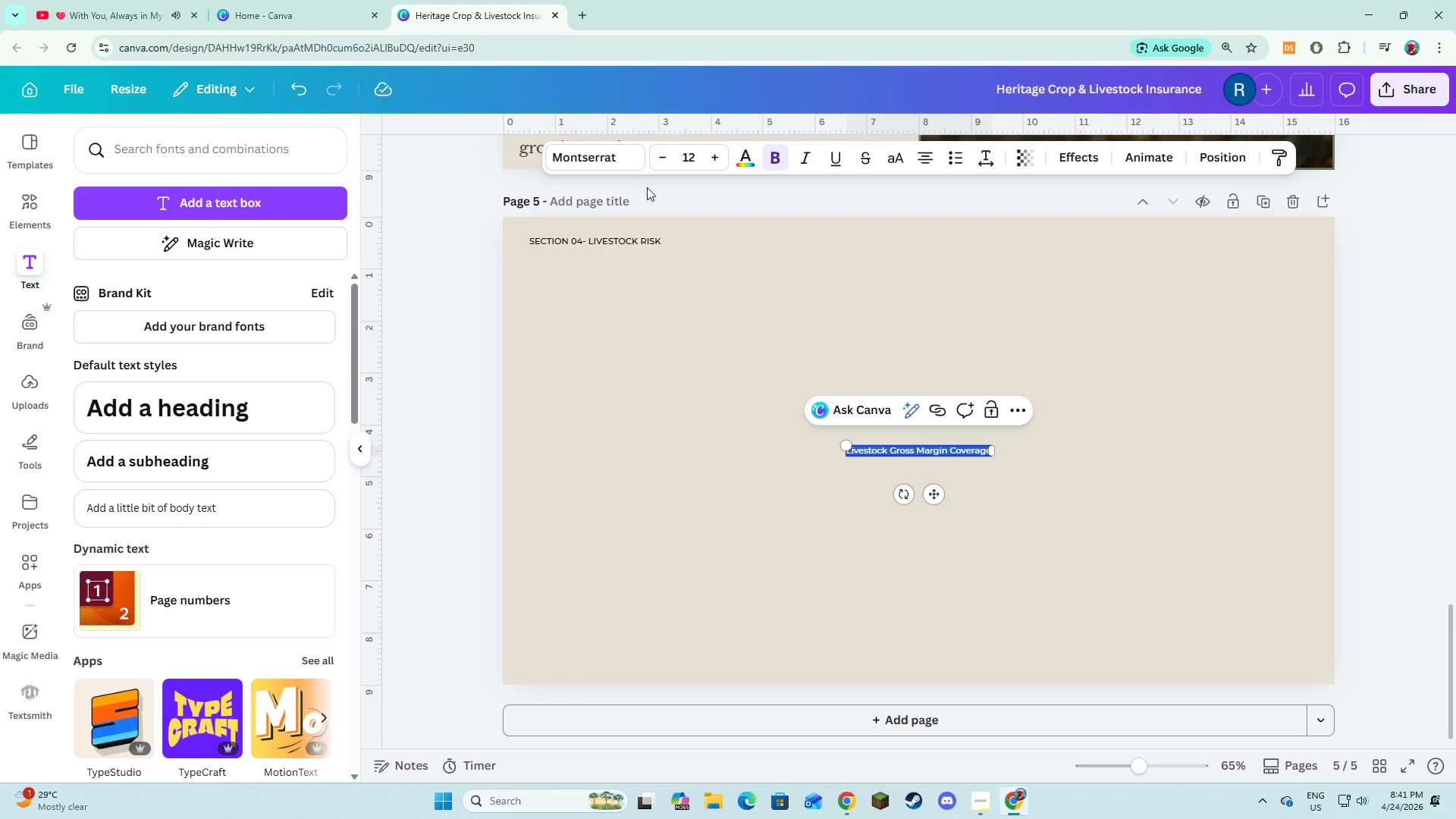 
left_click([625, 158])
 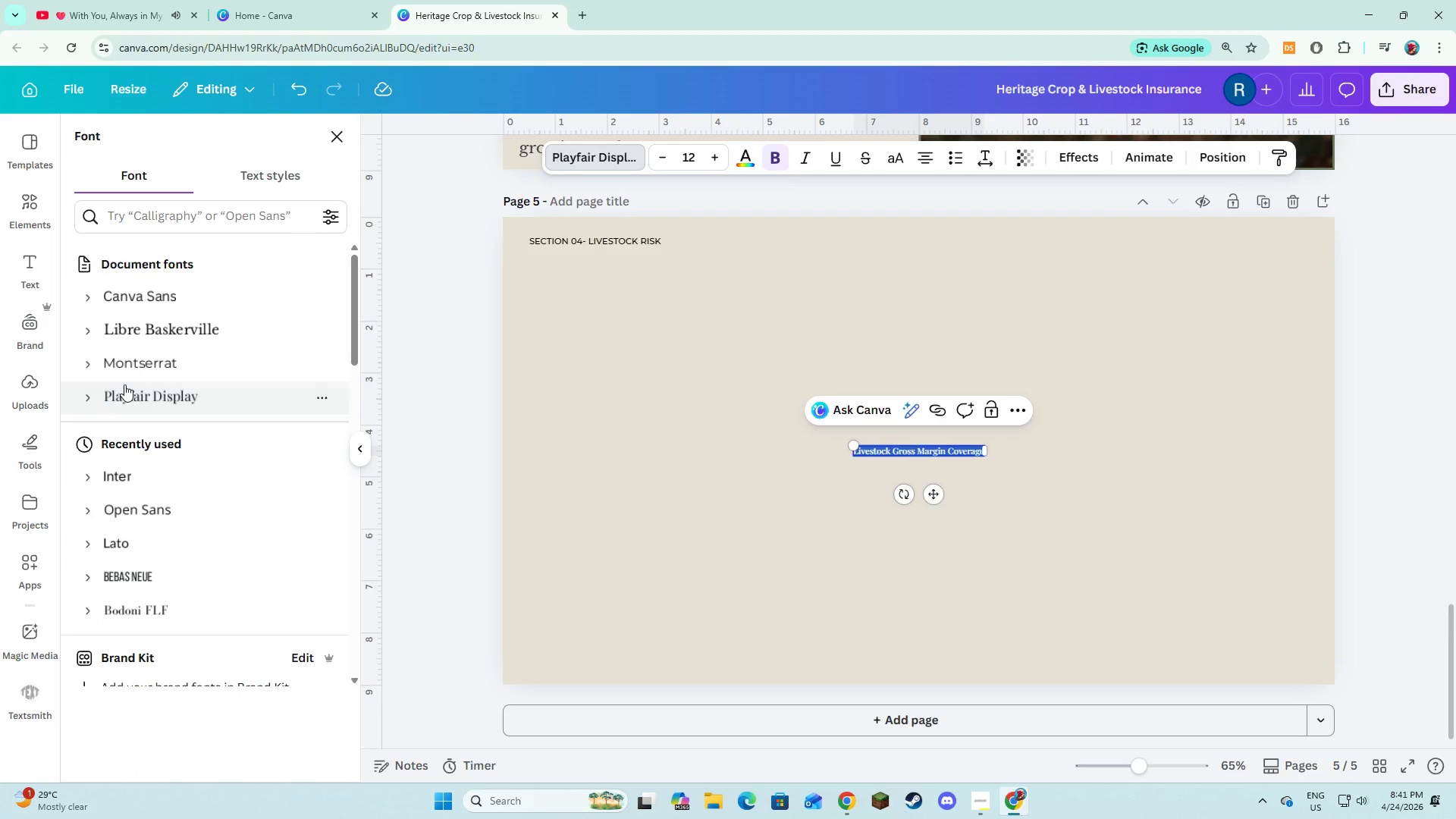 
left_click([76, 398])
 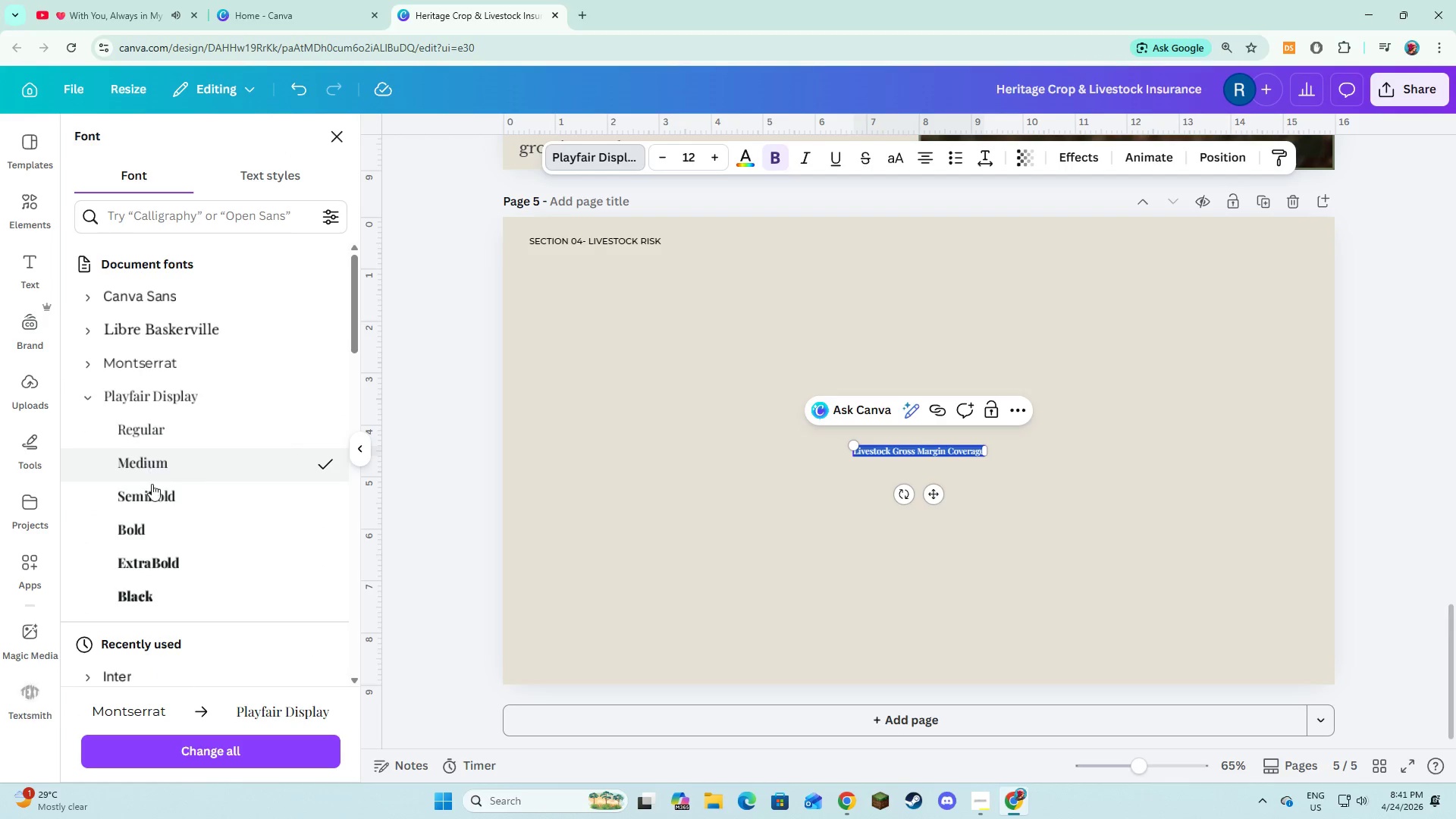 
left_click([152, 486])
 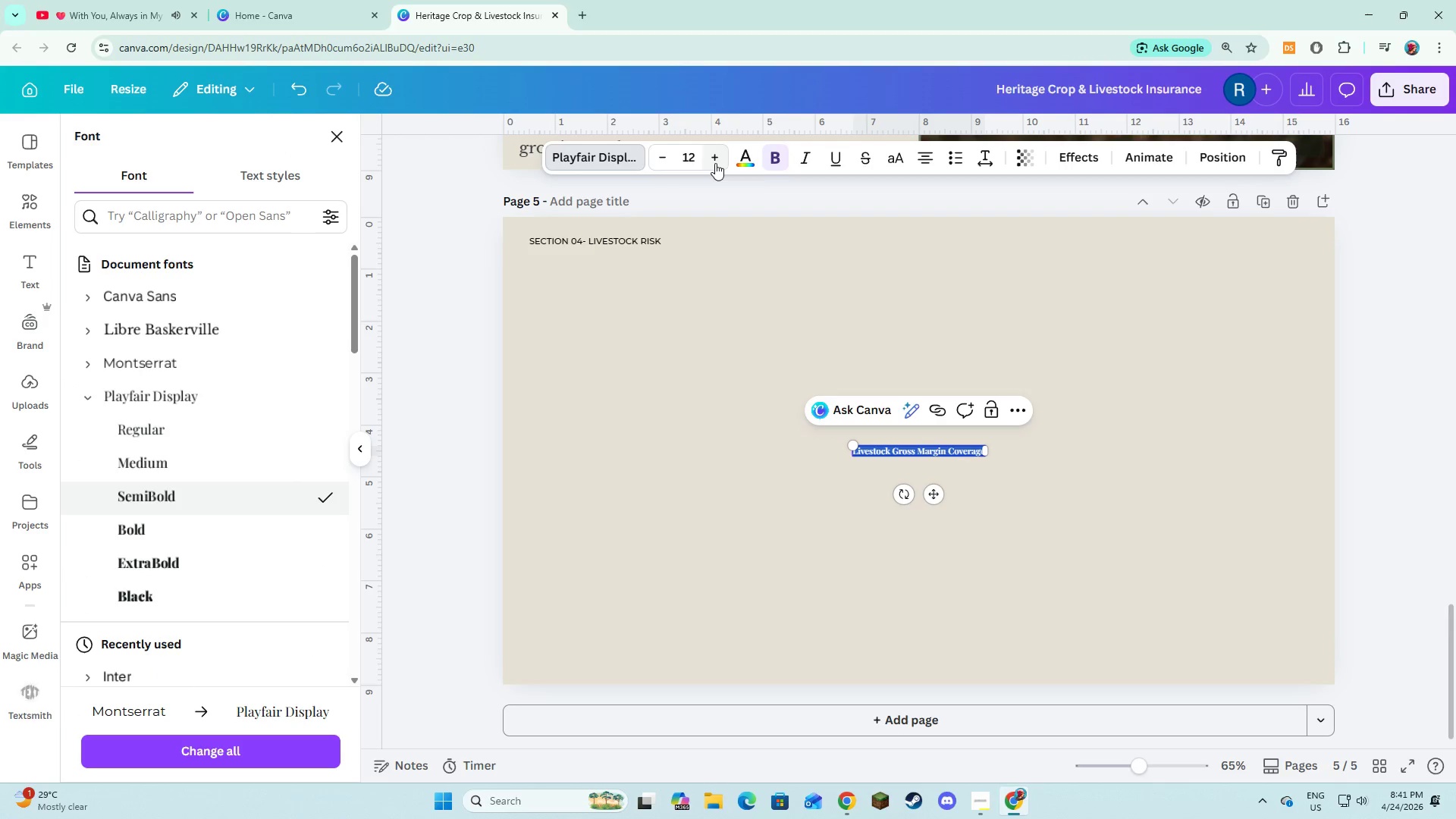 
double_click([715, 163])
 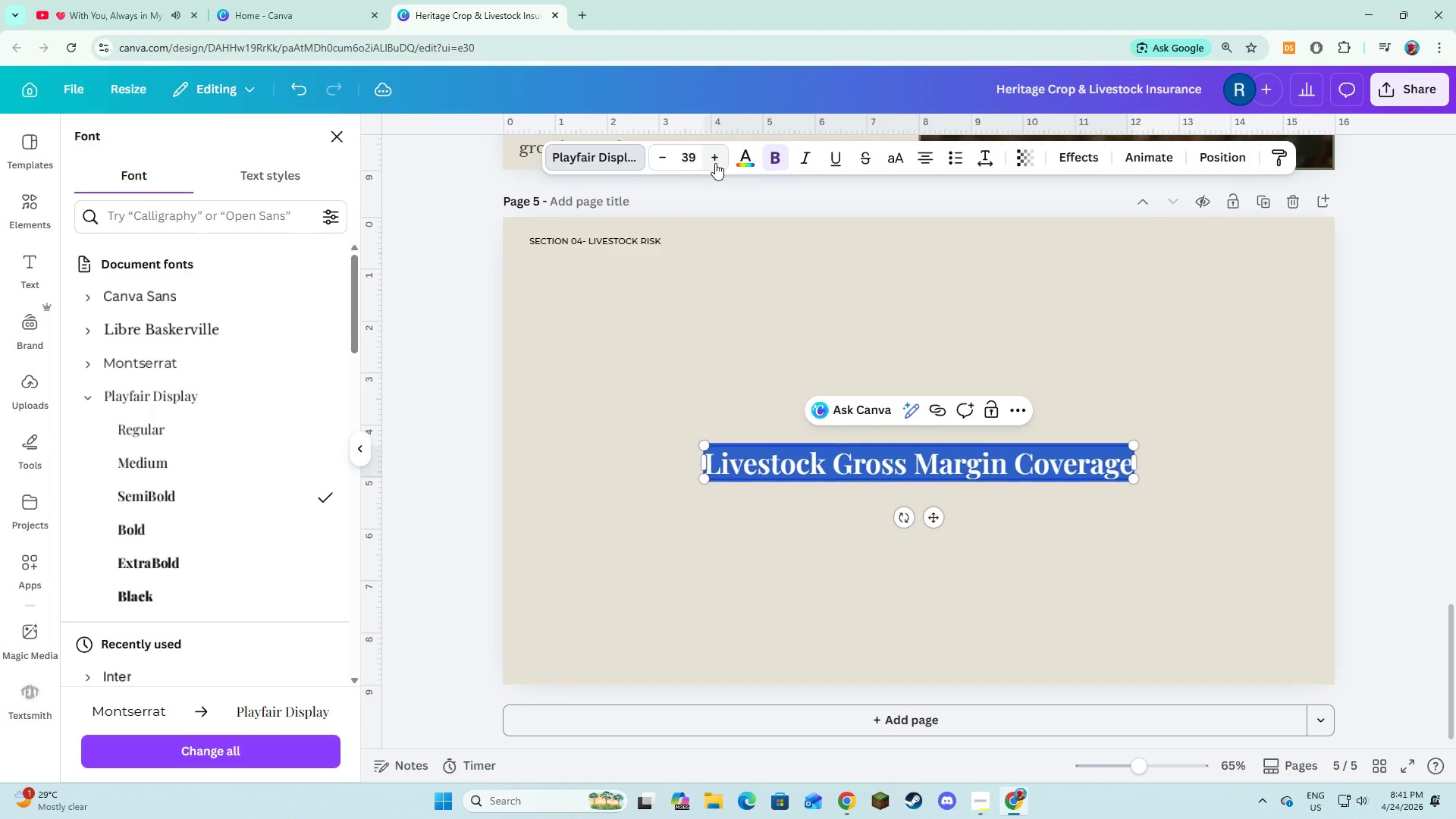 
triple_click([715, 163])
 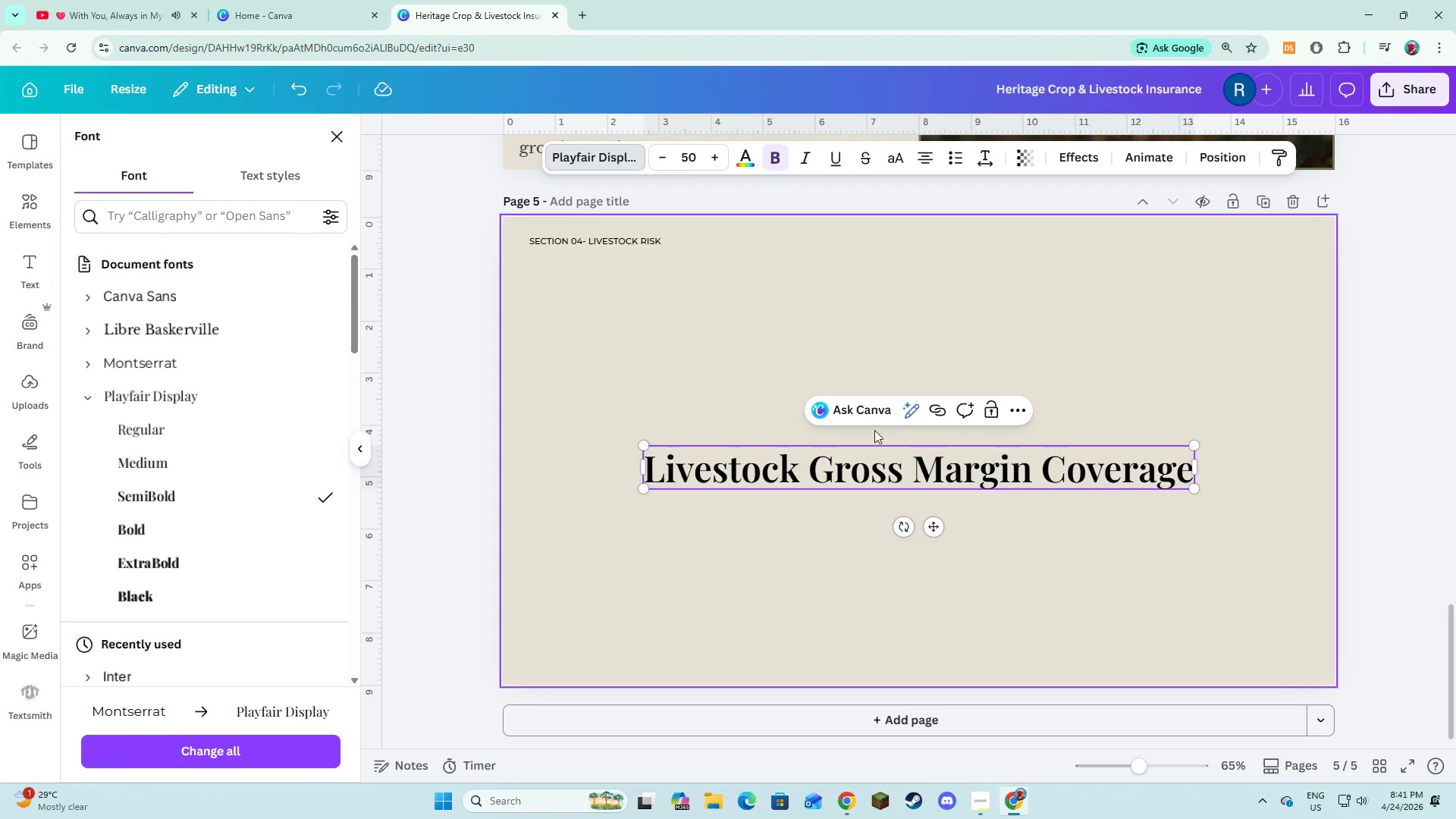 
double_click([908, 455])
 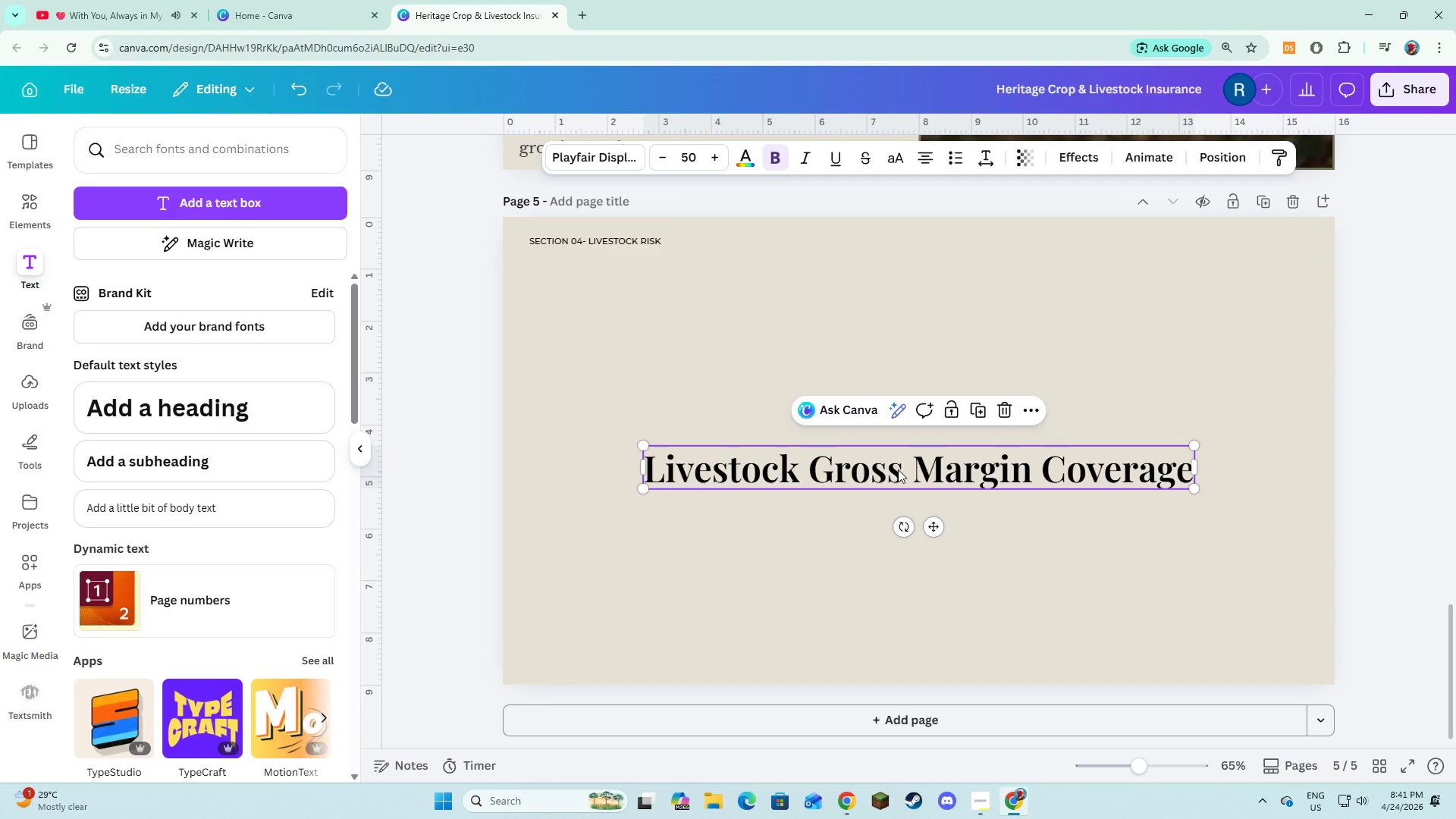 
left_click_drag(start_coordinate=[898, 469], to_coordinate=[852, 375])
 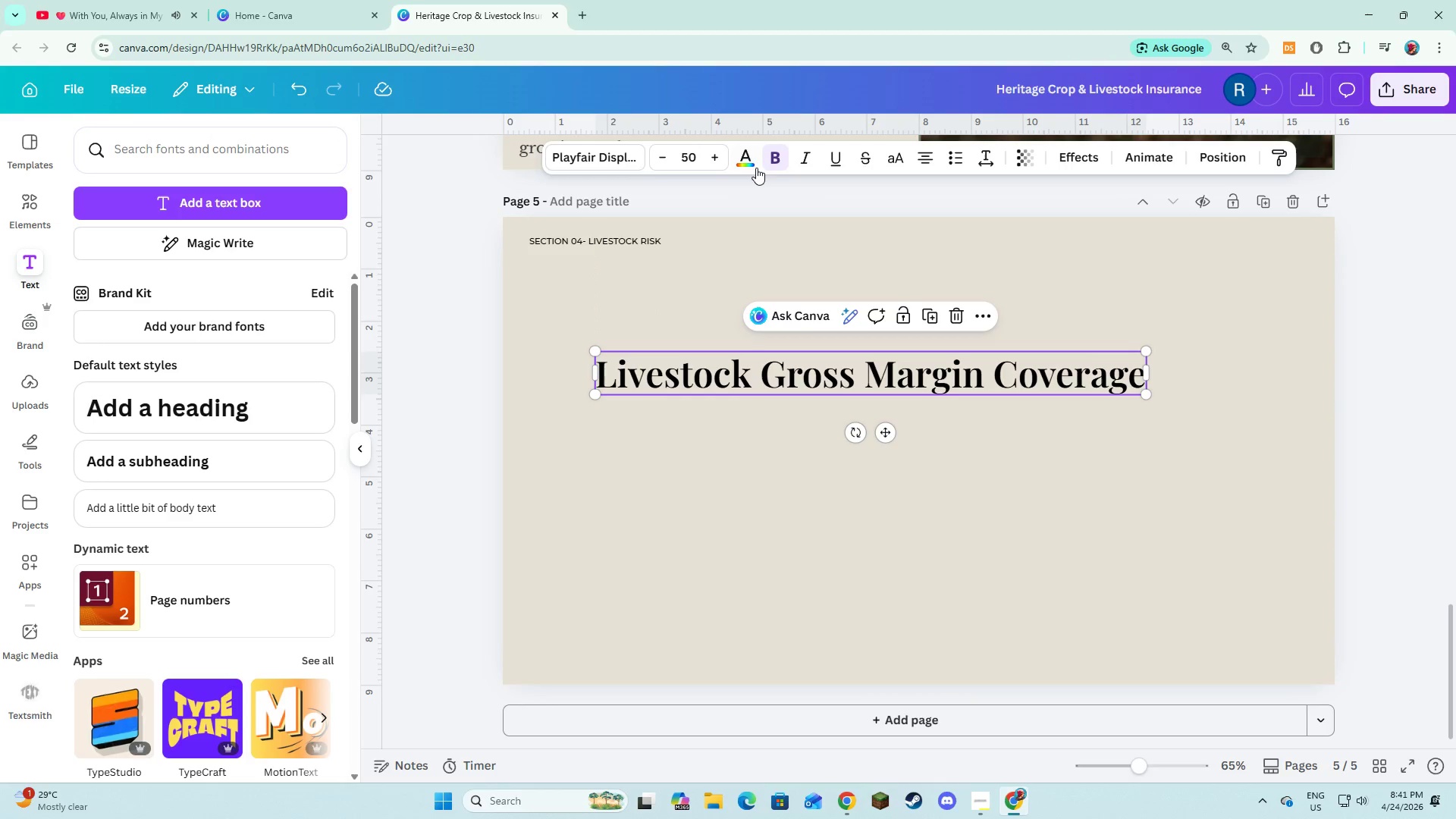 
left_click([756, 168])
 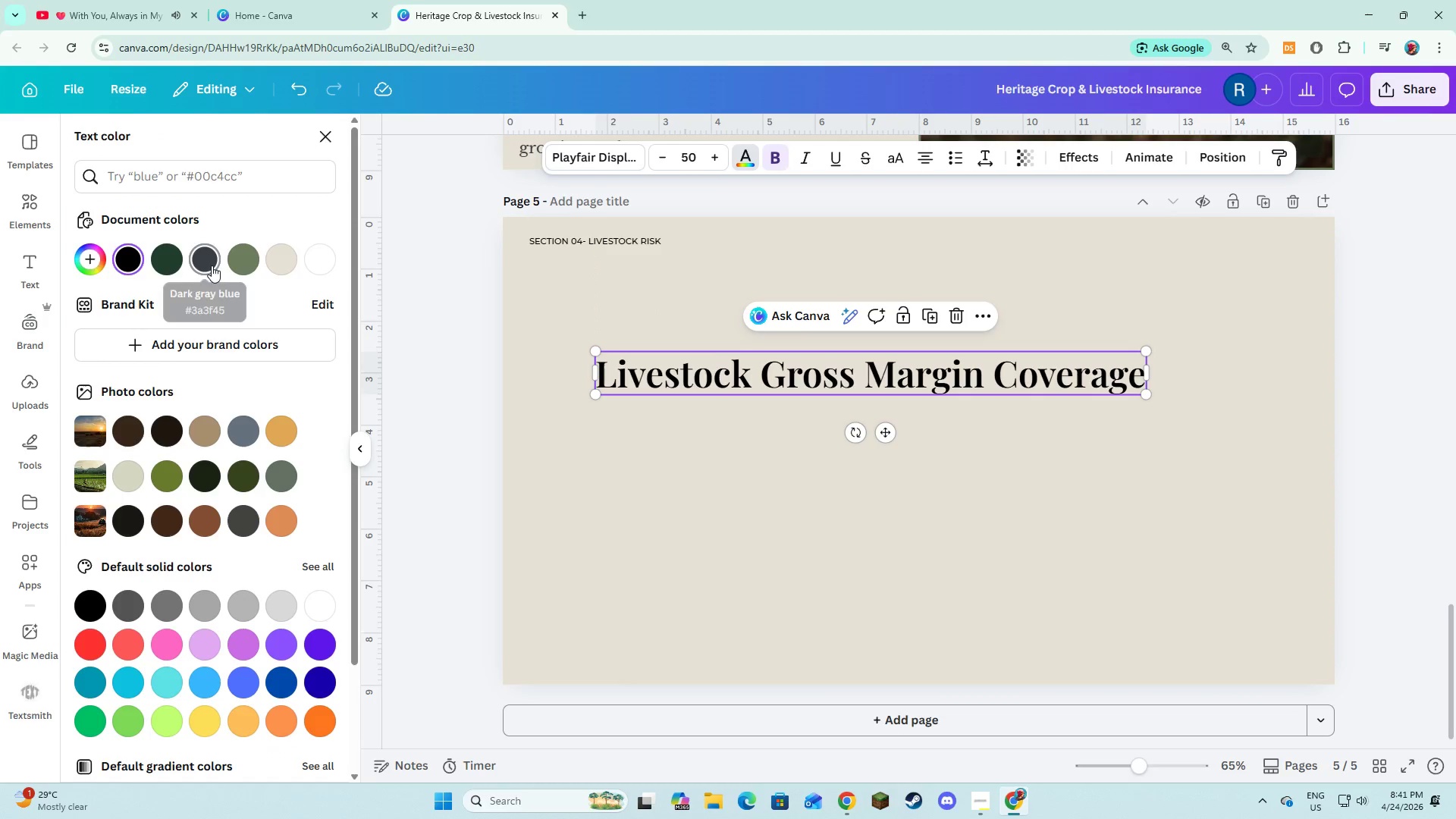 
double_click([645, 487])
 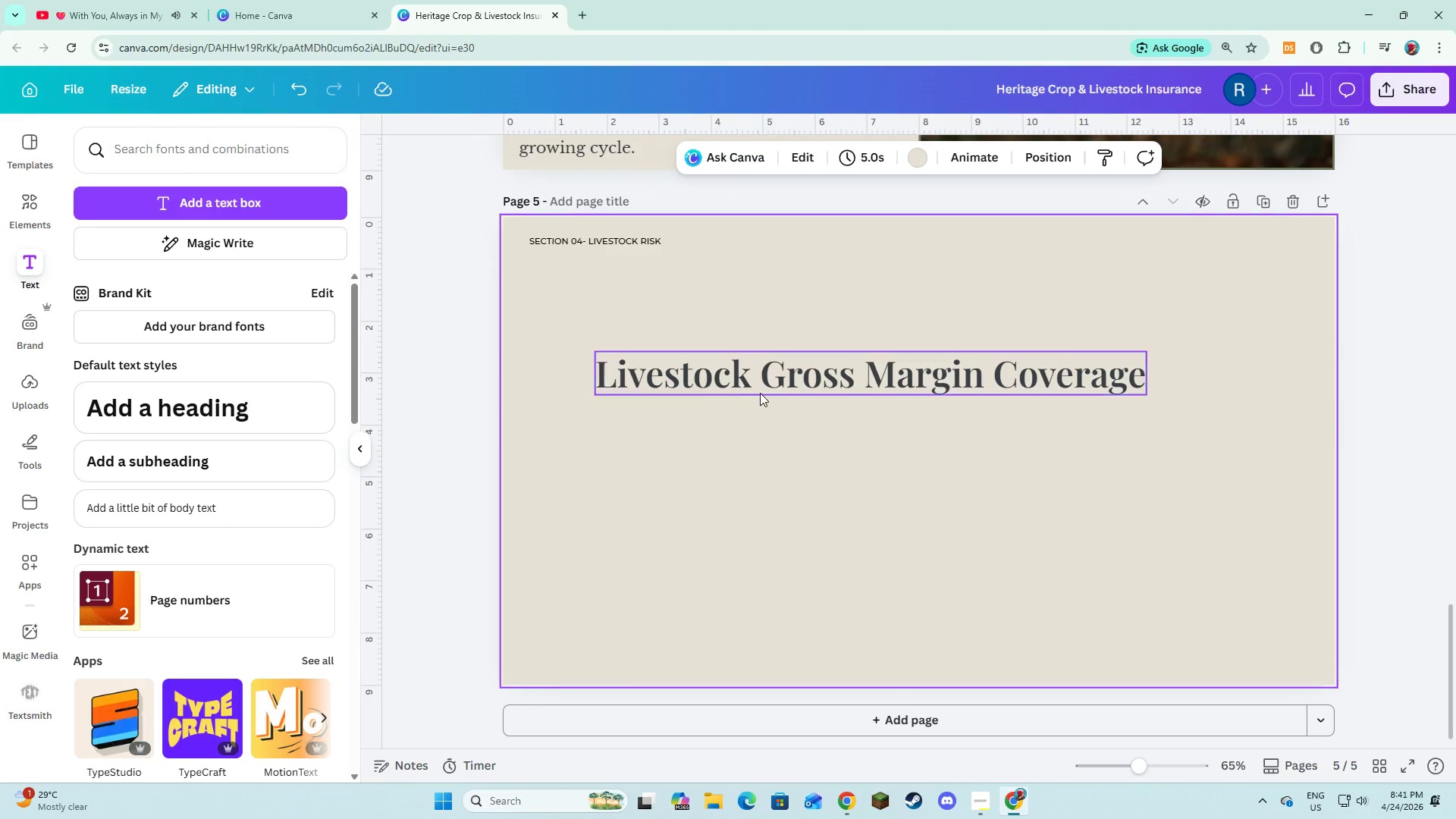 
left_click([760, 392])
 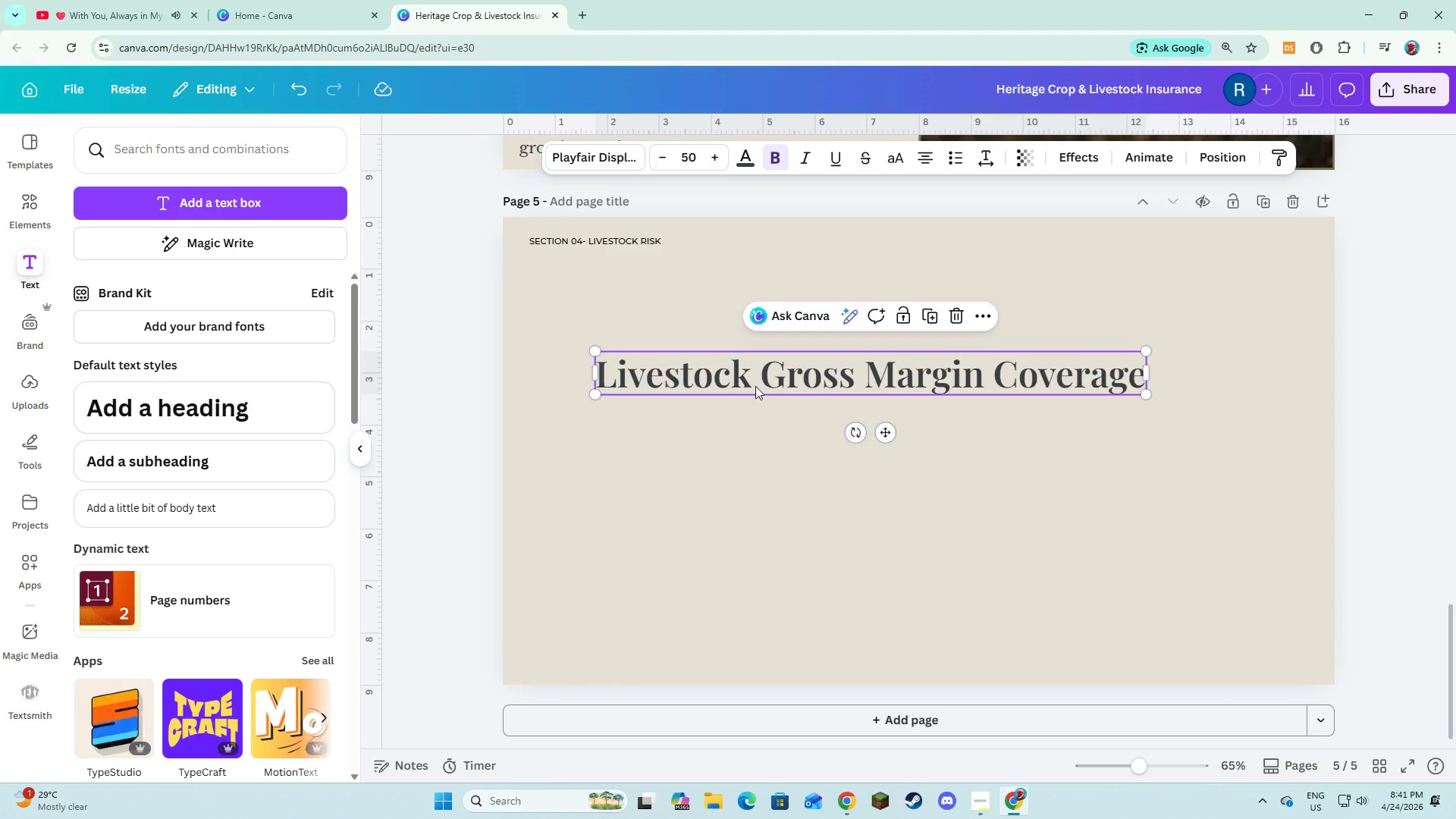 
left_click_drag(start_coordinate=[760, 390], to_coordinate=[720, 357])
 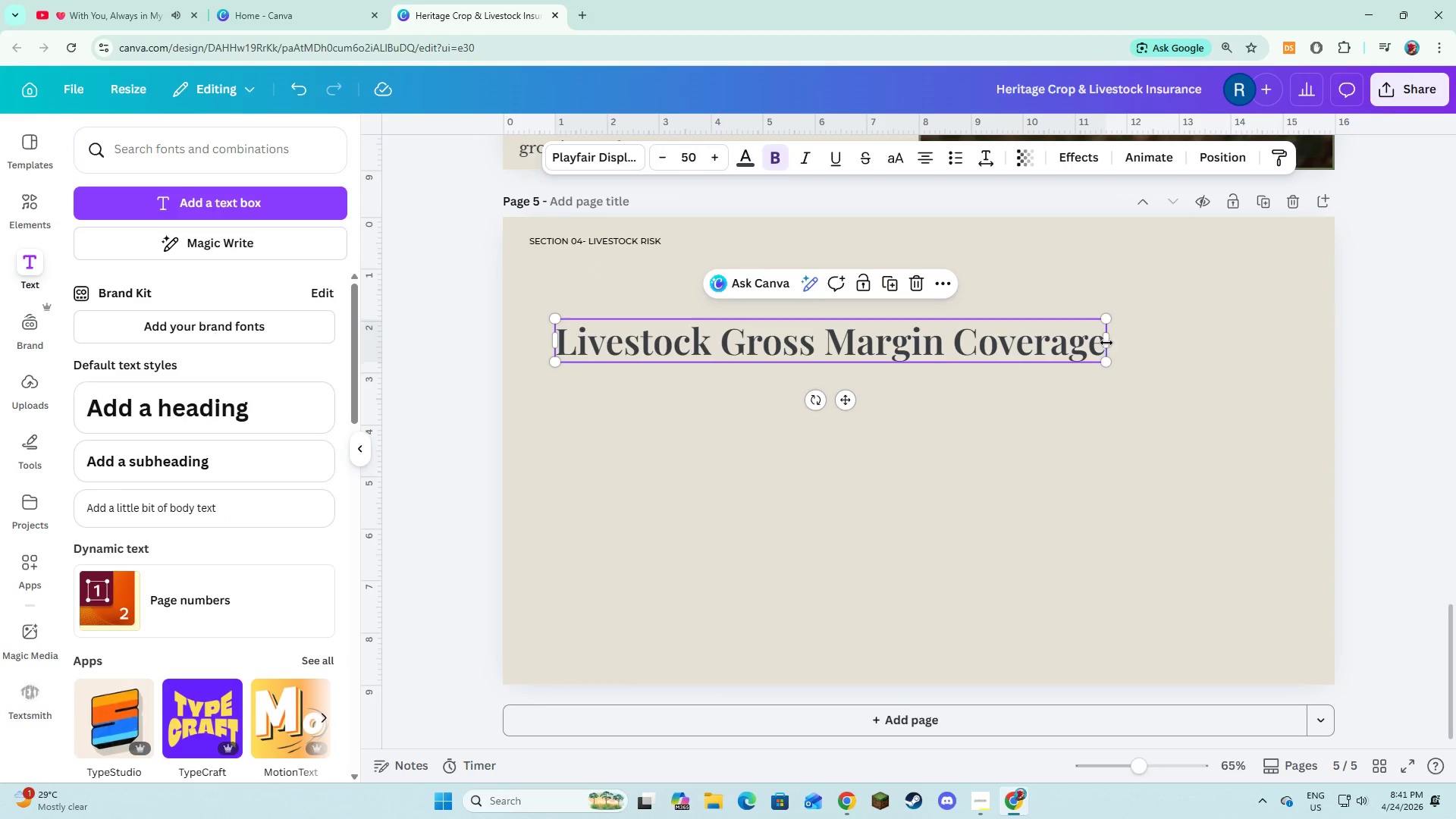 
left_click_drag(start_coordinate=[1107, 344], to_coordinate=[964, 353])
 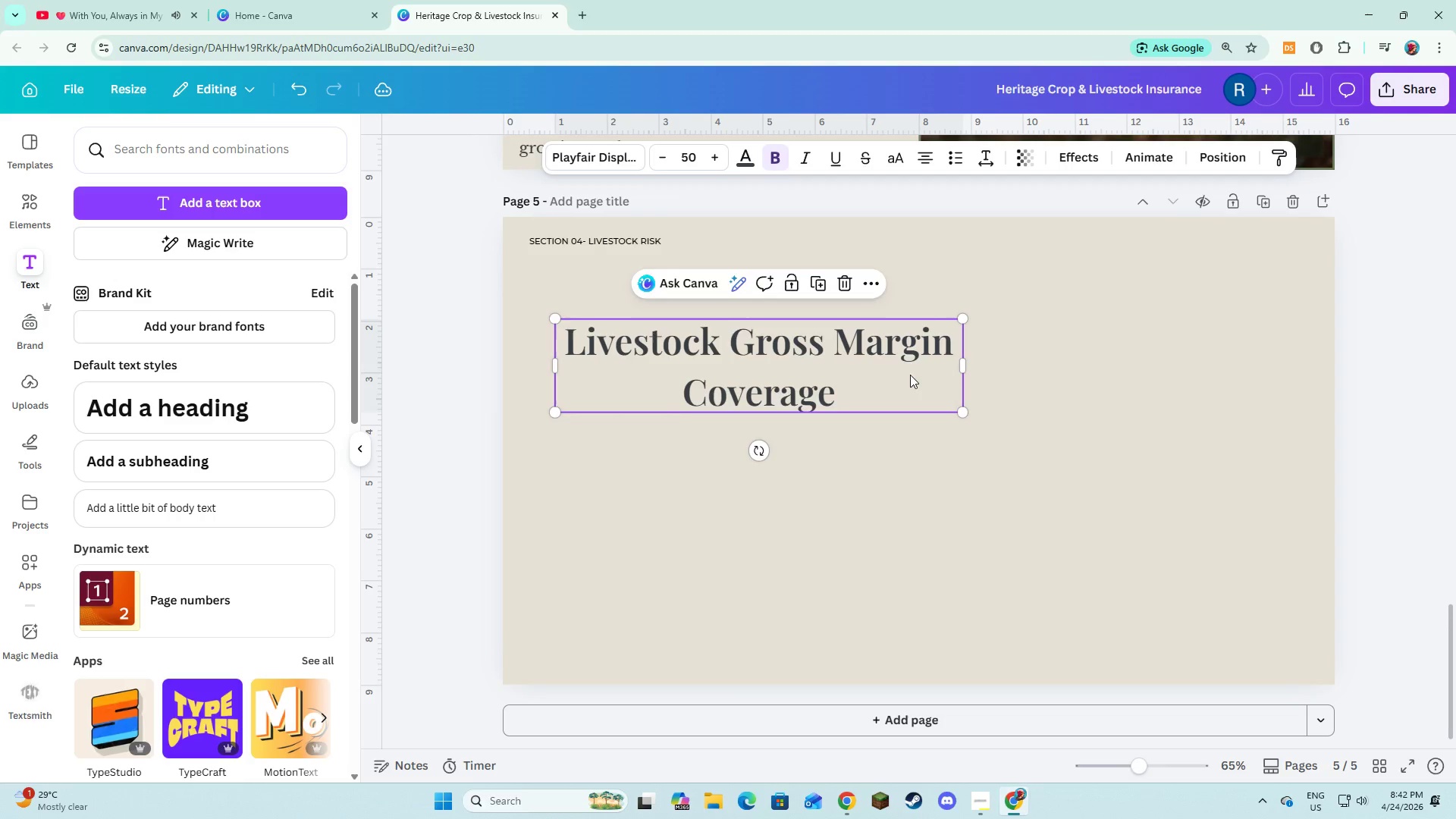 
left_click_drag(start_coordinate=[910, 375], to_coordinate=[897, 335])
 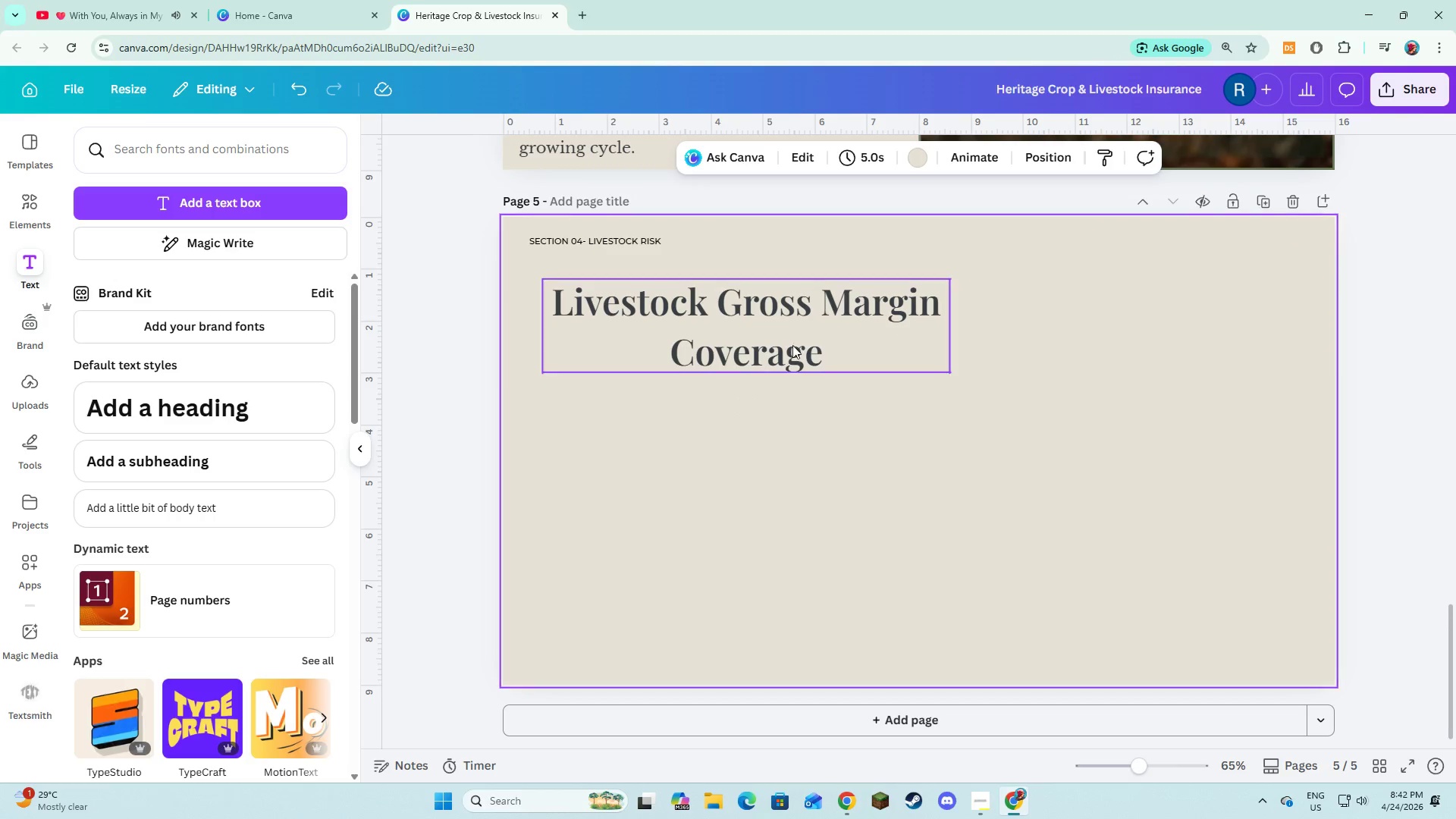 
double_click([765, 330])
 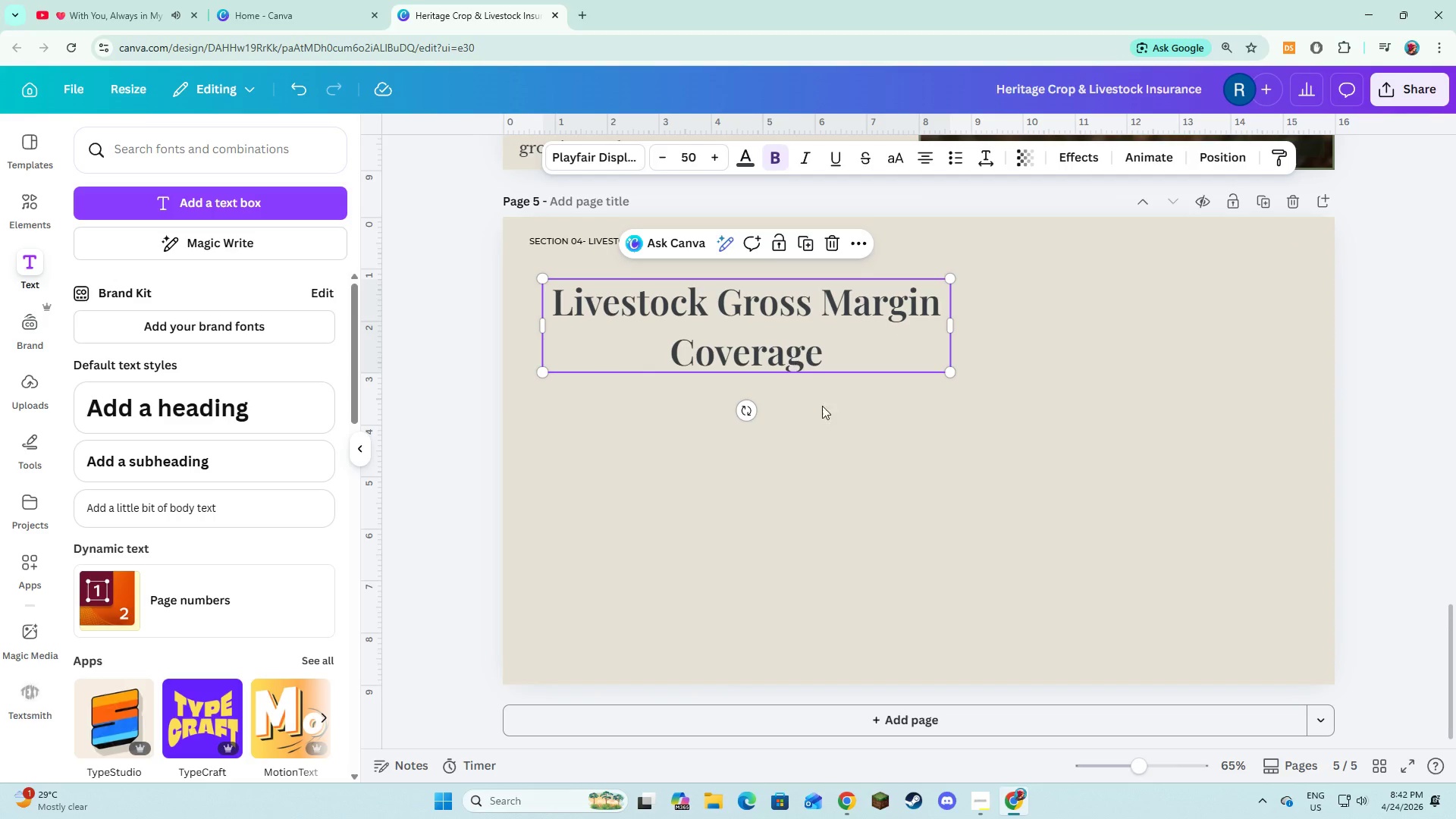 
left_click([840, 443])
 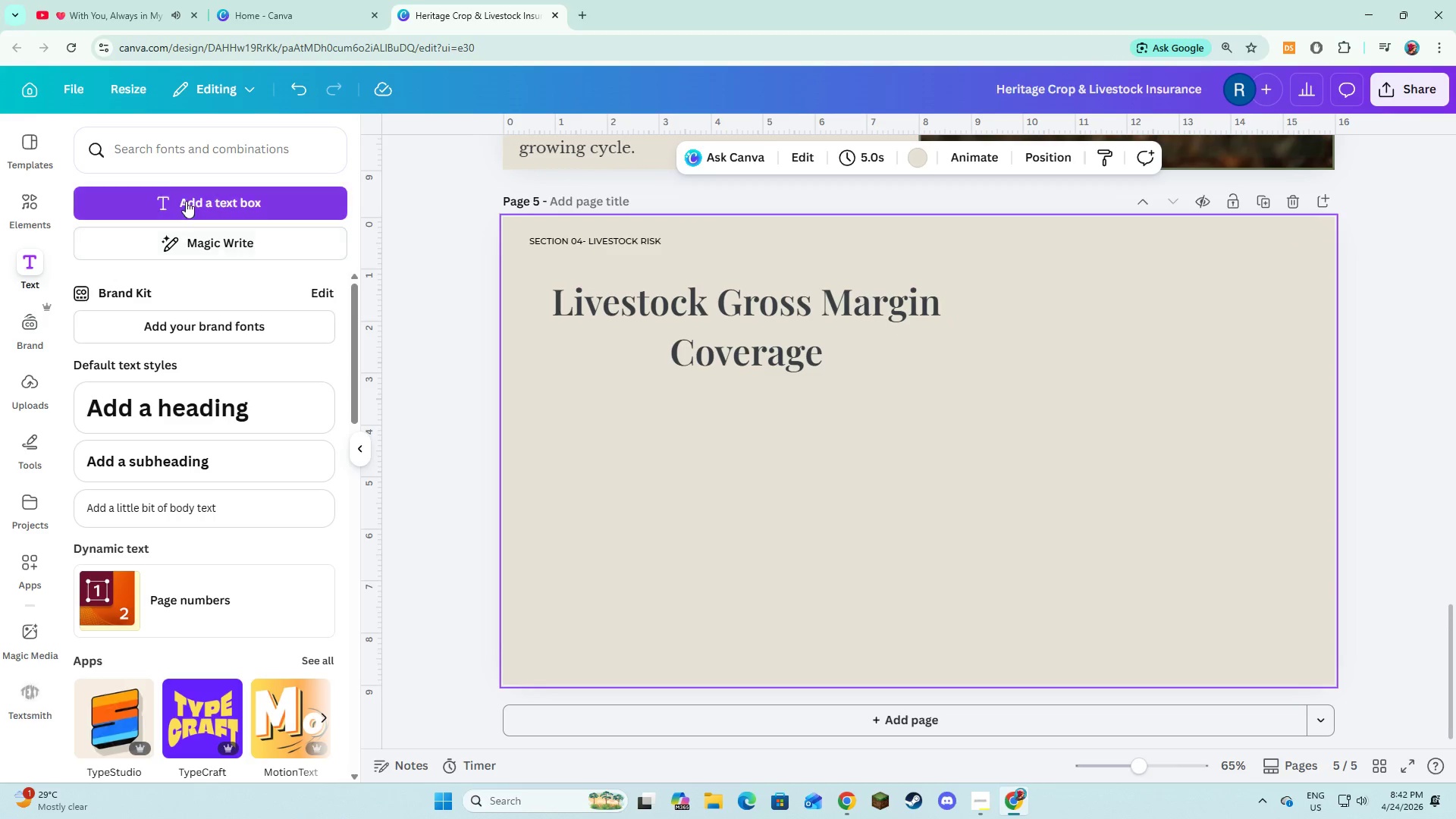 
left_click([186, 201])
 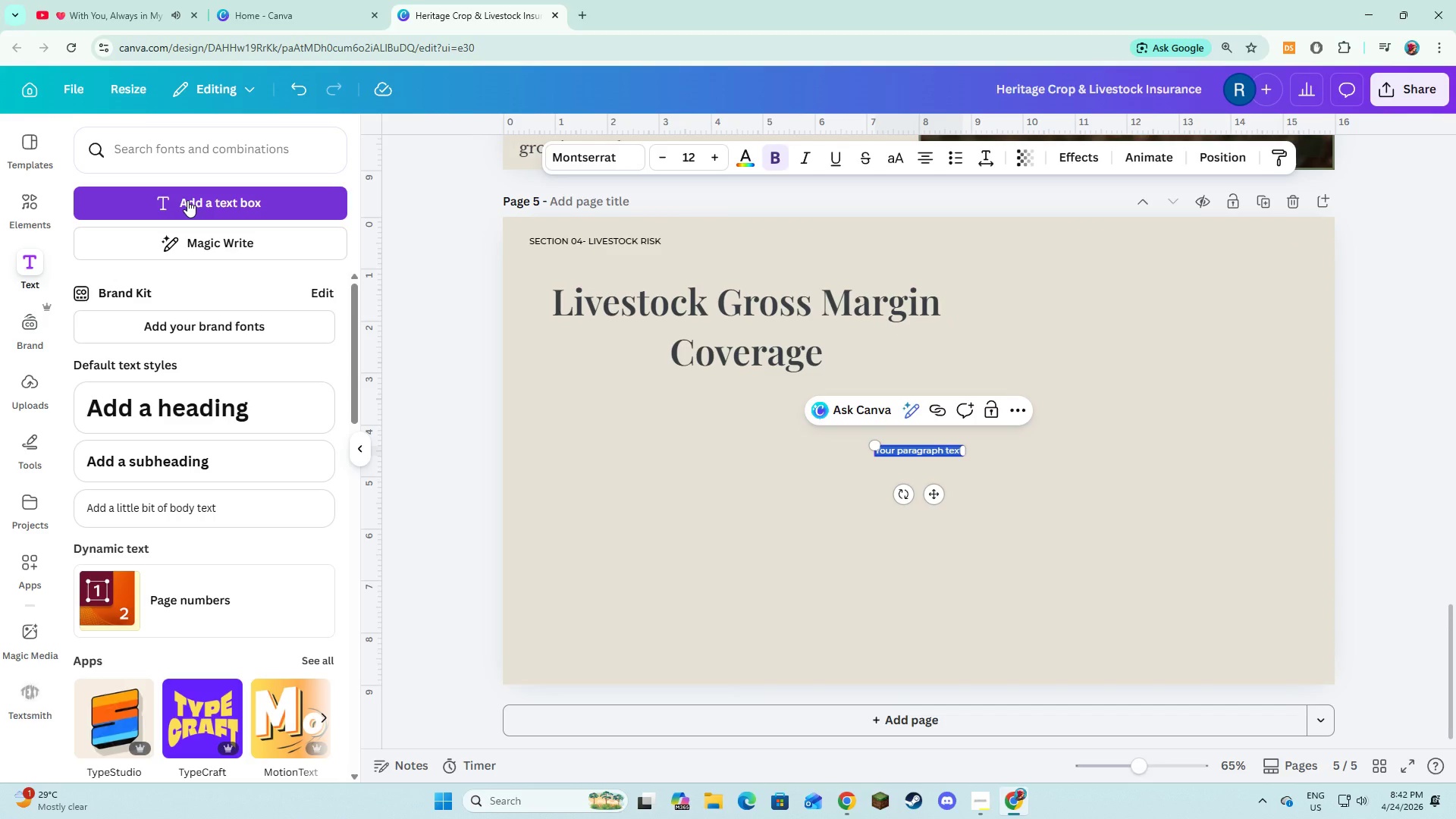 
wait(8.61)
 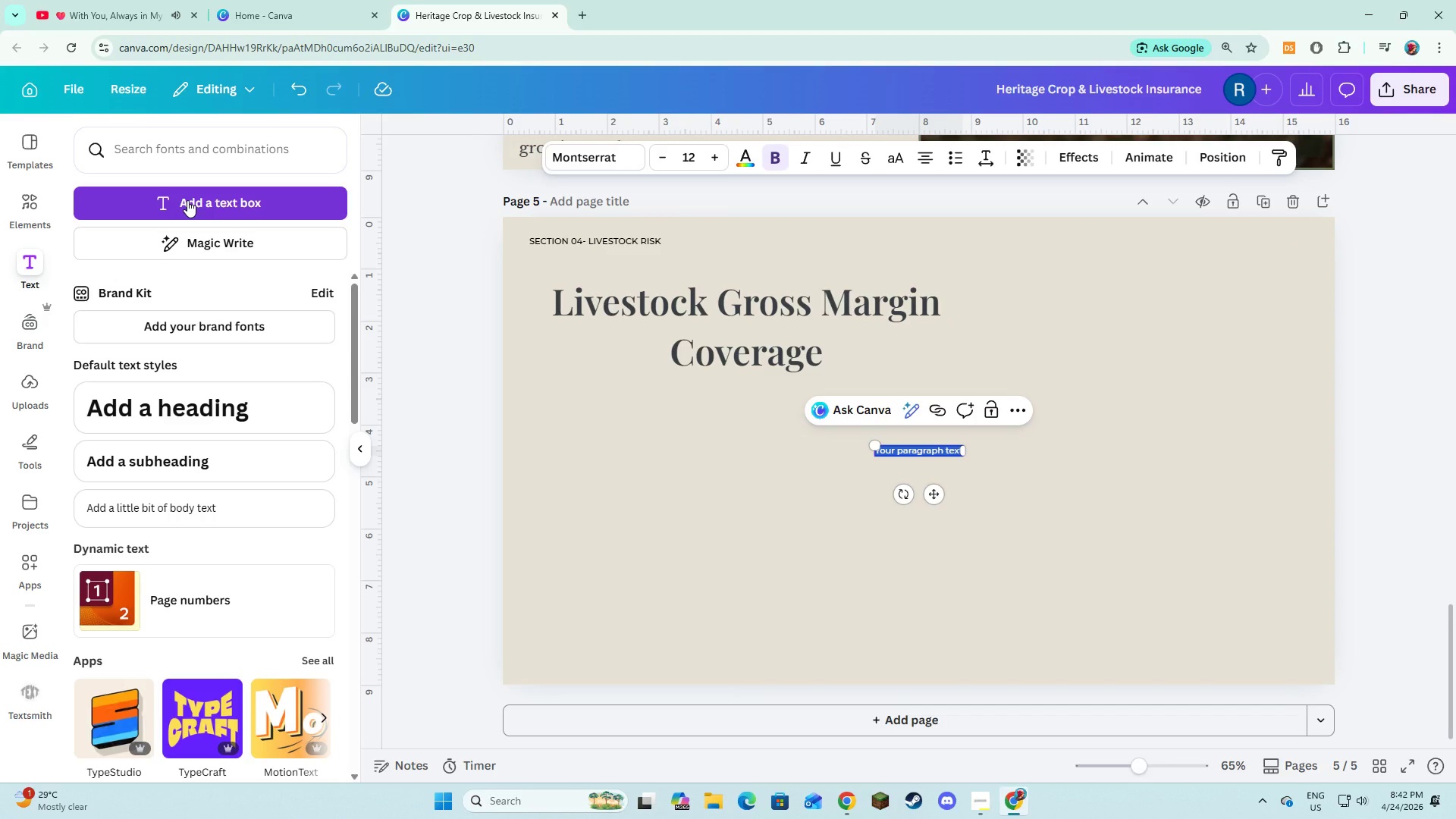 
type(Protext u)
key(Backspace)
type(your livestock operation from feed cost fluctuations, market violently)
key(Backspace)
key(Backspace)
key(Backspace)
key(Backspace)
key(Backspace)
key(Backspace)
key(Backspace)
key(Backspace)
key(Backspace)
type(volatility, and uno)
key(Backspace)
type(predicti)
 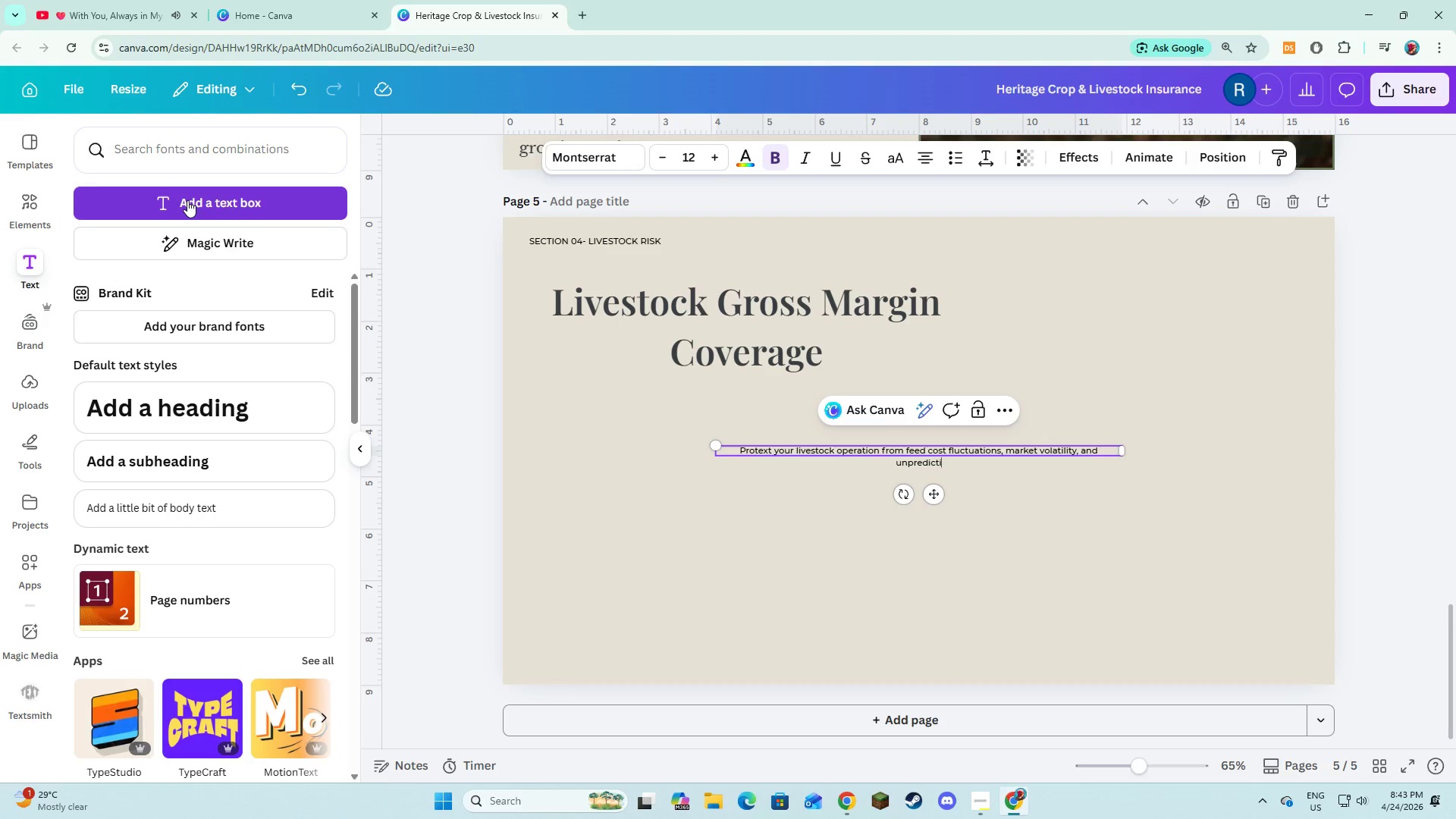 
key(Backspace)
type(able production cycles.)
 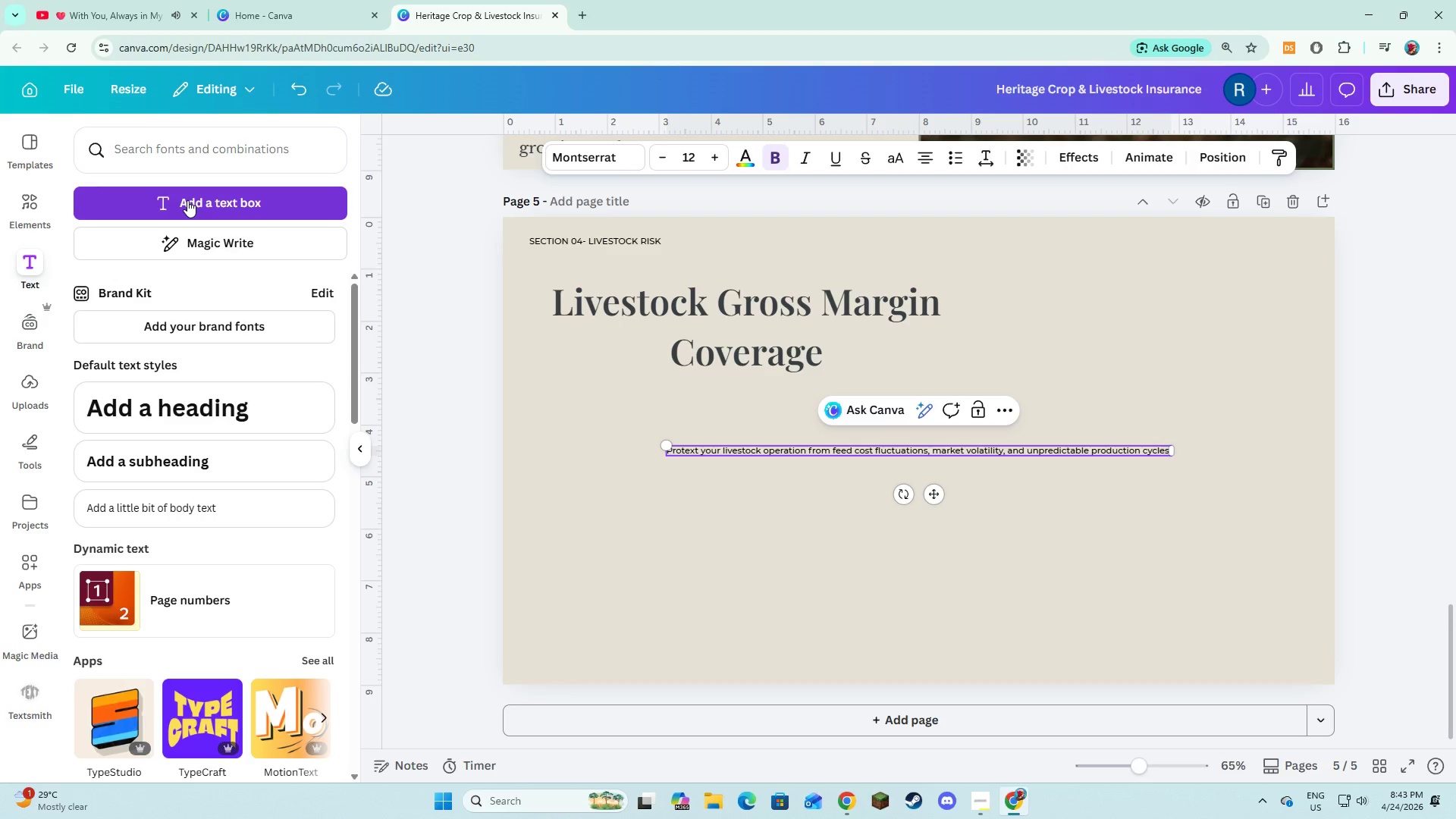 
key(Control+A)
 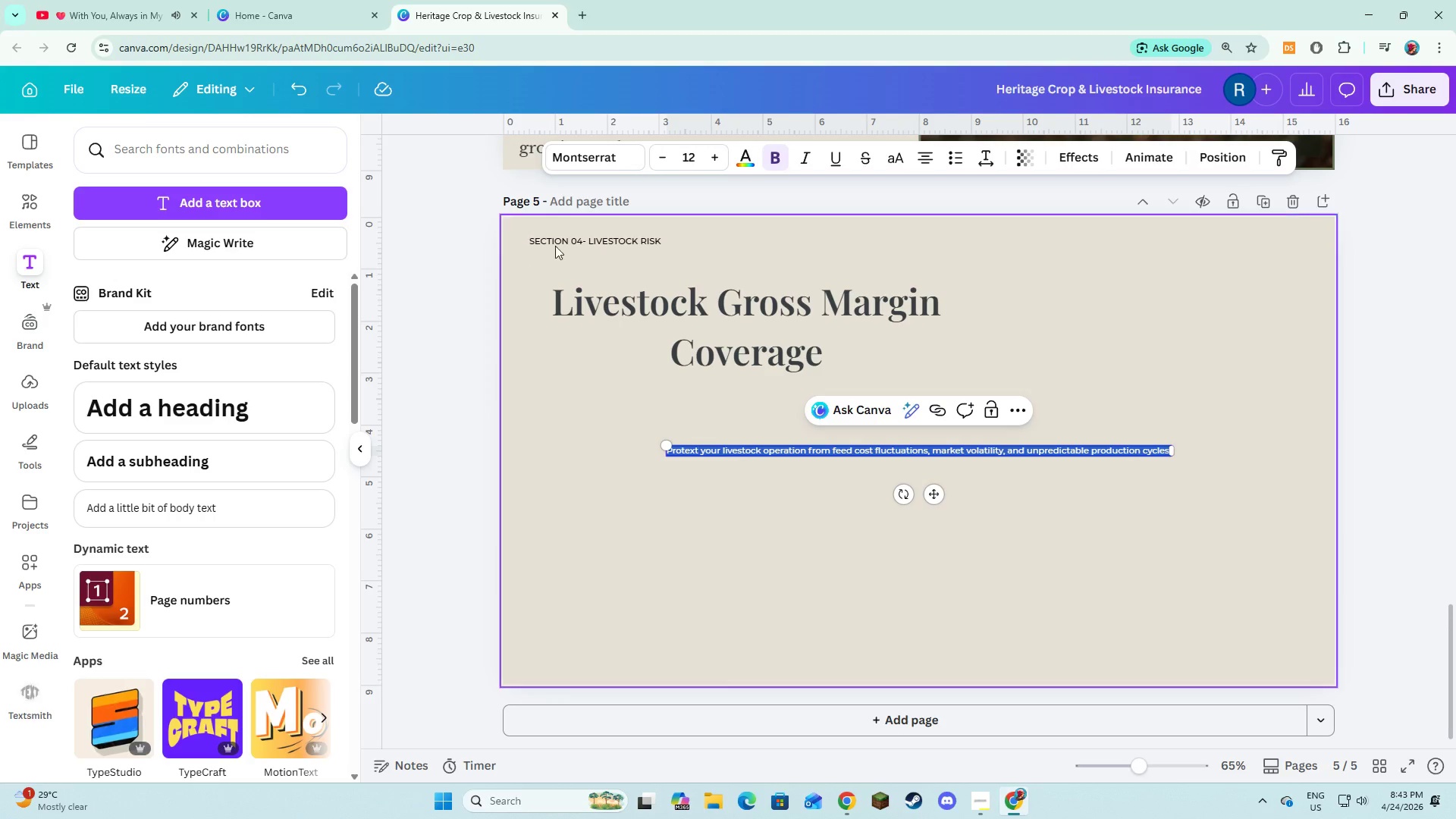 
left_click([579, 156])
 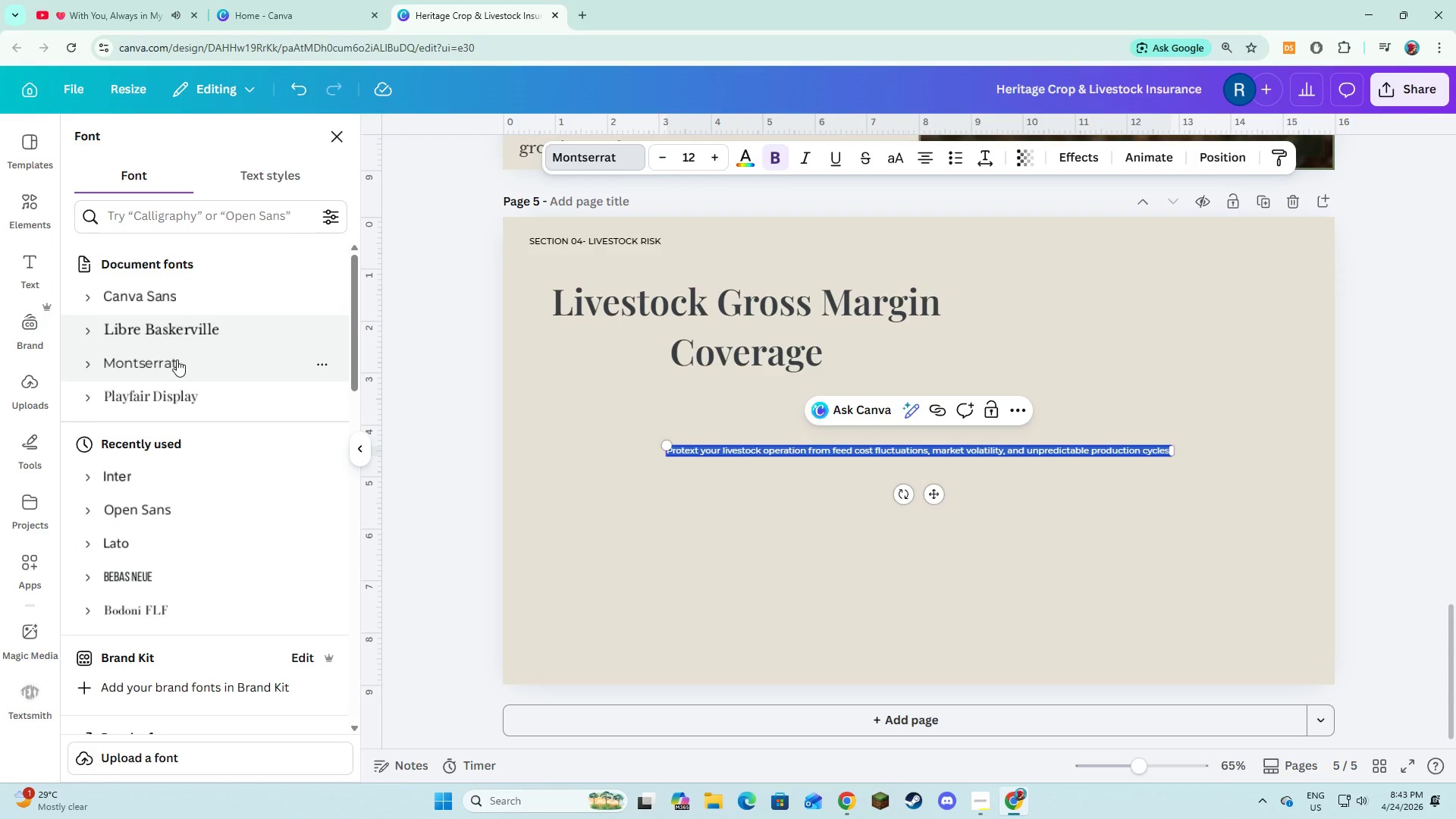 
left_click([177, 330])
 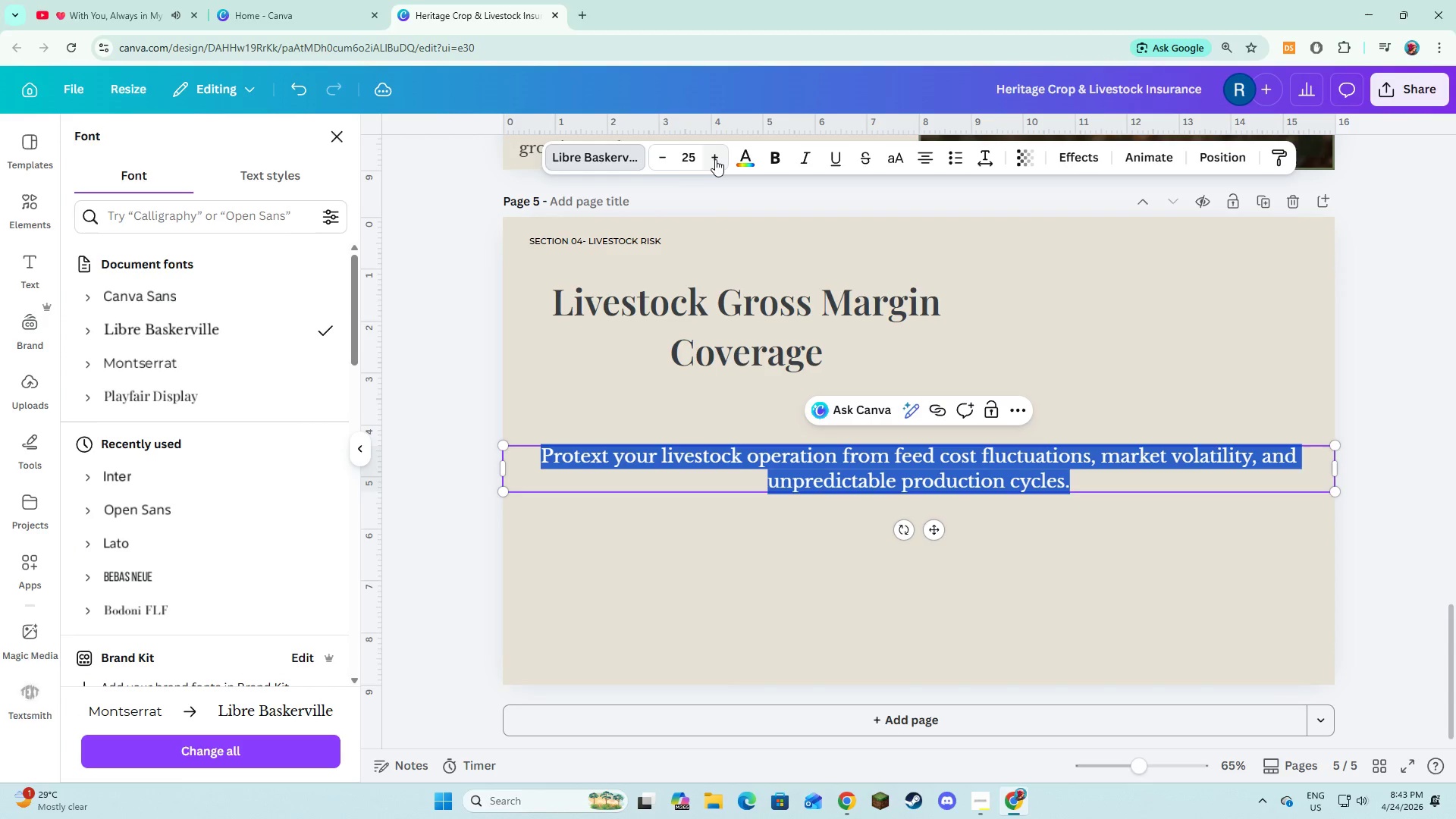 
left_click([692, 552])
 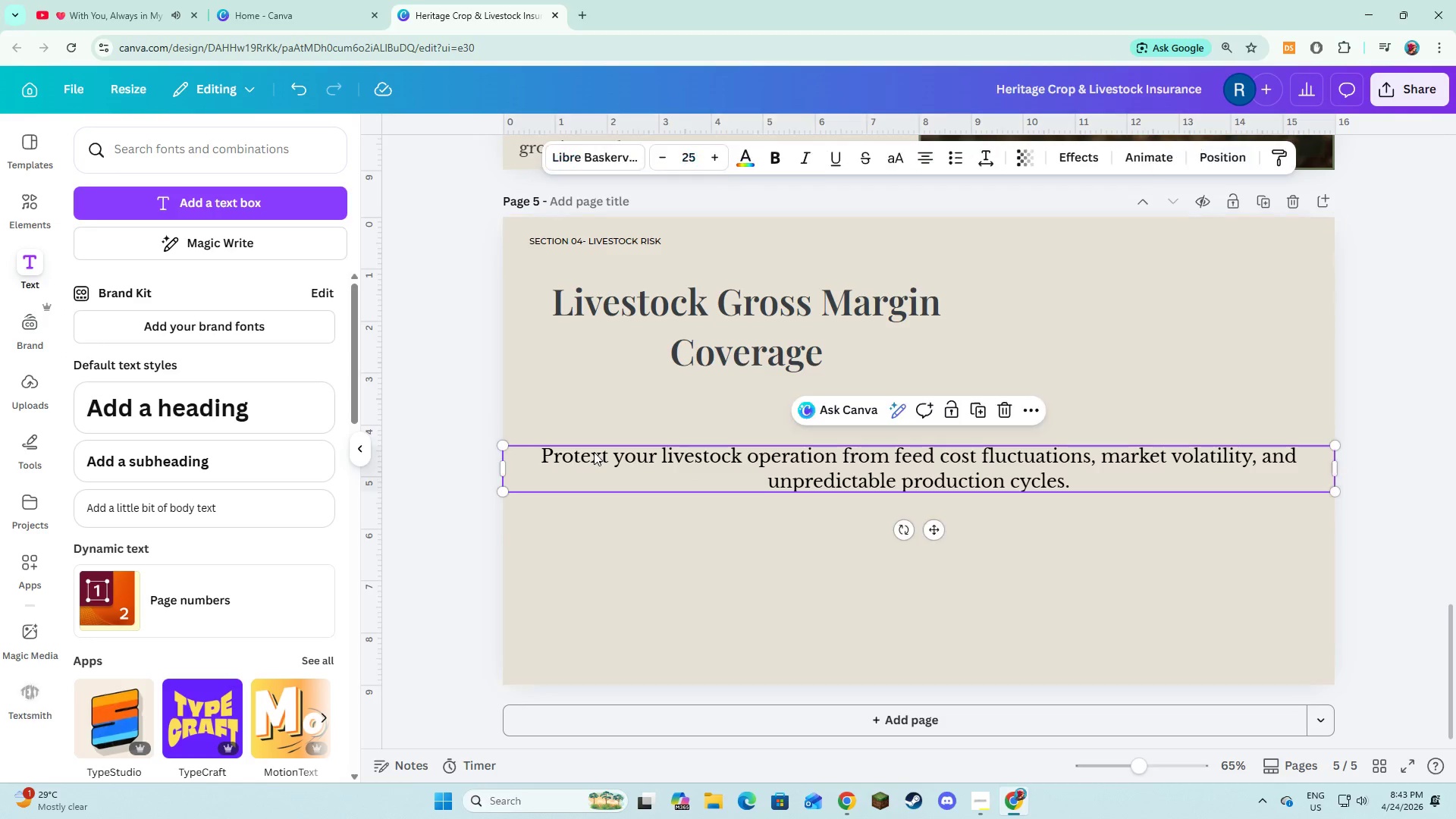 
double_click([598, 459])
 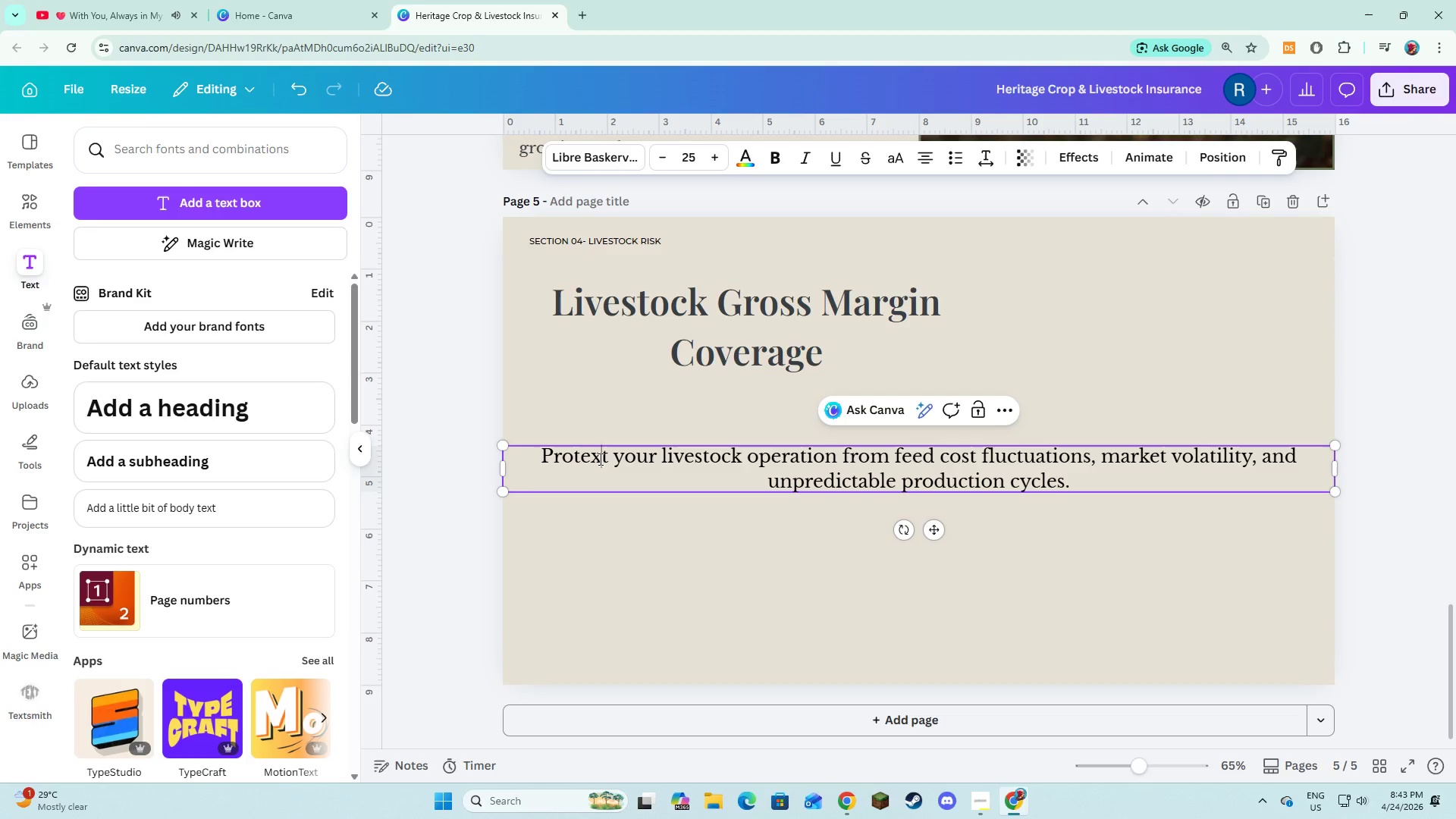 
key(Backspace)
 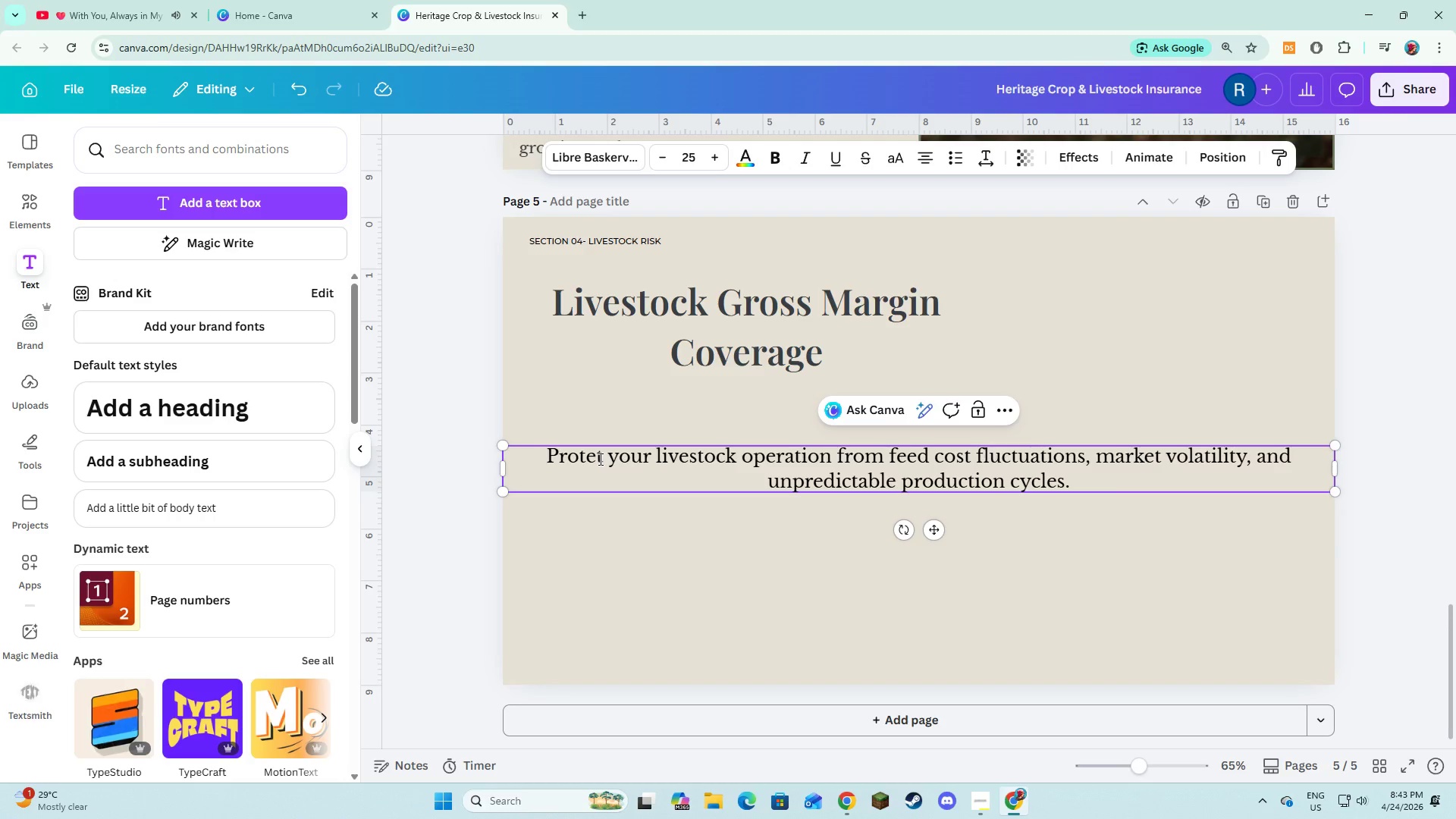 
key(C)
 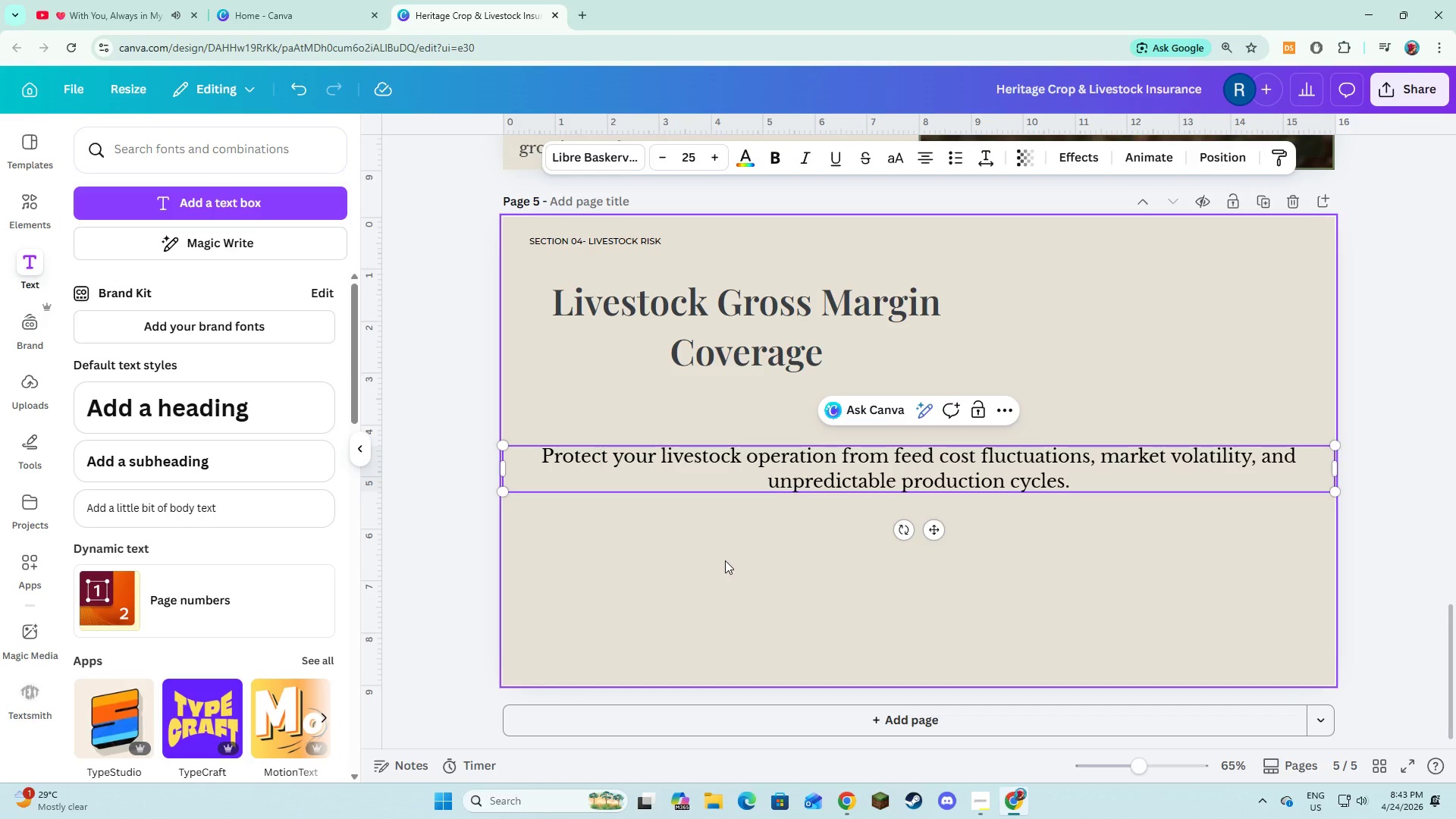 
double_click([767, 482])
 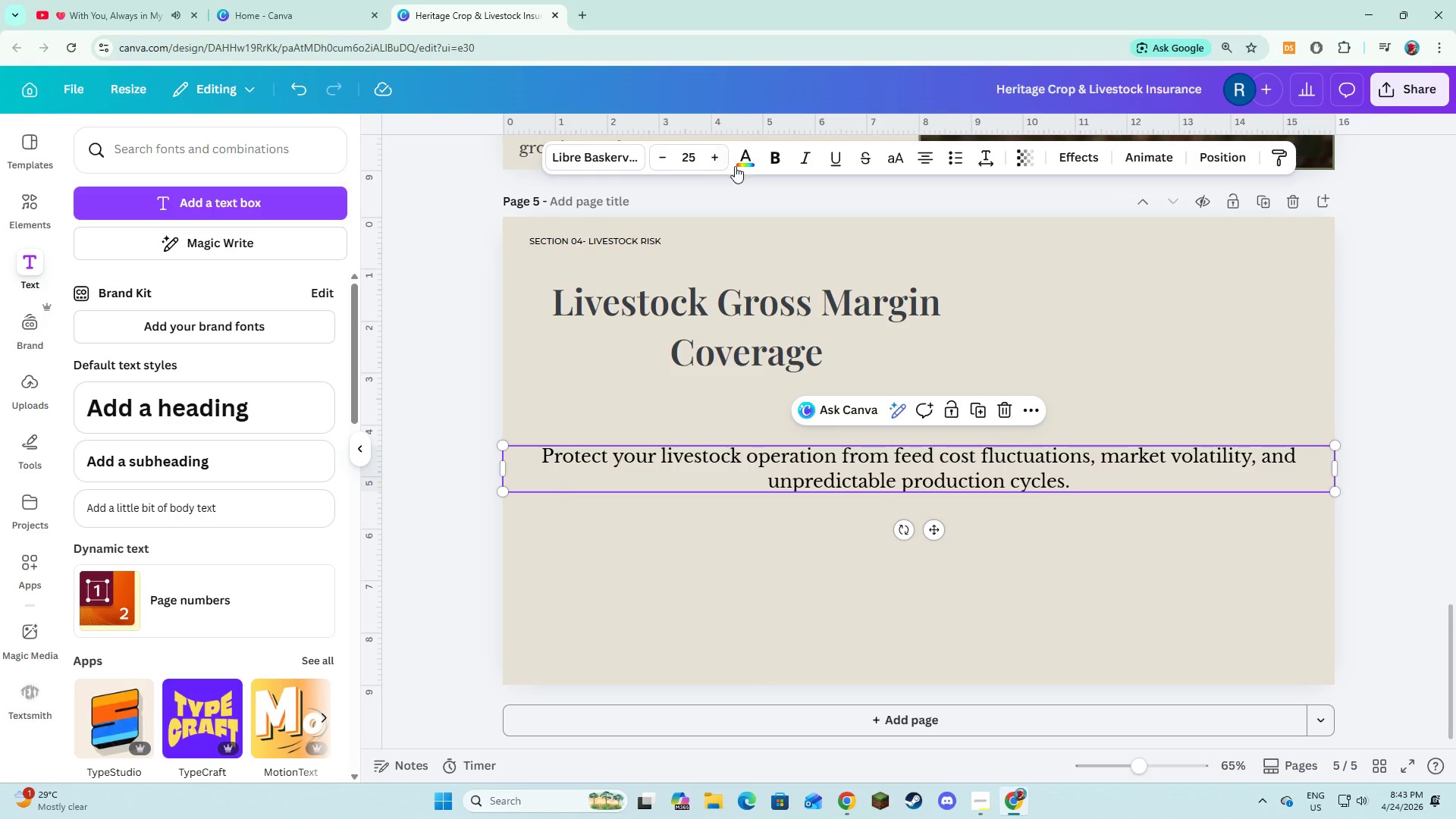 
left_click([744, 166])
 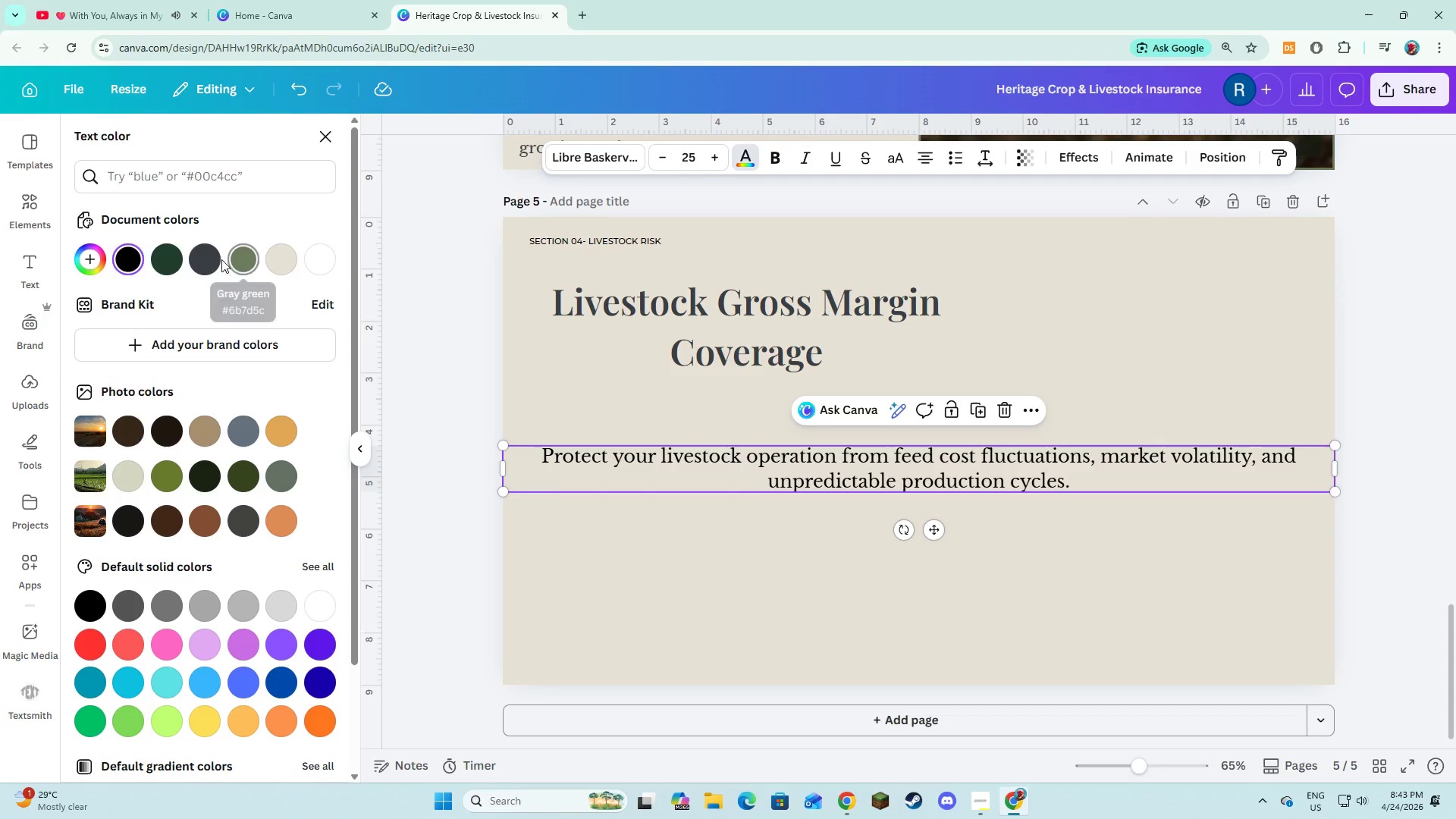 
left_click([216, 257])
 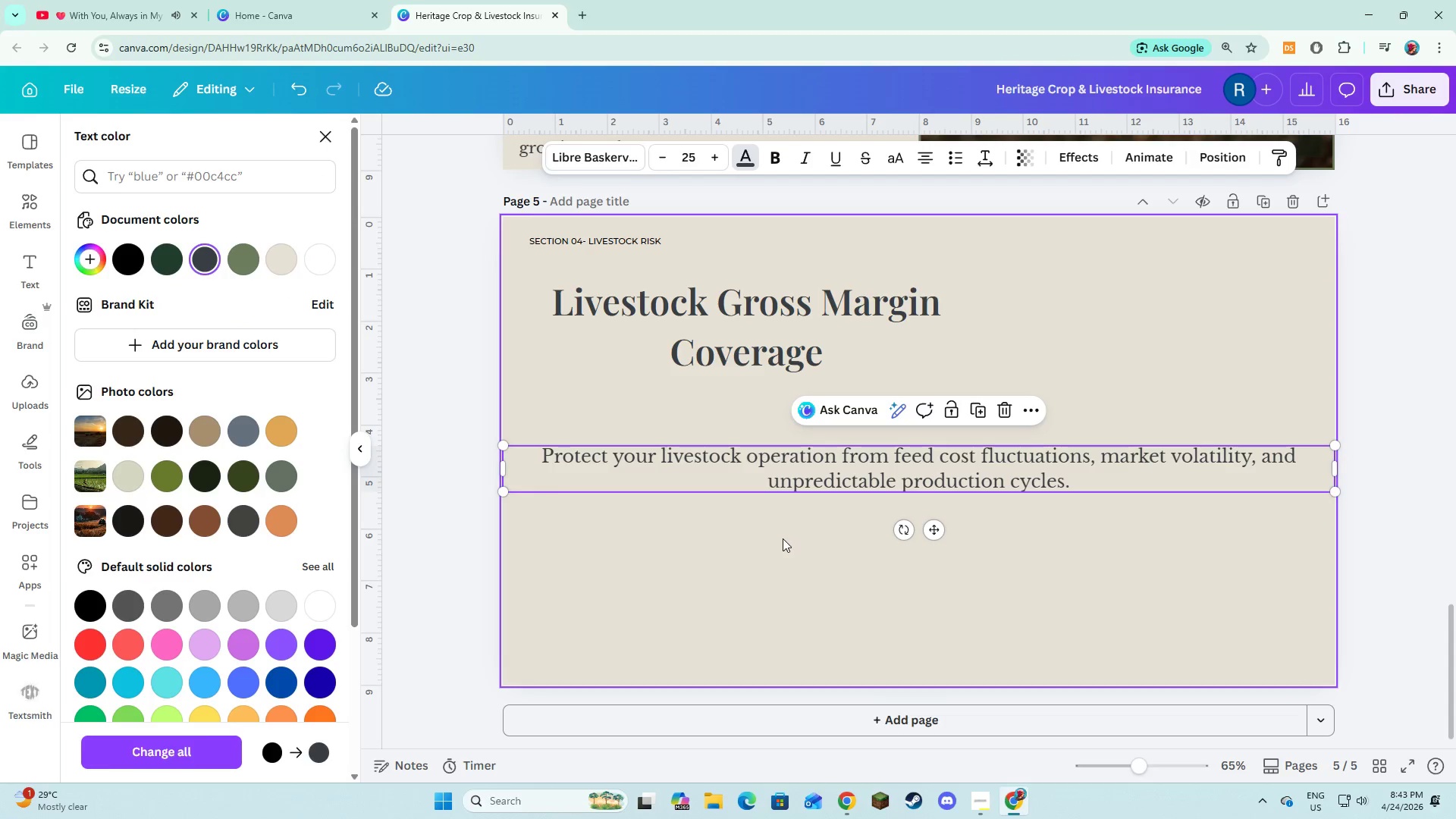 
left_click([783, 539])
 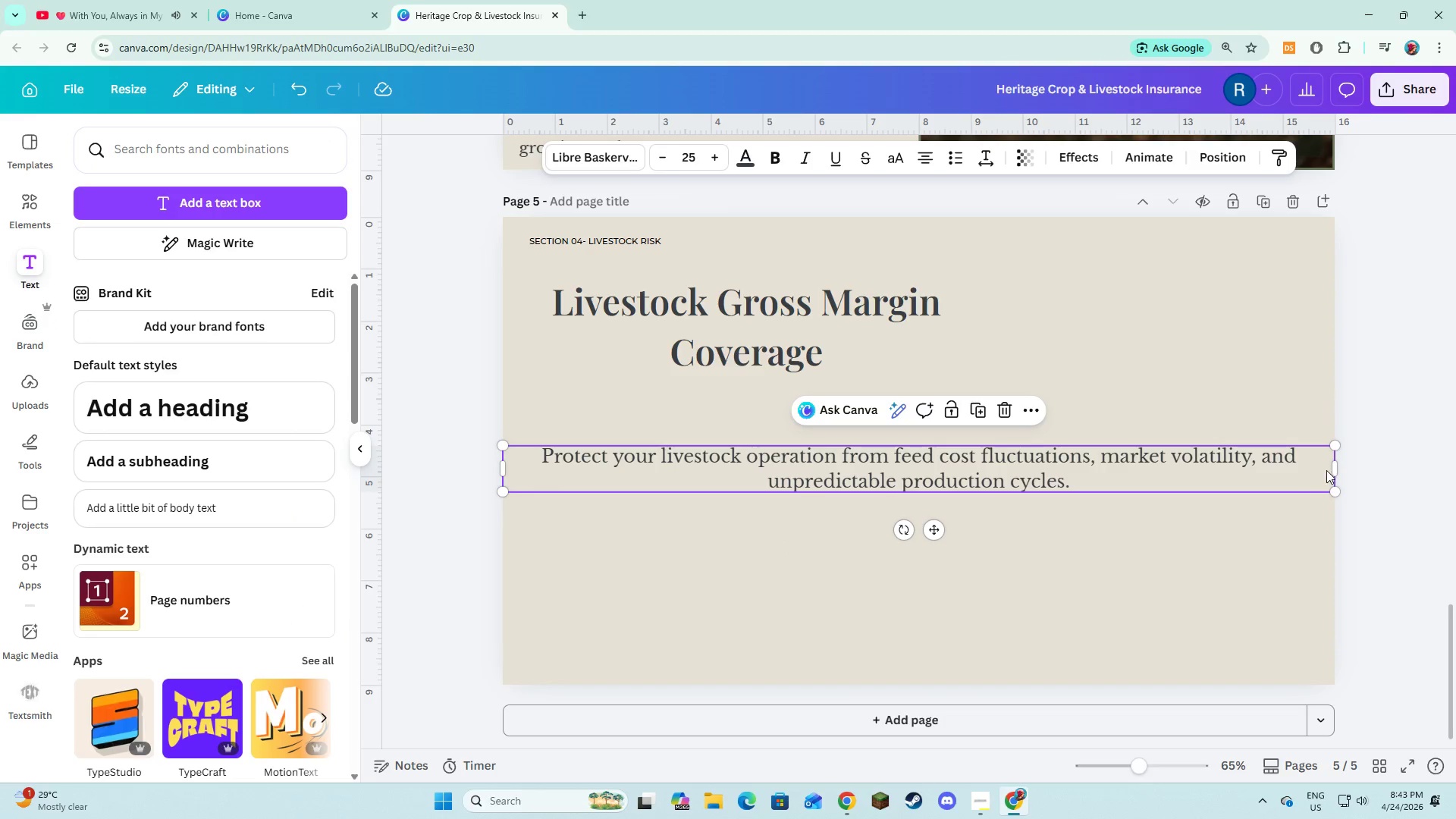 
left_click_drag(start_coordinate=[1335, 466], to_coordinate=[952, 454])
 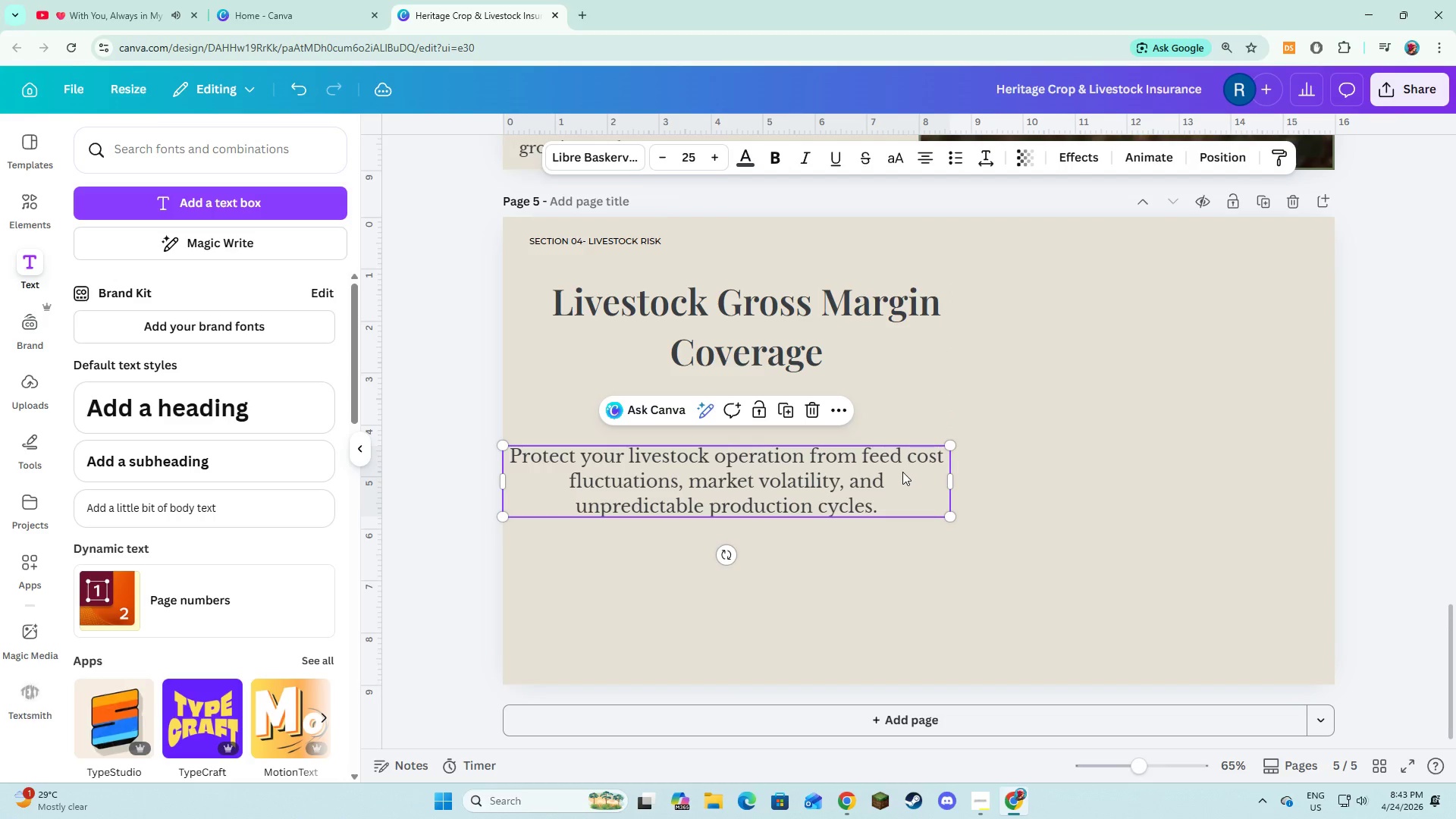 
left_click_drag(start_coordinate=[902, 472], to_coordinate=[905, 430])
 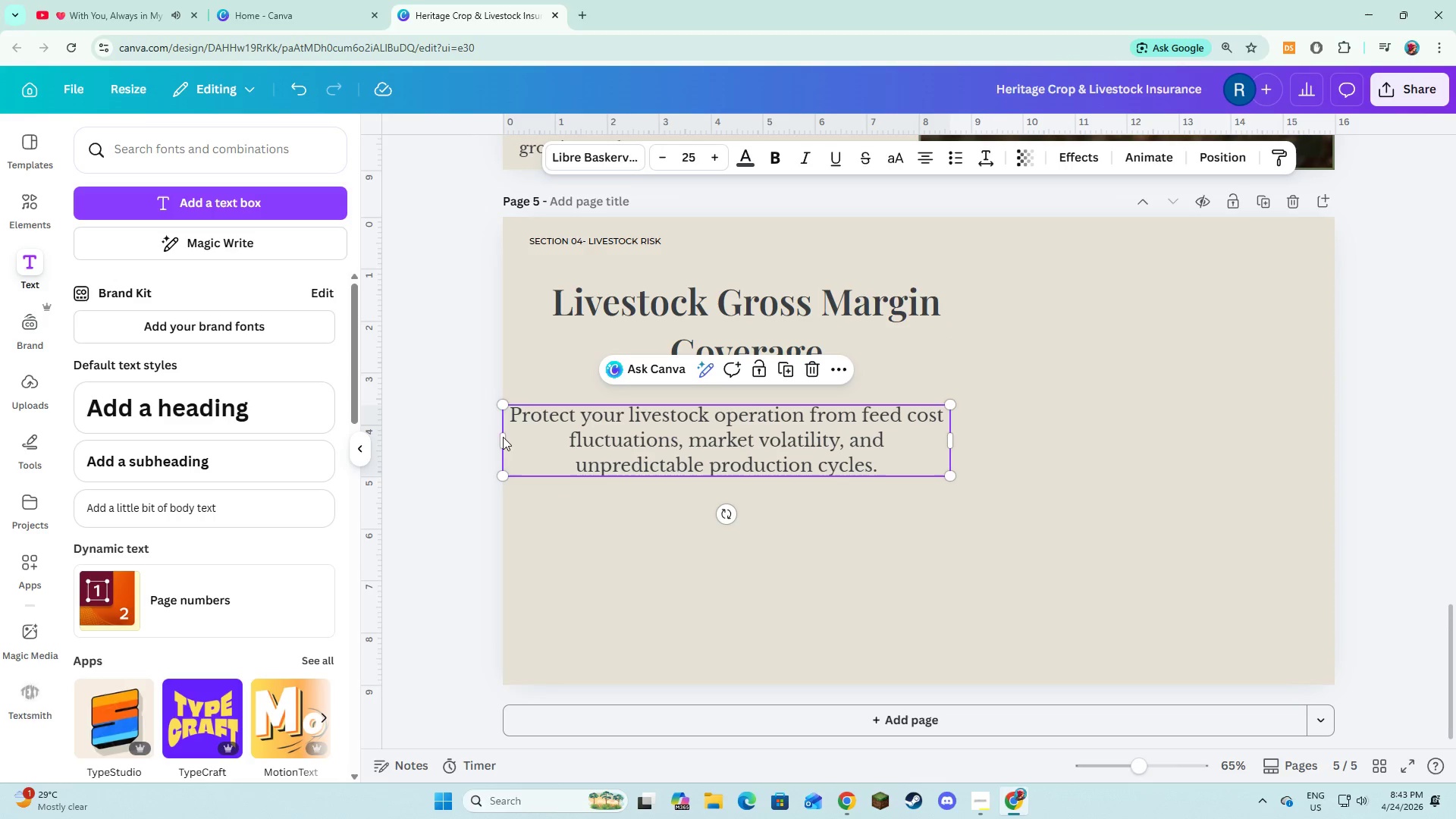 
left_click_drag(start_coordinate=[502, 436], to_coordinate=[539, 445])
 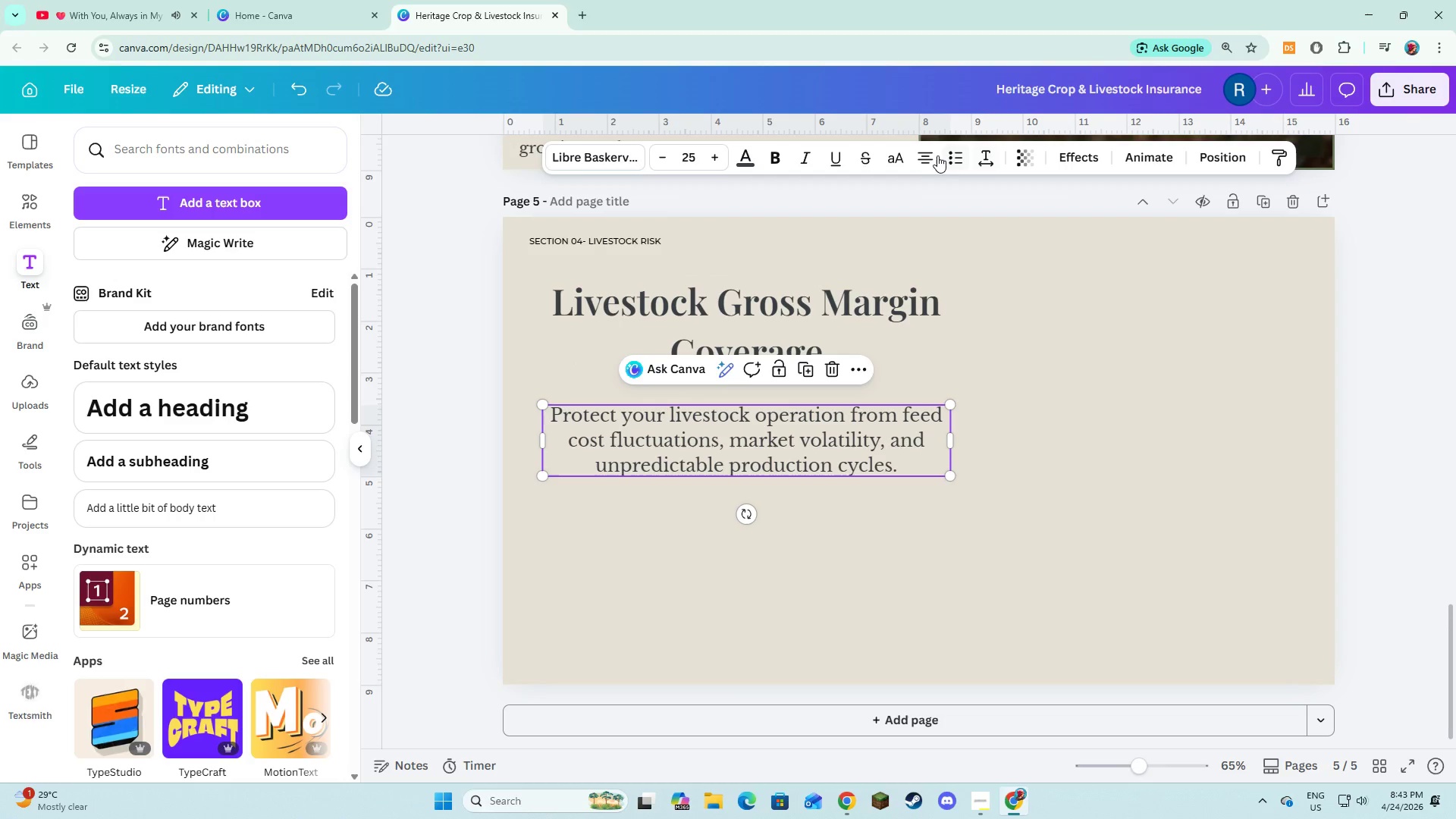 
left_click([935, 155])
 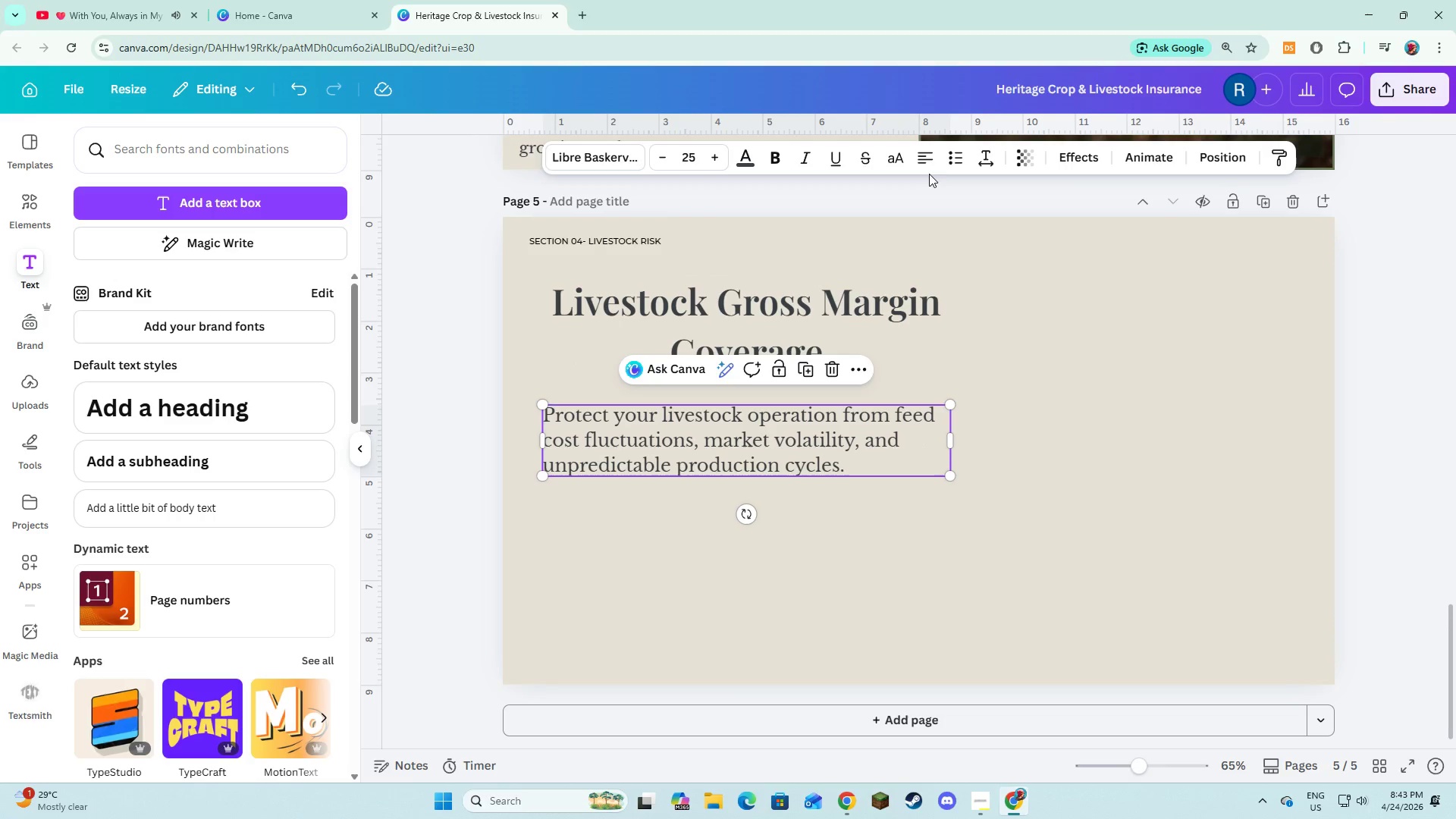 
left_click([929, 158])
 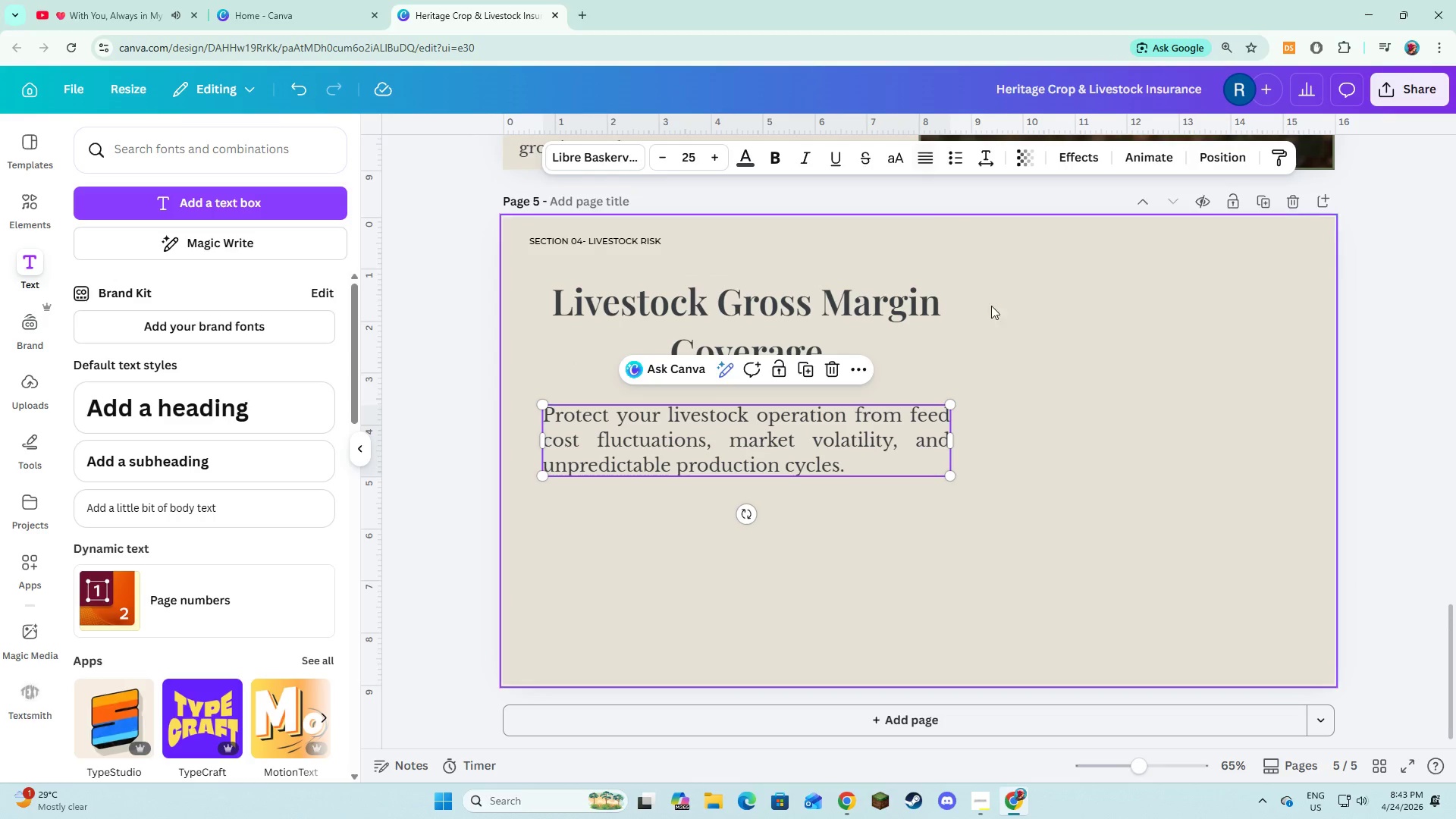 
left_click([1044, 384])
 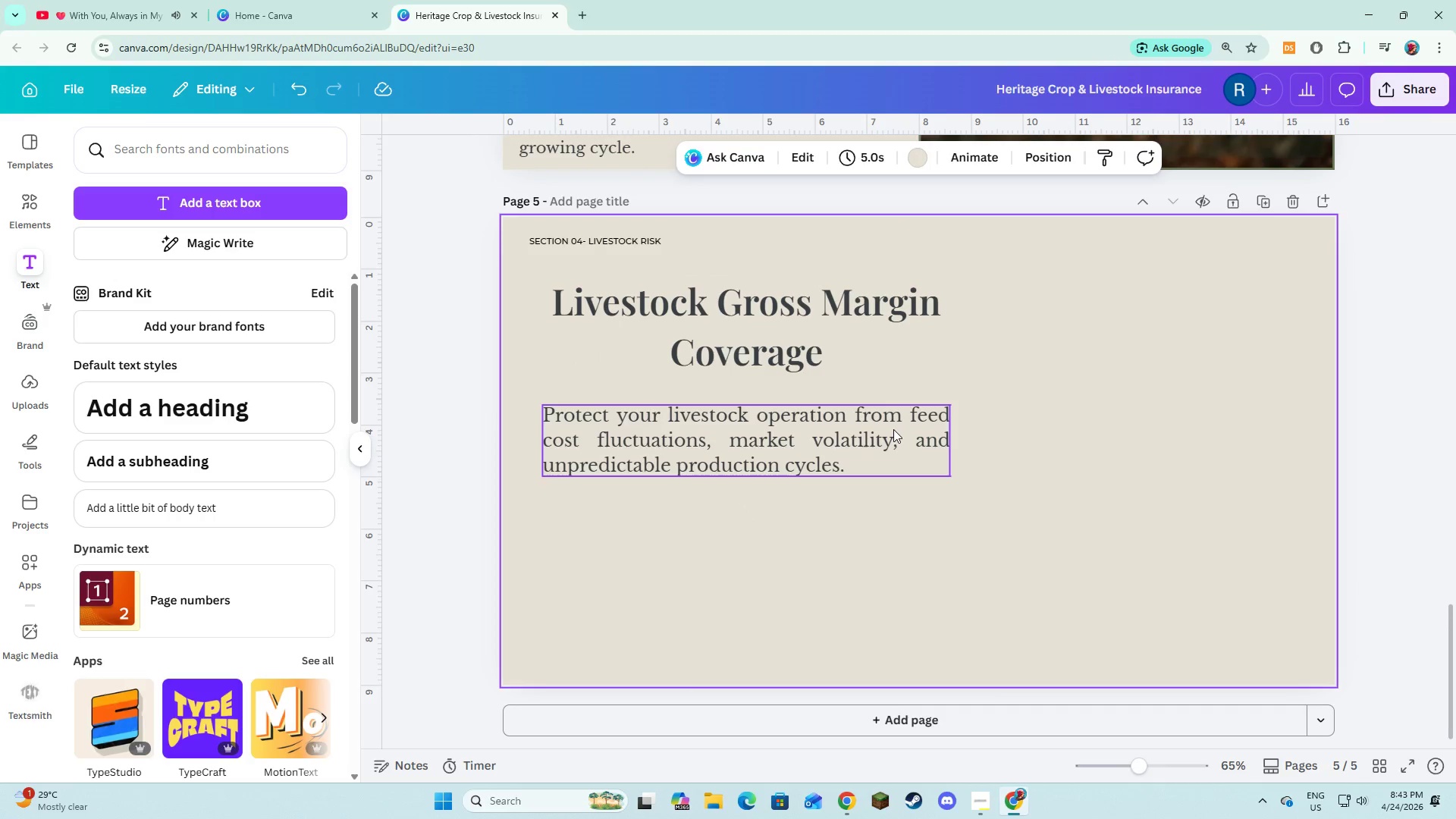 
left_click_drag(start_coordinate=[893, 429], to_coordinate=[893, 423])
 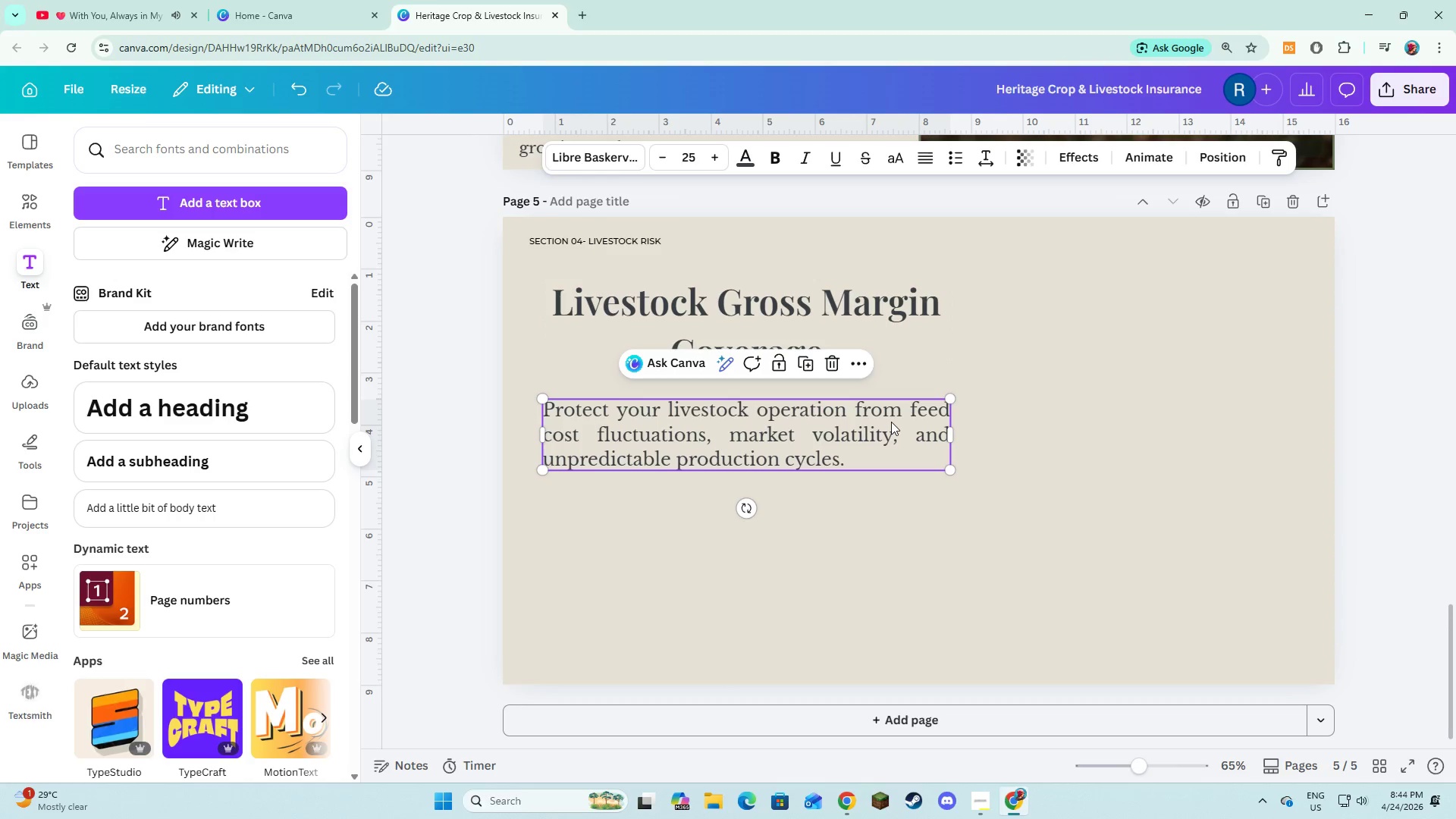 
left_click_drag(start_coordinate=[871, 427], to_coordinate=[871, 421])
 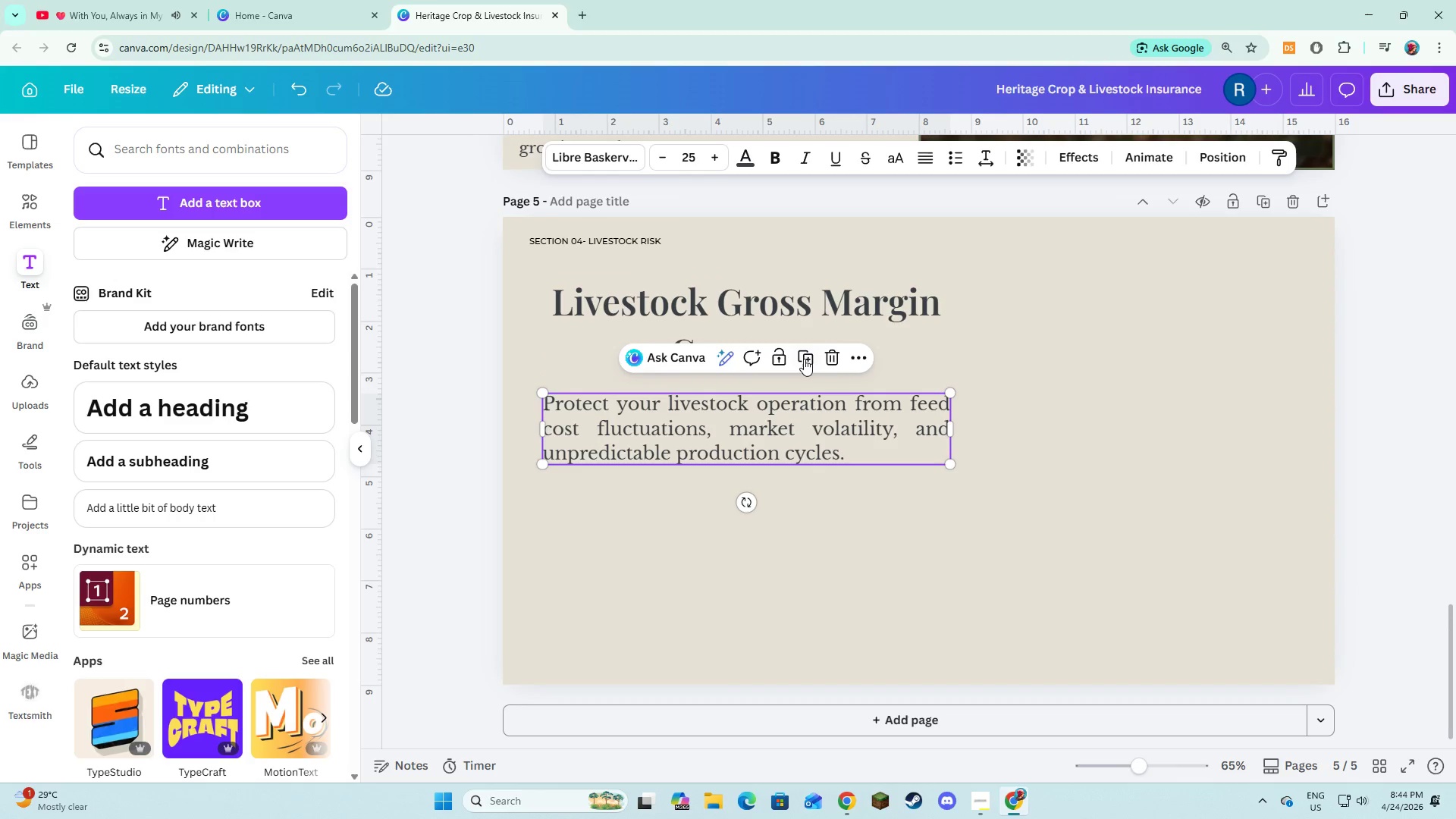 
left_click([807, 357])
 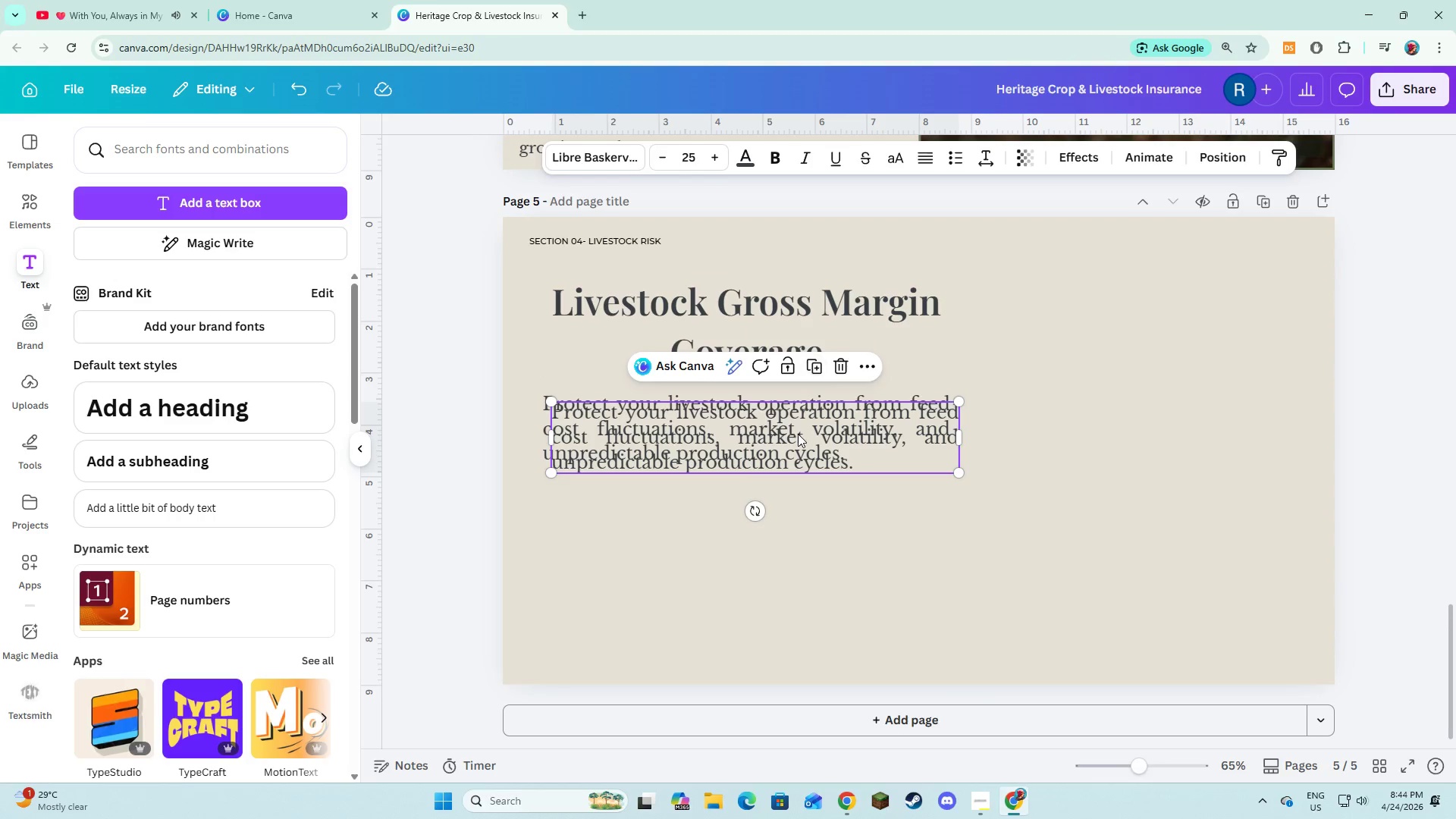 
left_click_drag(start_coordinate=[798, 434], to_coordinate=[785, 504])
 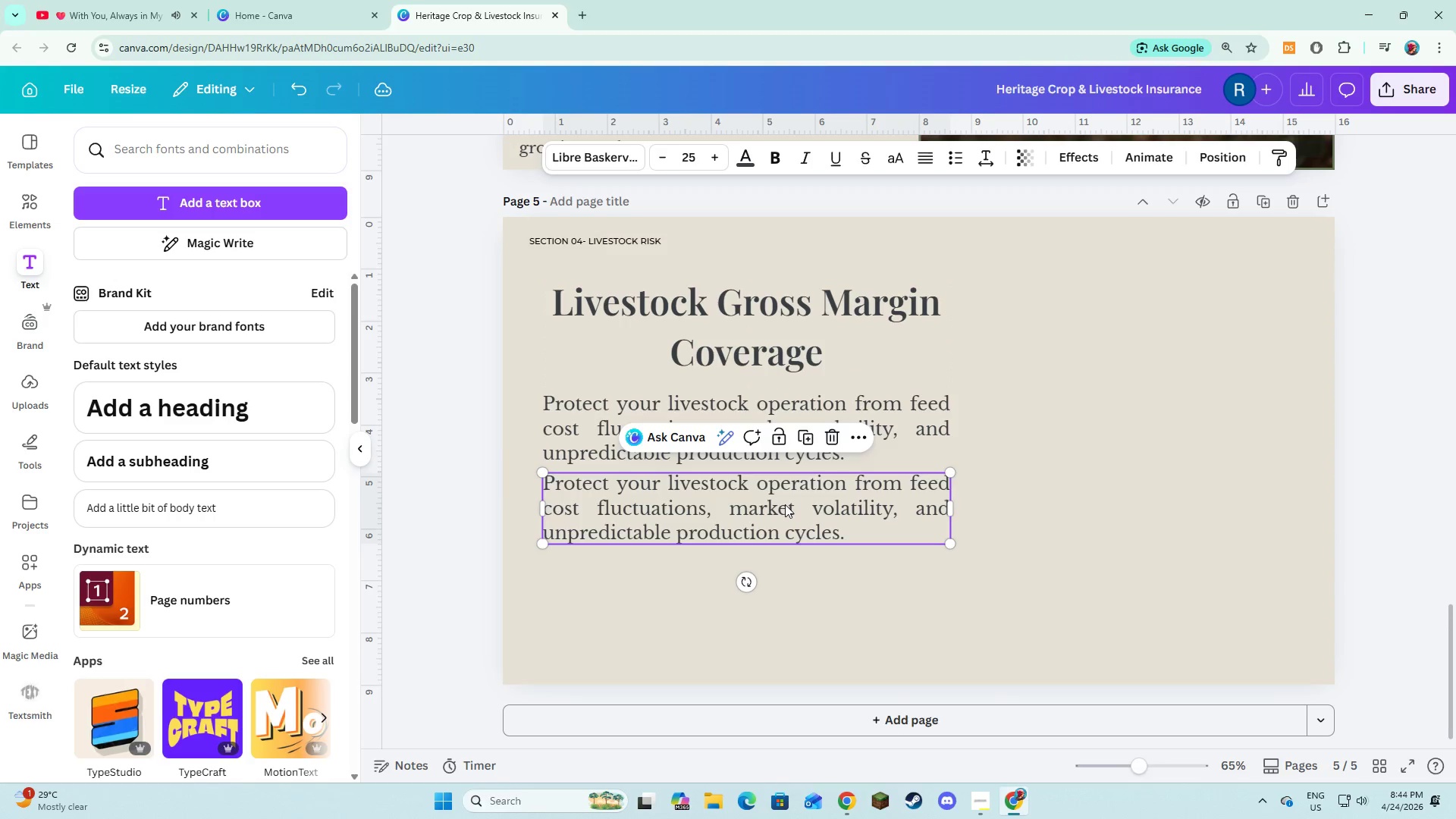 
left_click([785, 504])
 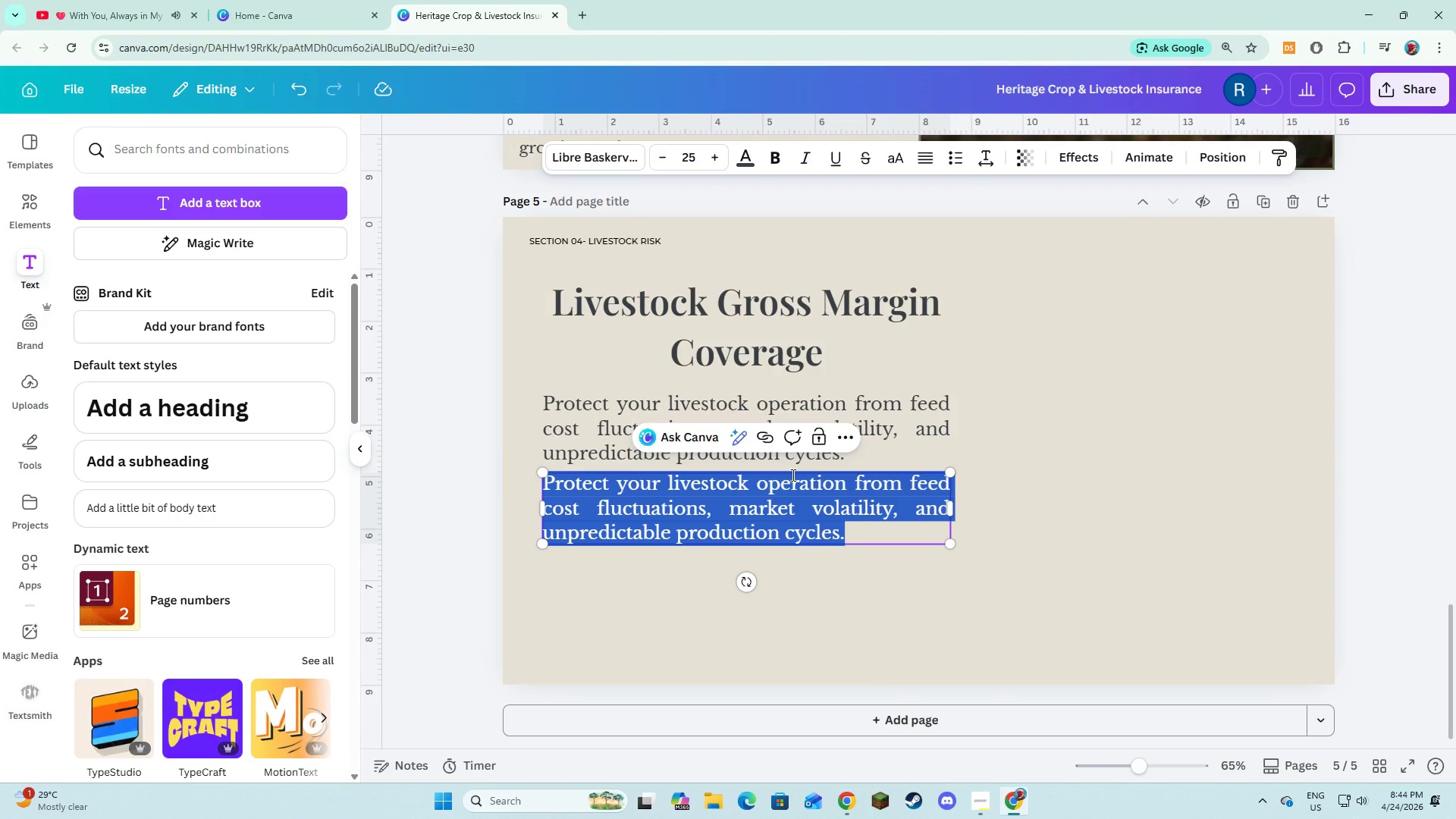 
type(We help ensure your marh)
key(Backspace)
type(gins remain stable even when conditions in the mak)
key(Backspace)
type(rker shift.)
 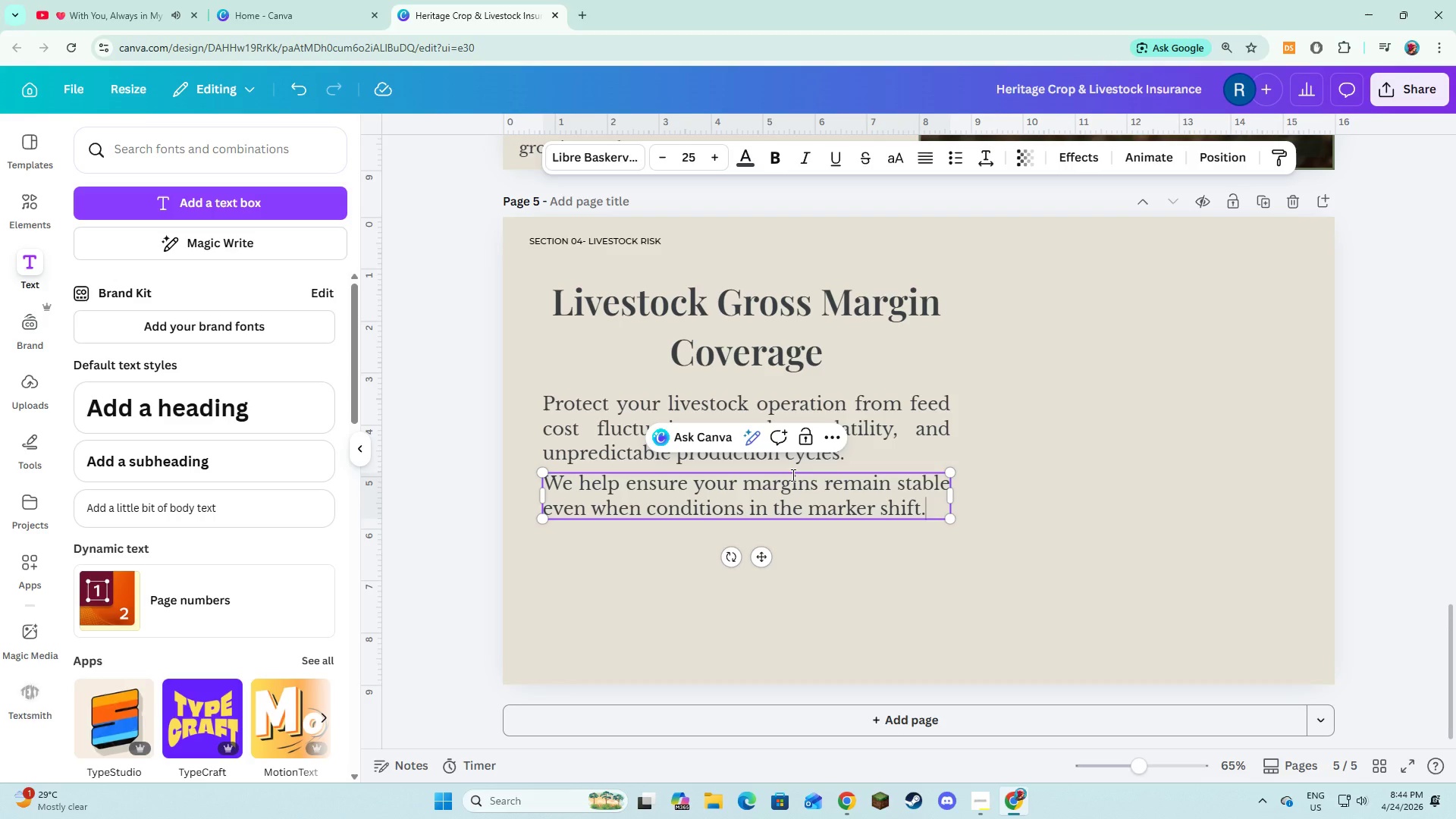 
wait(13.72)
 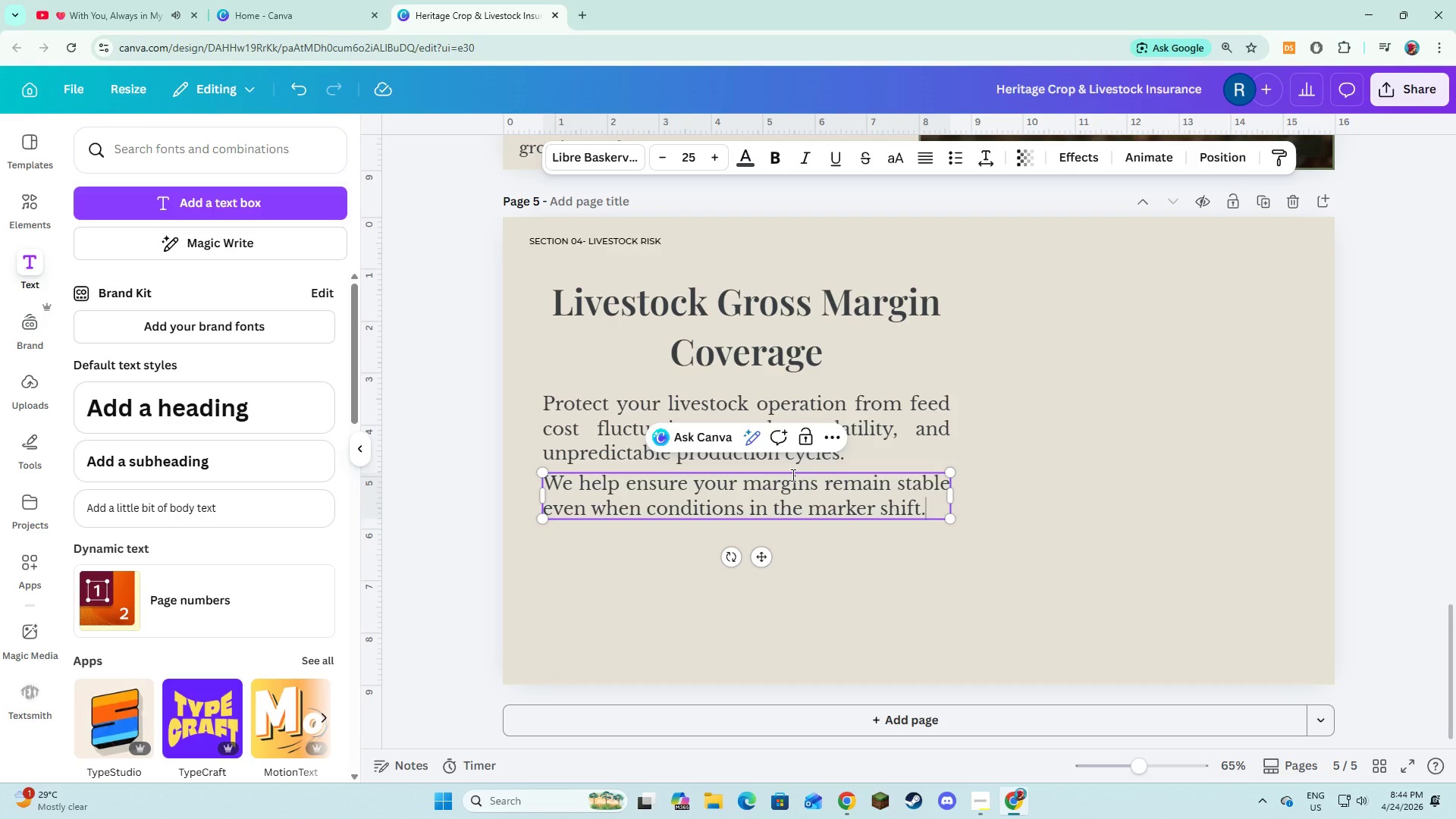 
key(Numpad8)
 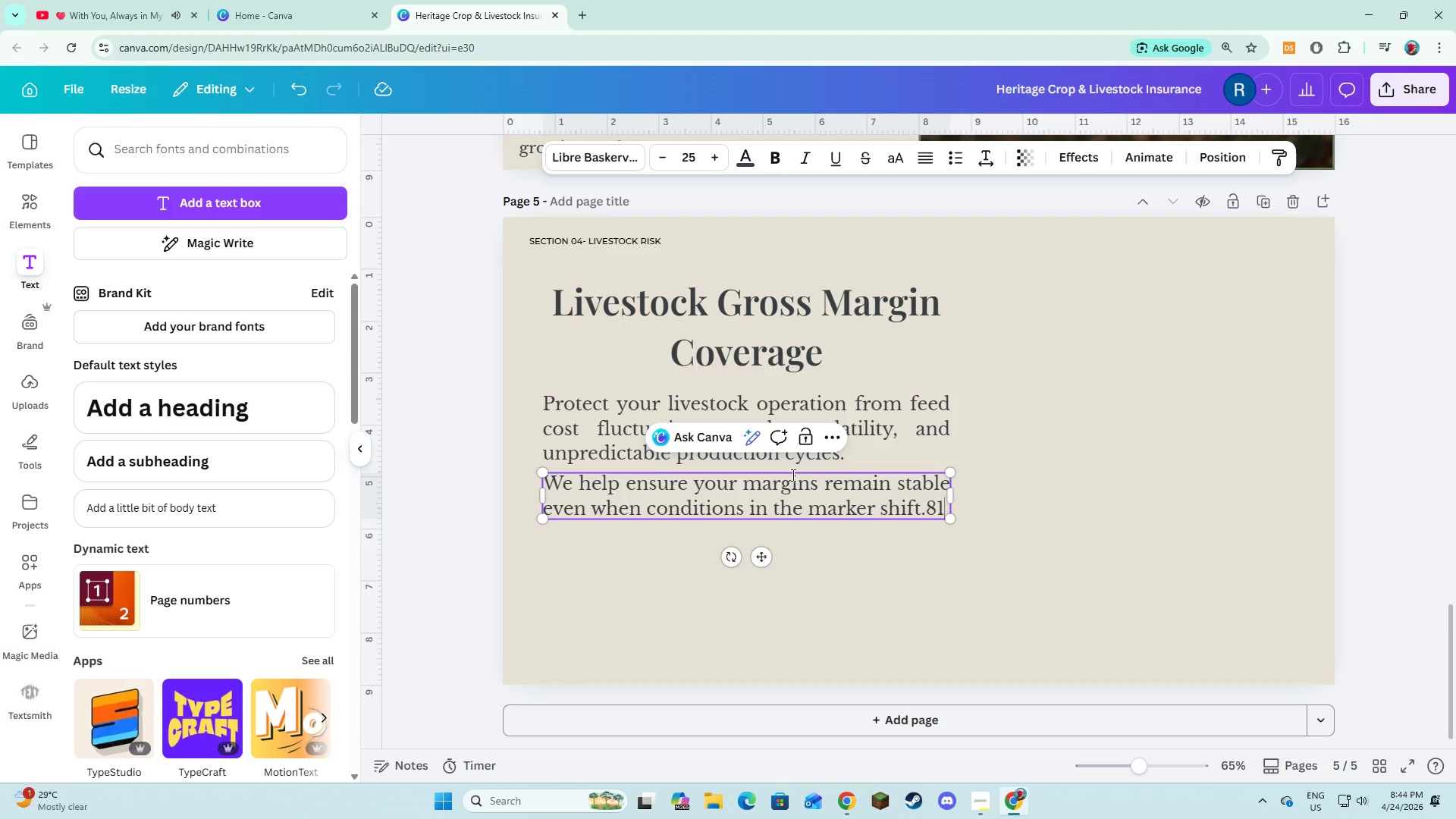 
key(Numpad1)
 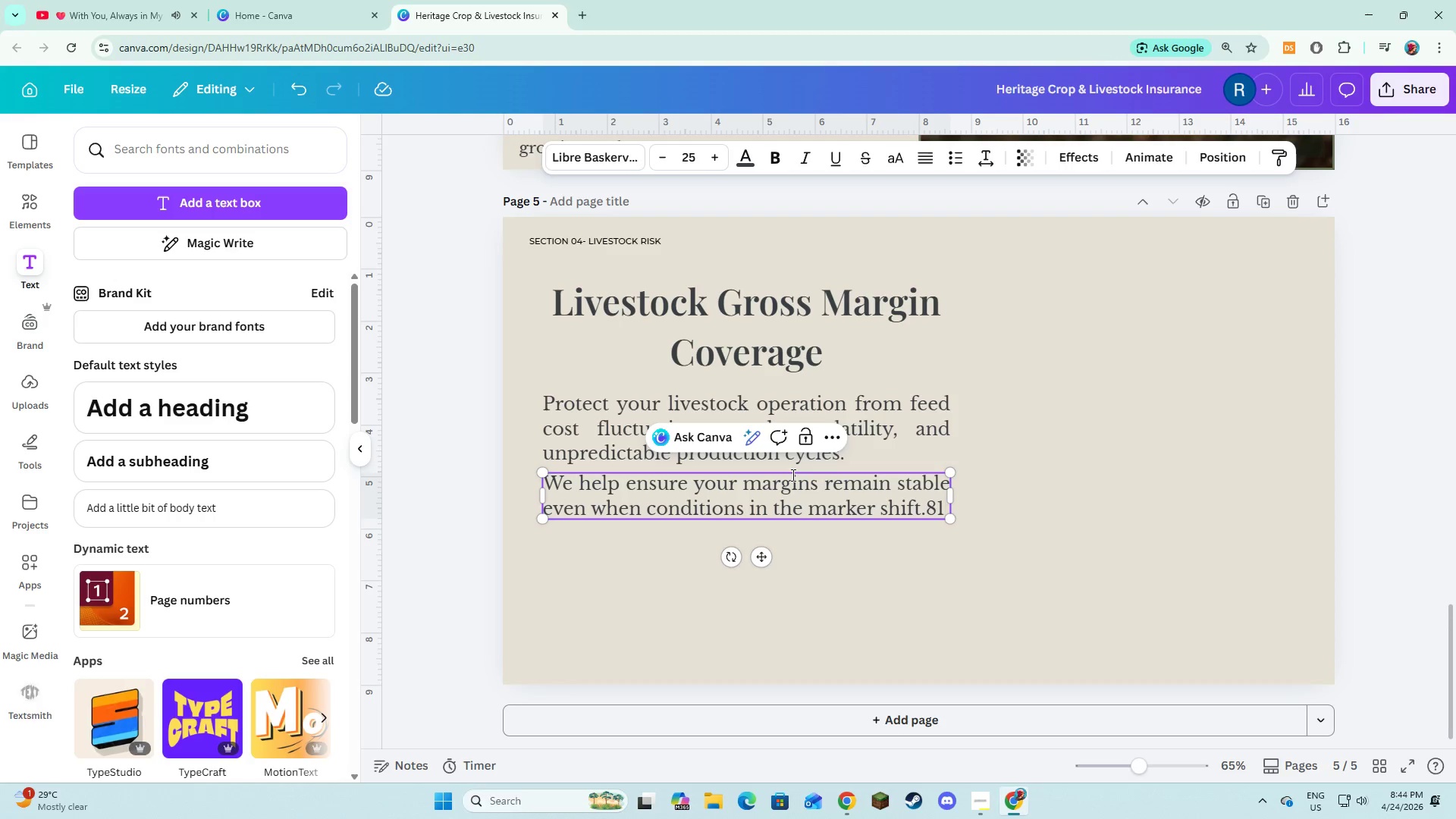 
key(Backspace)
 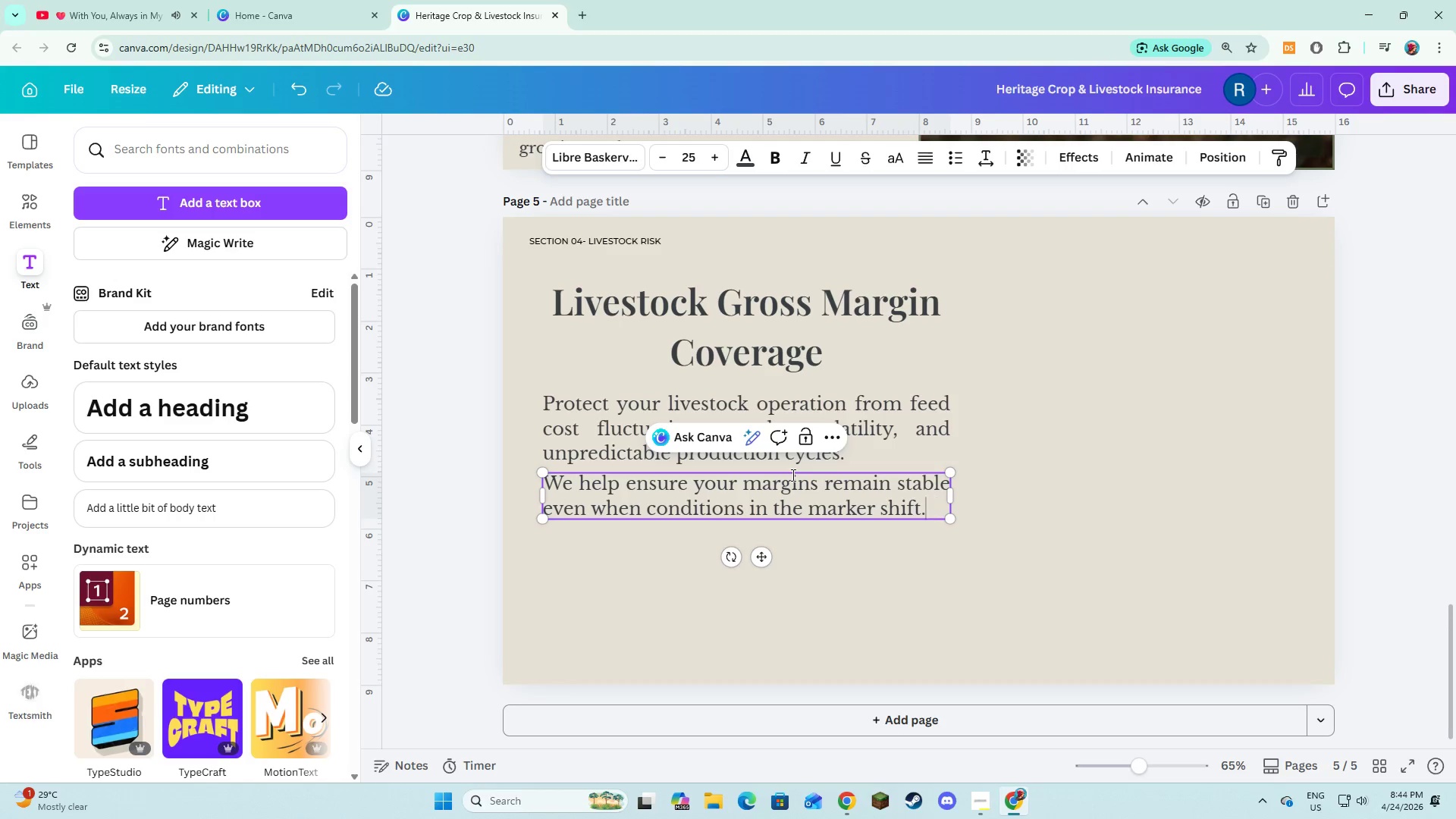 
key(Backspace)
 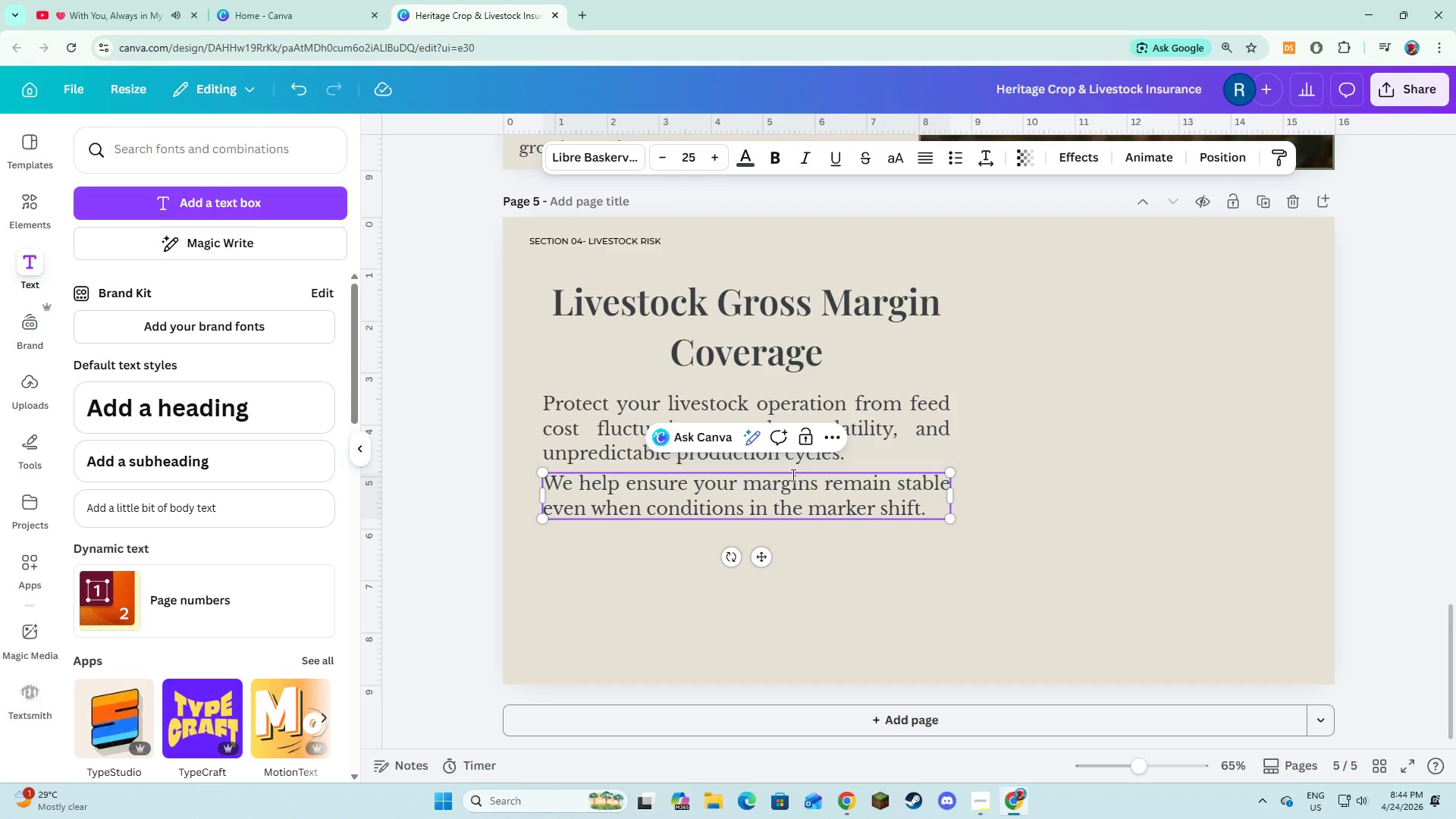 
wait(7.69)
 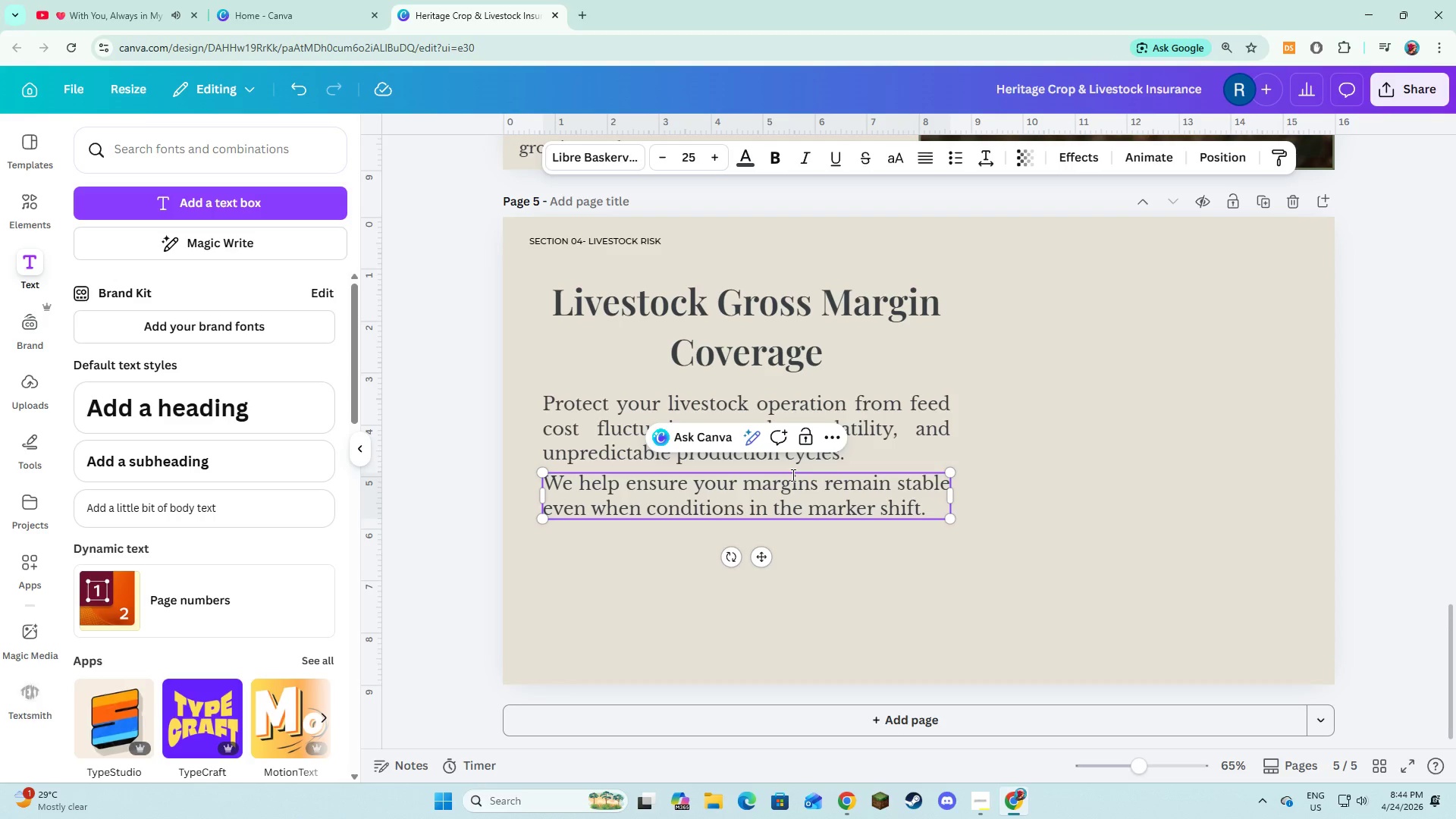 
left_click([898, 535])
 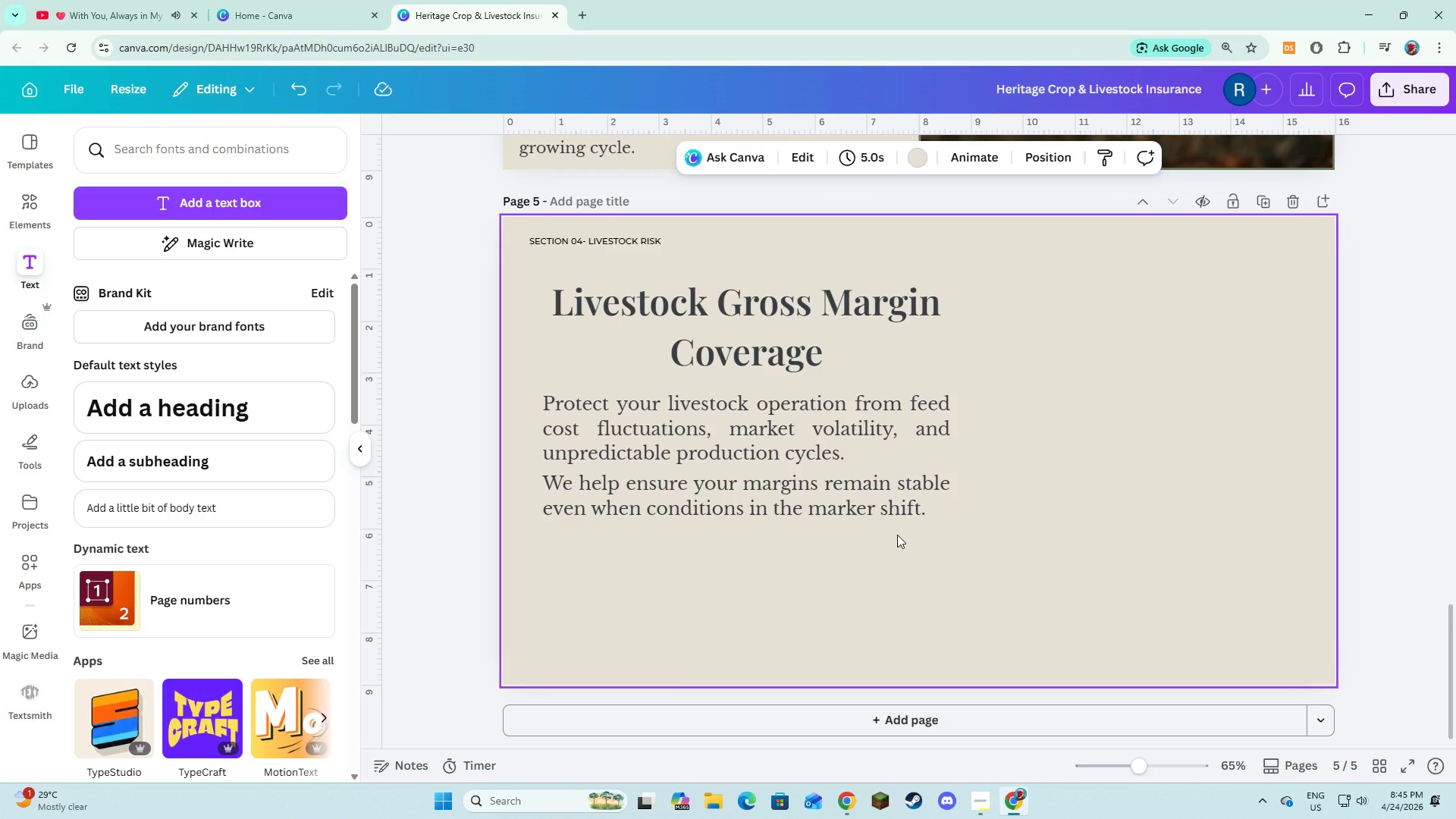 
wait(6.53)
 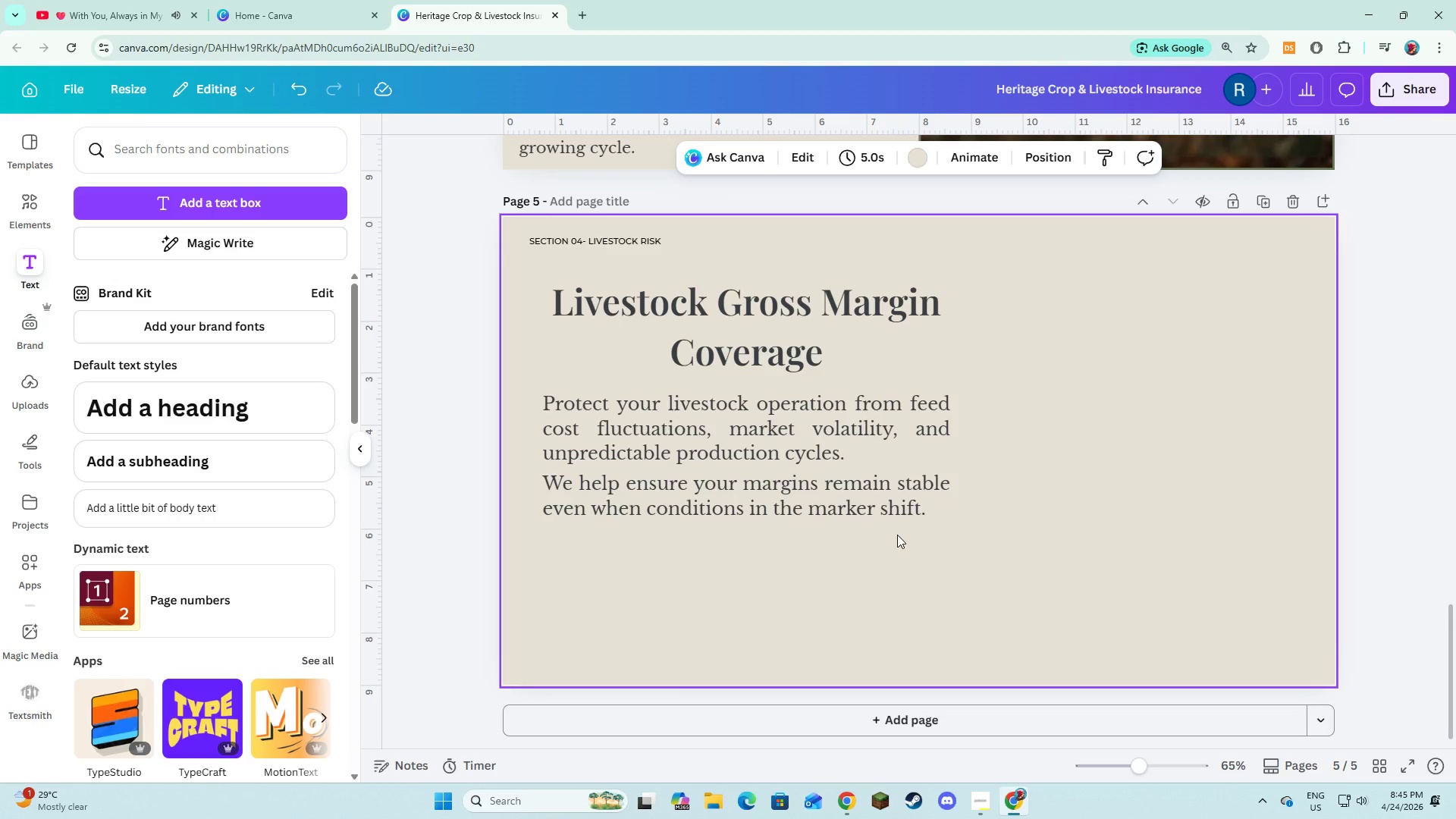 
left_click([831, 528])
 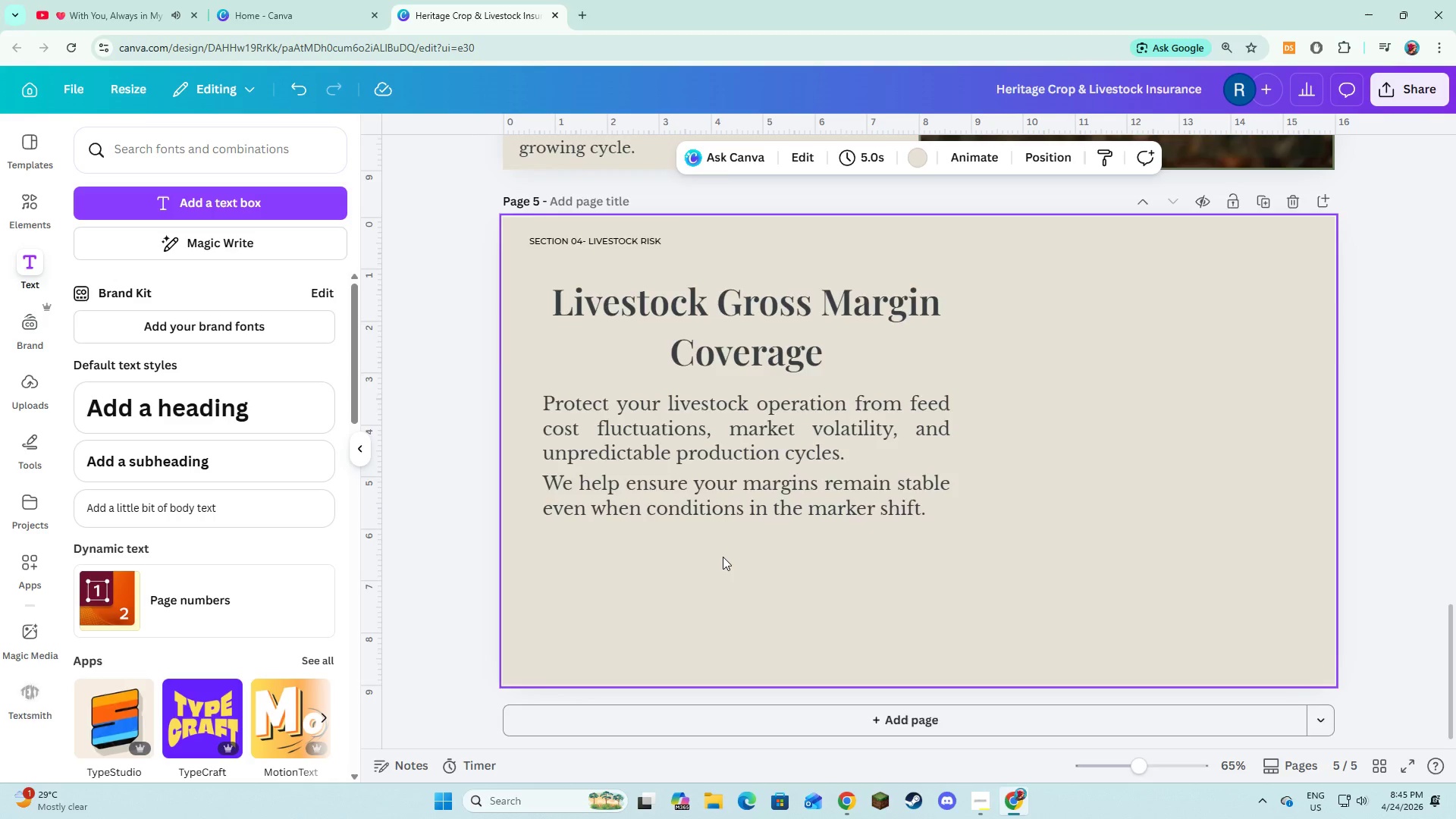 
scroll: coordinate [723, 557], scroll_direction: up, amount: 2.0
 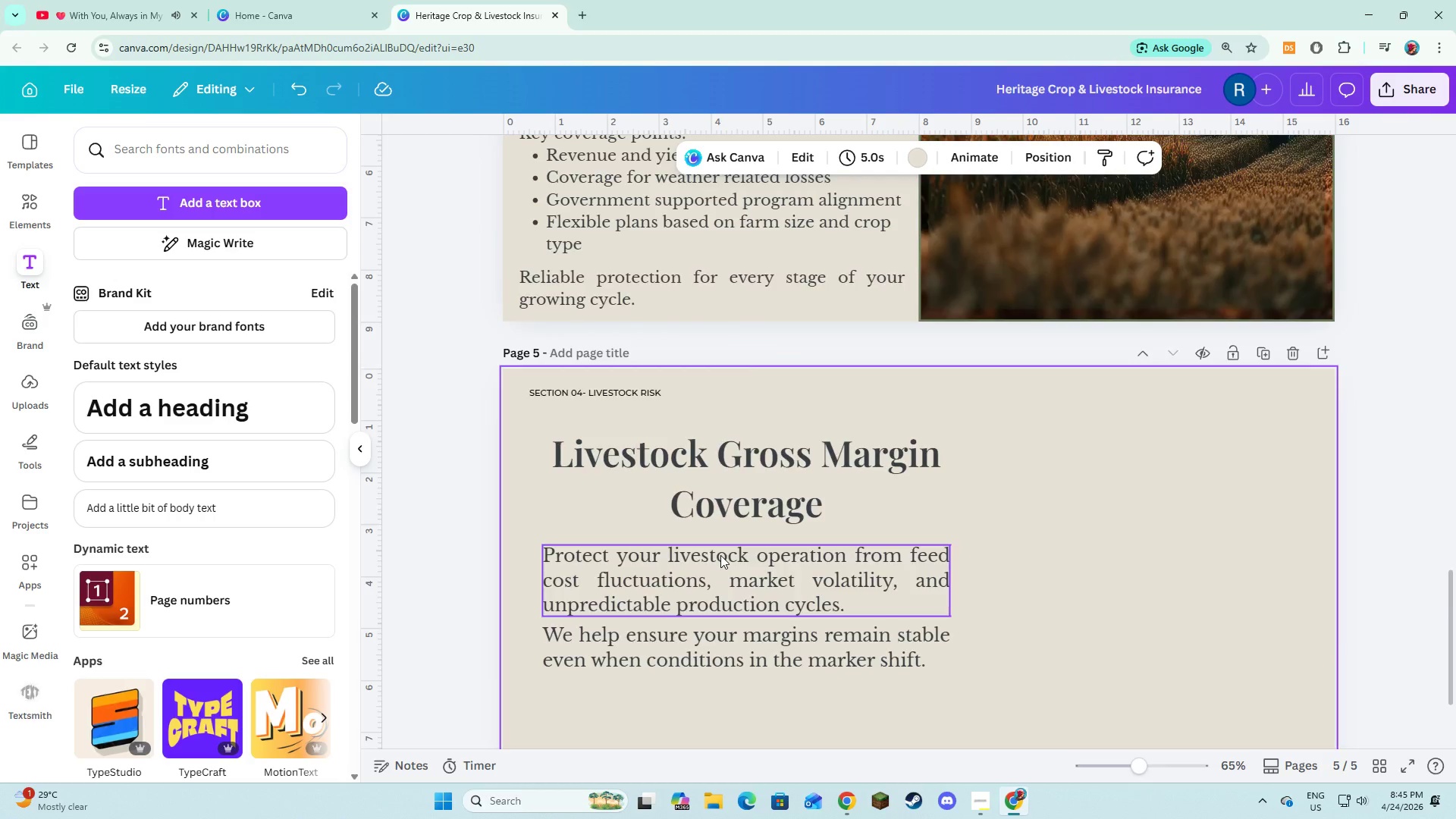 
scroll: coordinate [720, 555], scroll_direction: down, amount: 2.0
 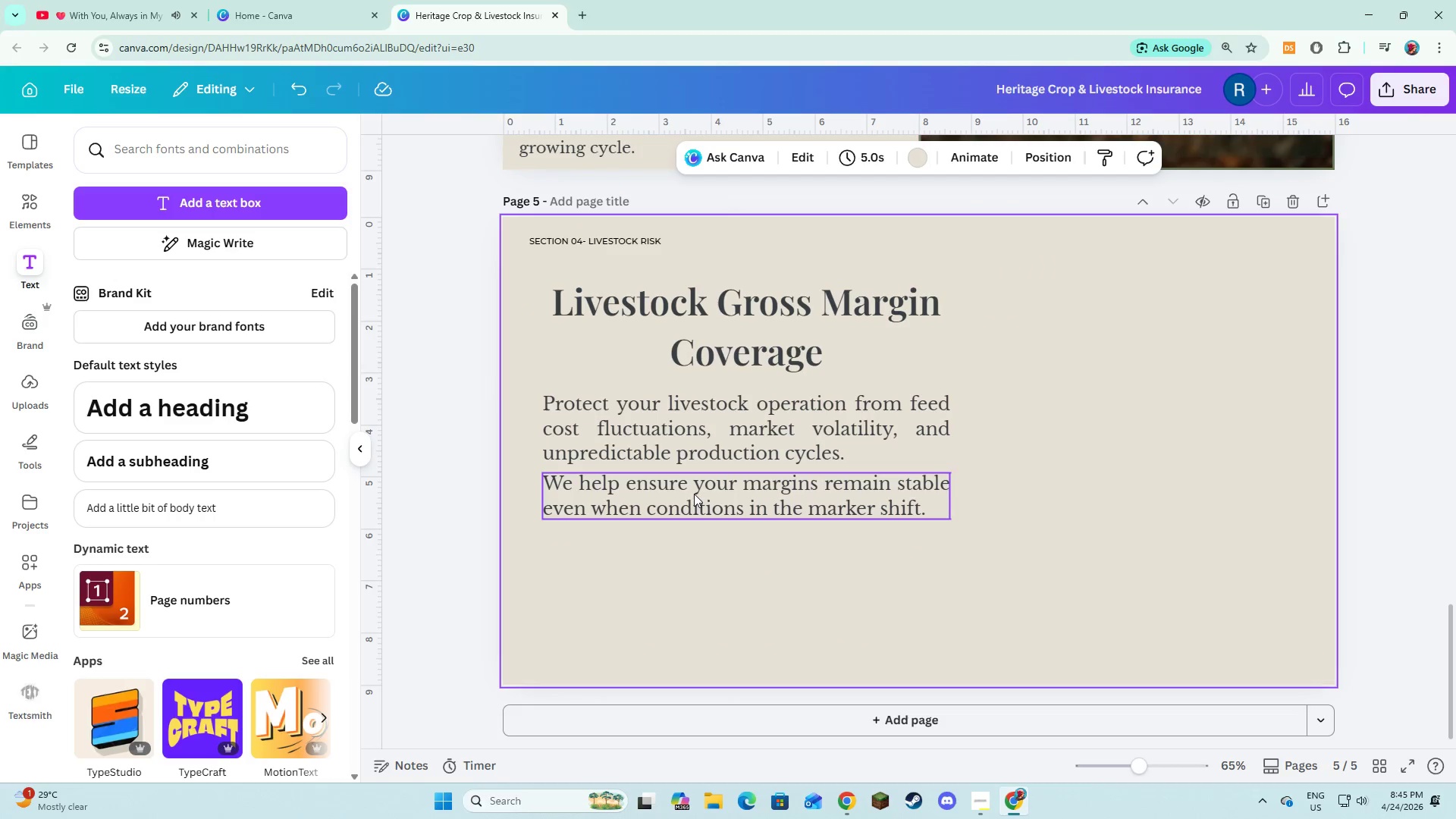 
left_click([694, 494])
 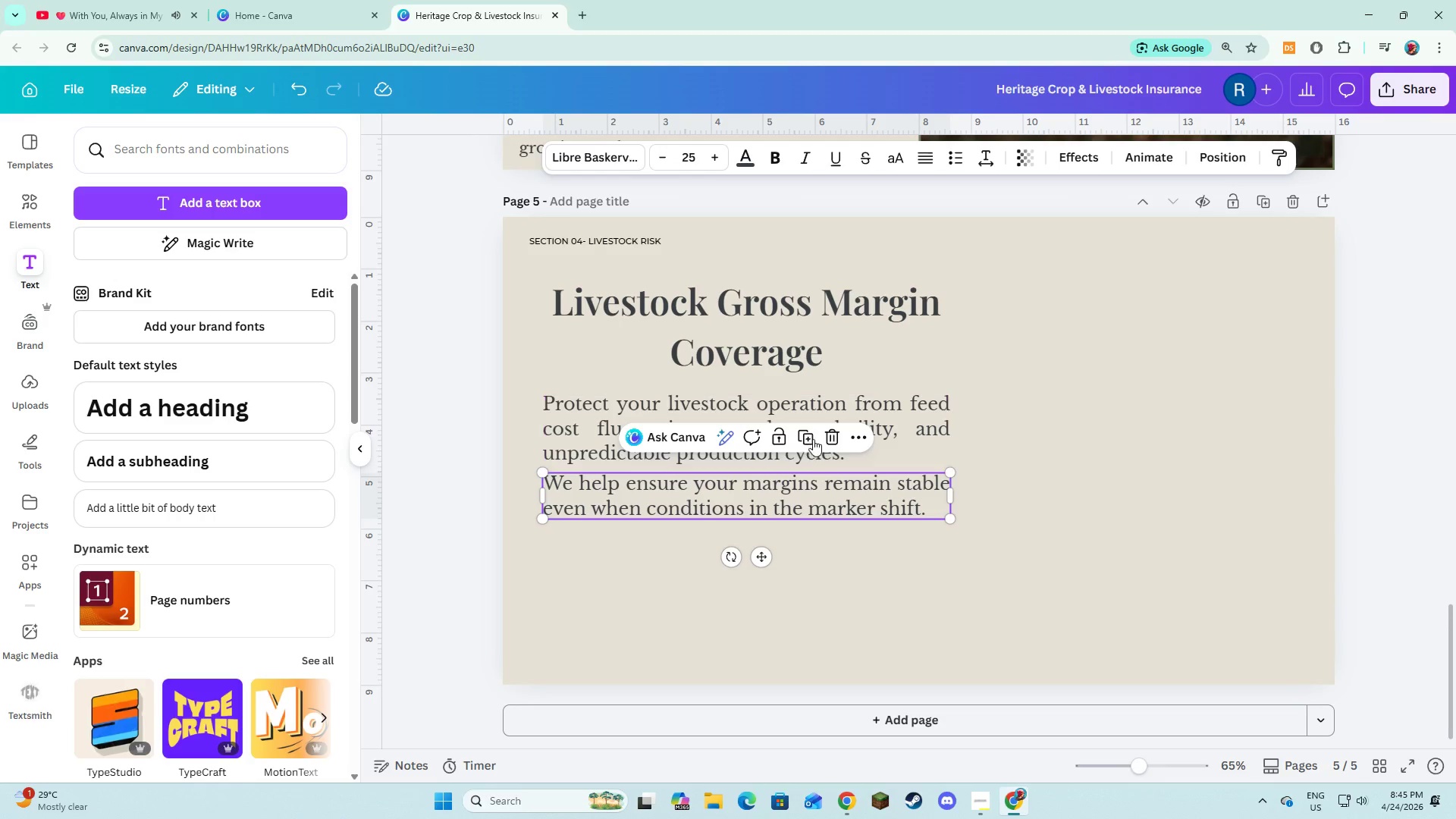 
left_click([814, 438])
 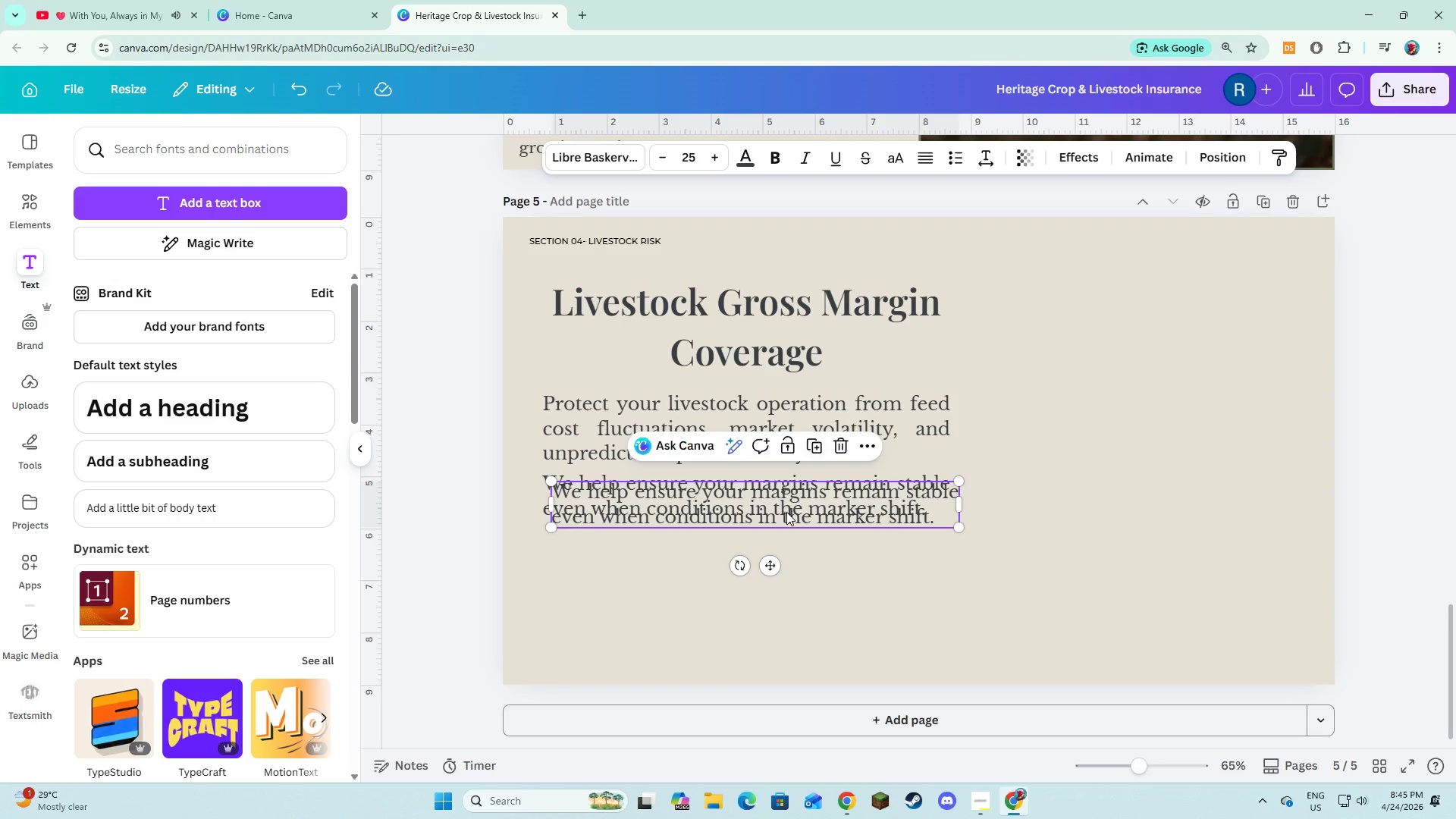 
left_click_drag(start_coordinate=[786, 512], to_coordinate=[780, 561])
 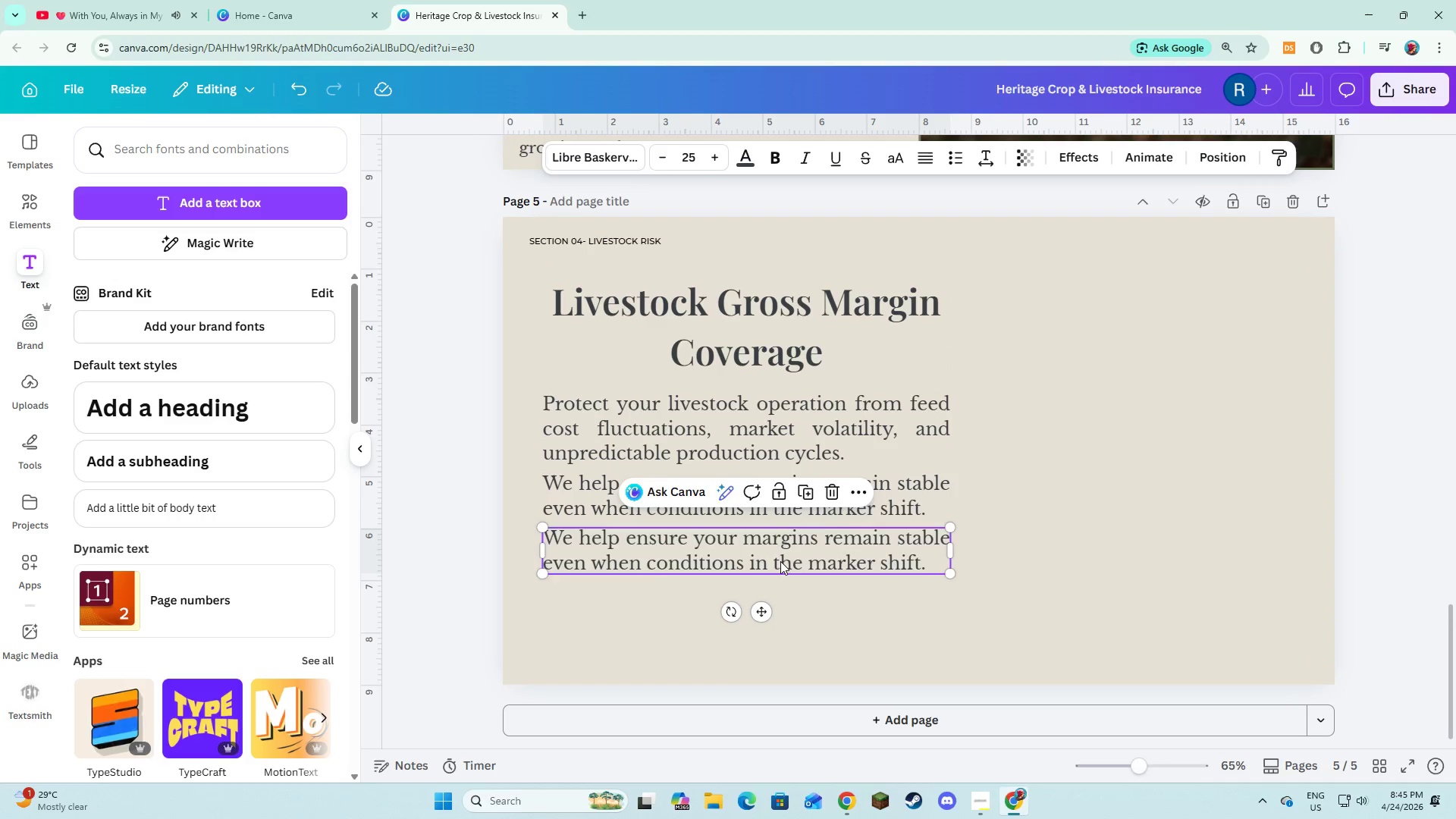 
left_click([780, 561])
 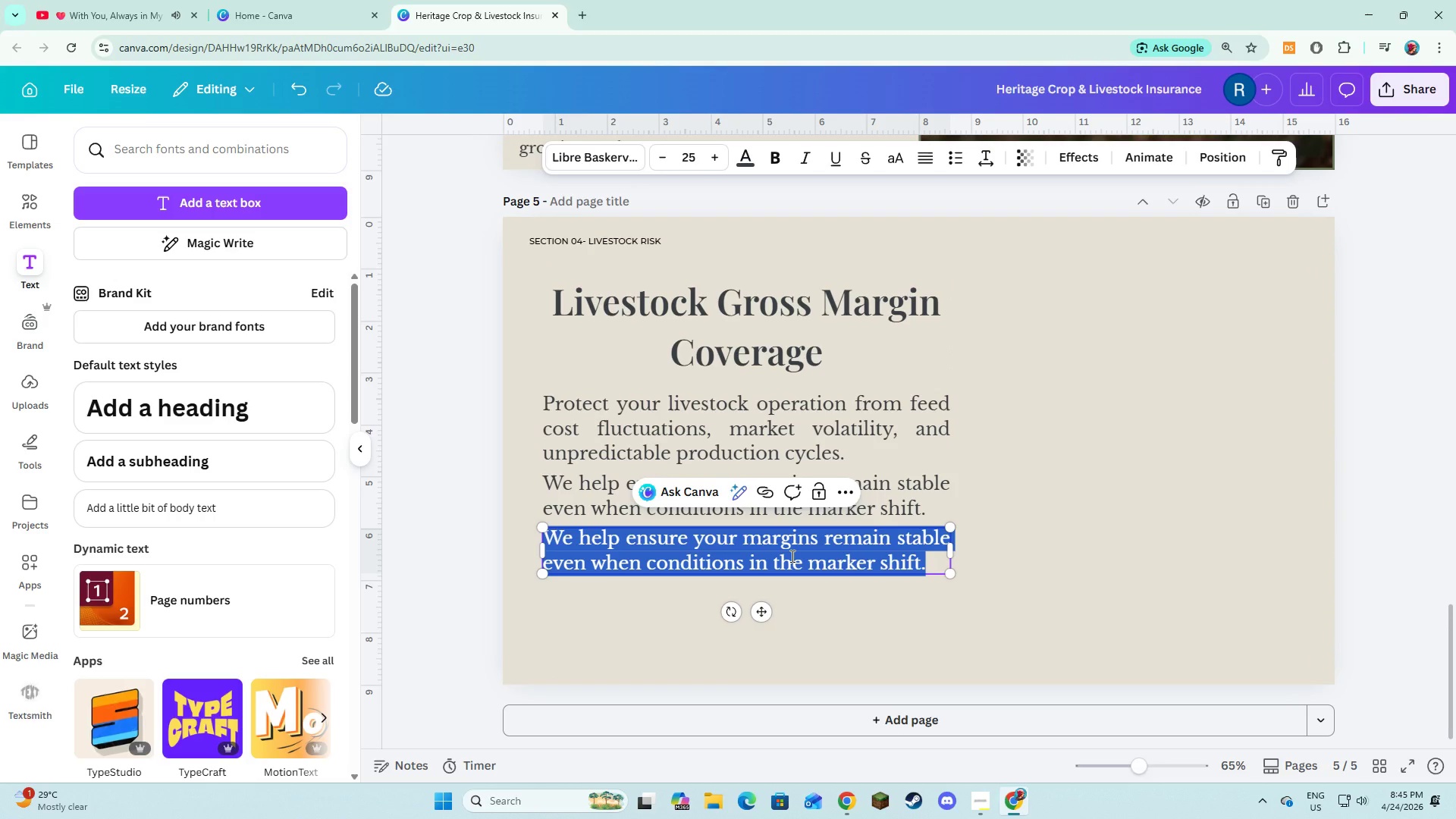 
type(Dinanc)
key(Backspace)
key(Backspace)
key(Backspace)
key(Backspace)
key(Backspace)
key(Backspace)
type(Financial stabl)
key(Backspace)
type(ility )
 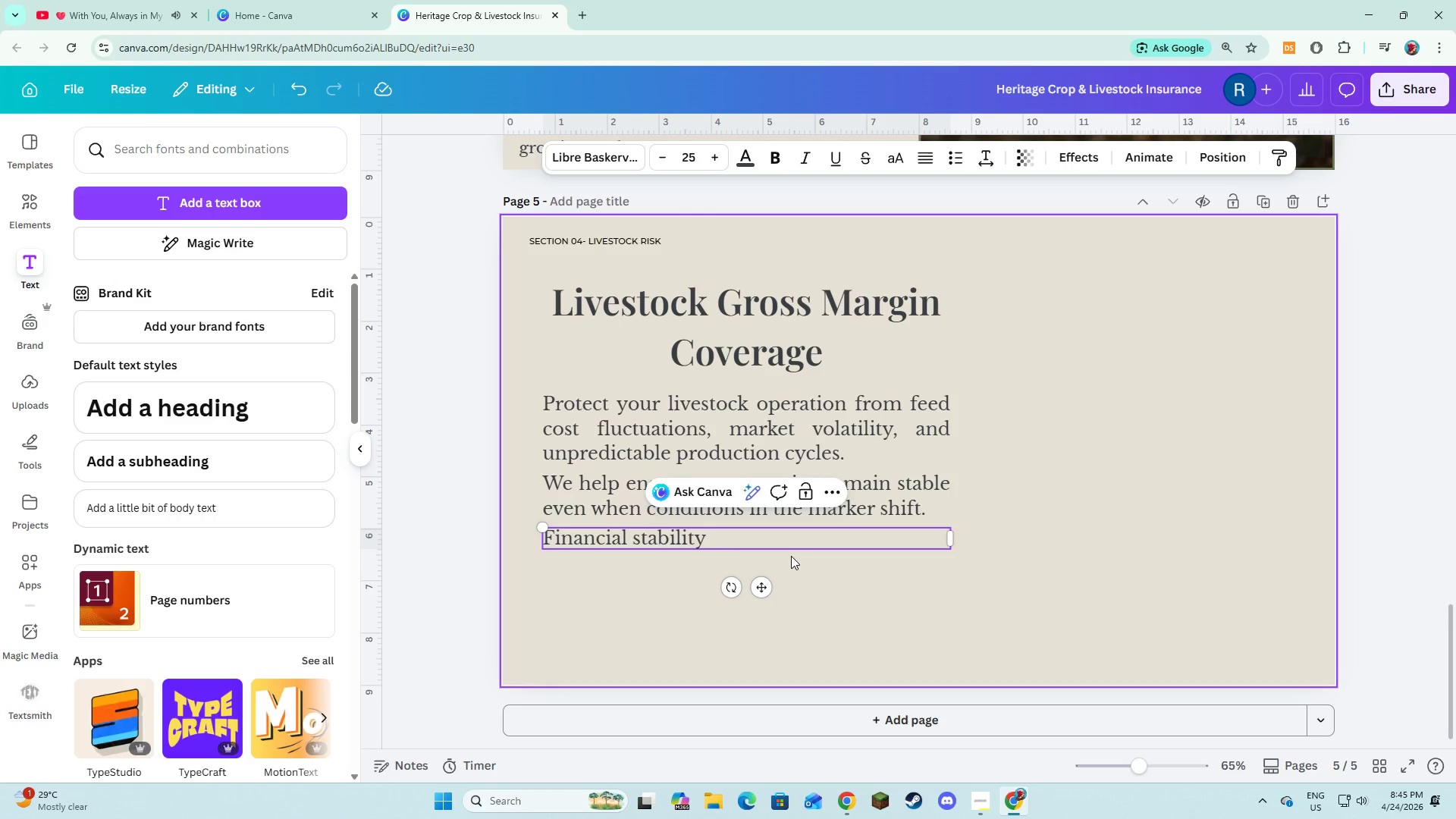 
wait(7.77)
 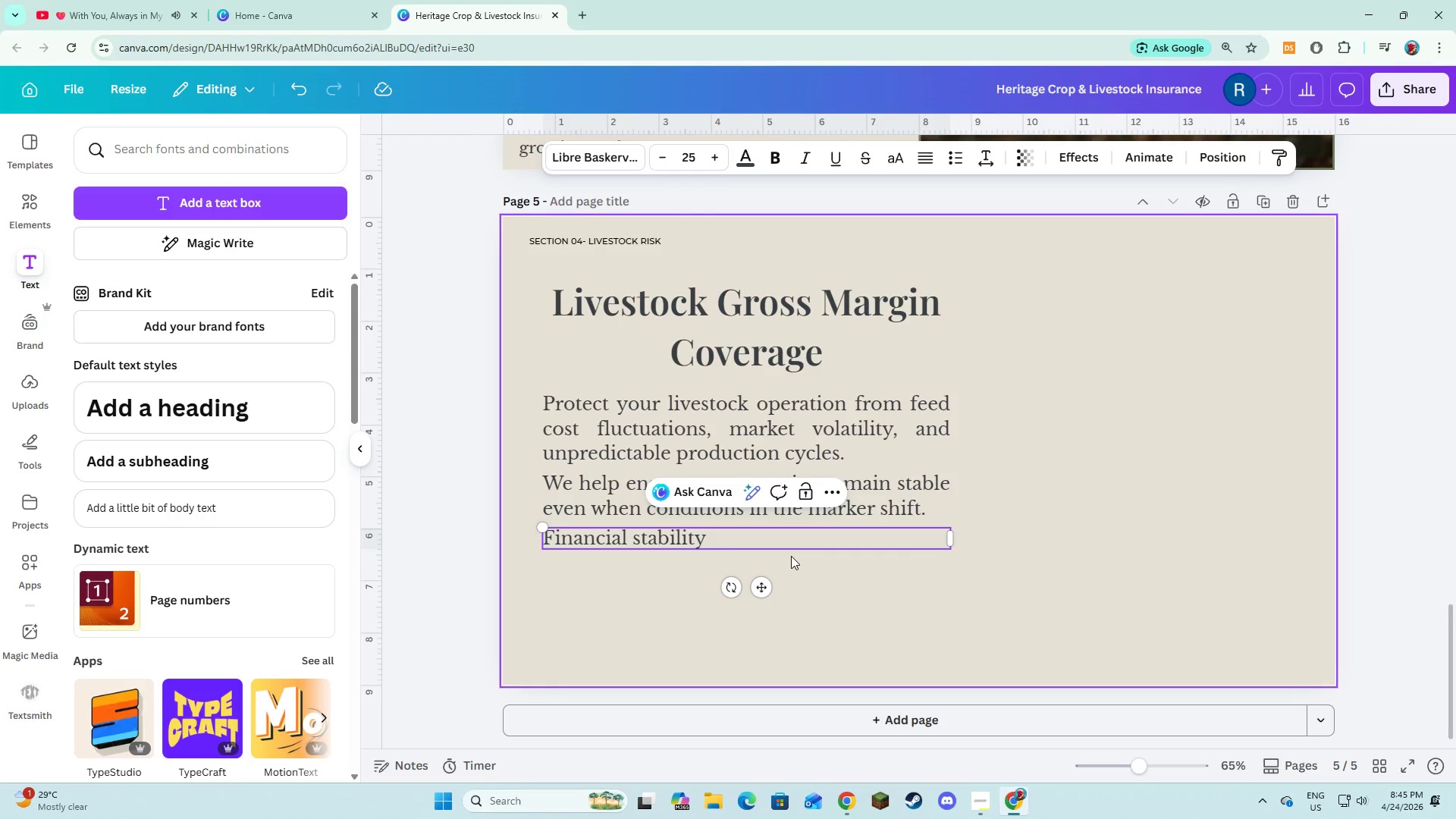 
key(VolumeUp)
 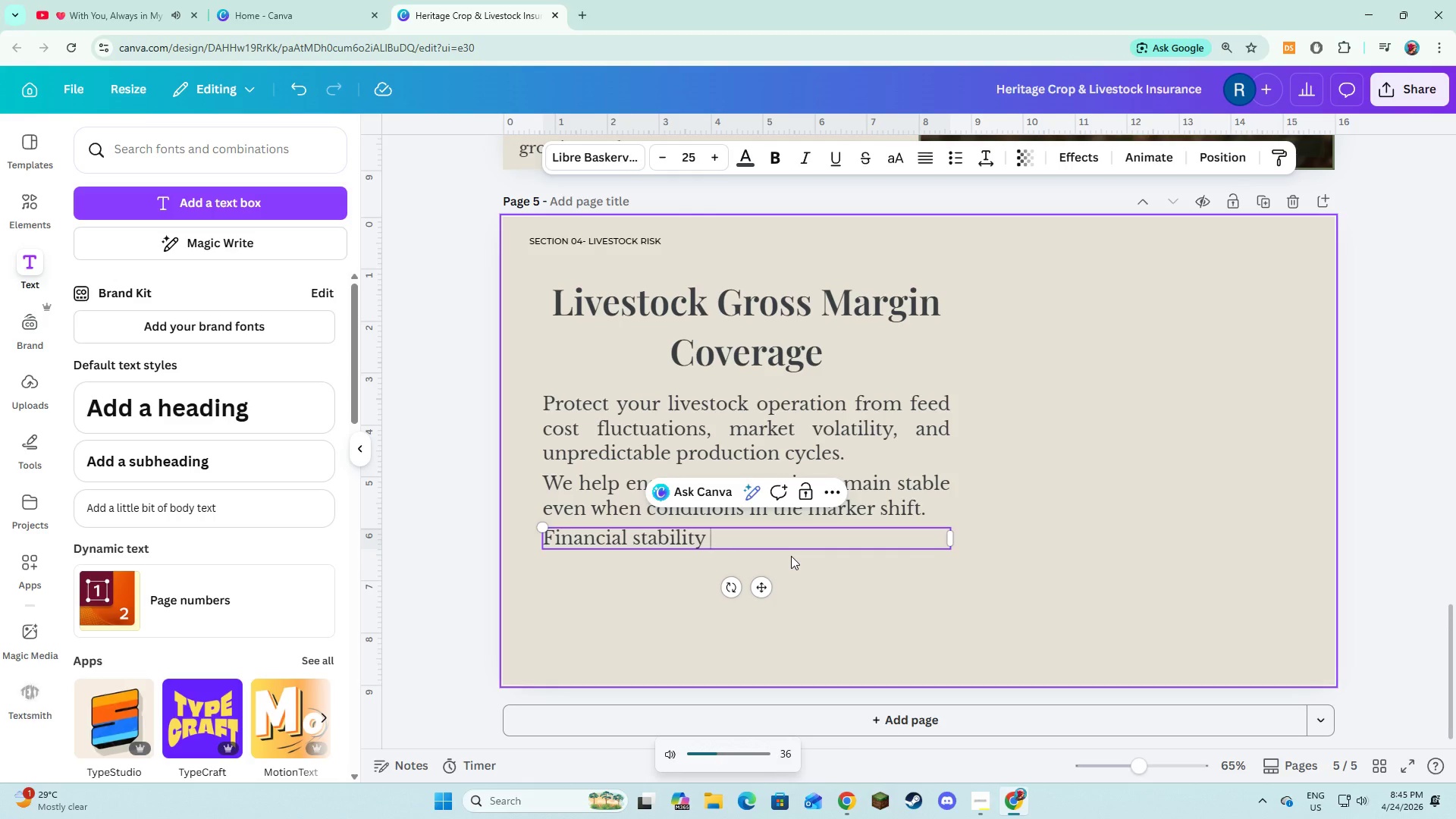 
key(VolumeUp)
 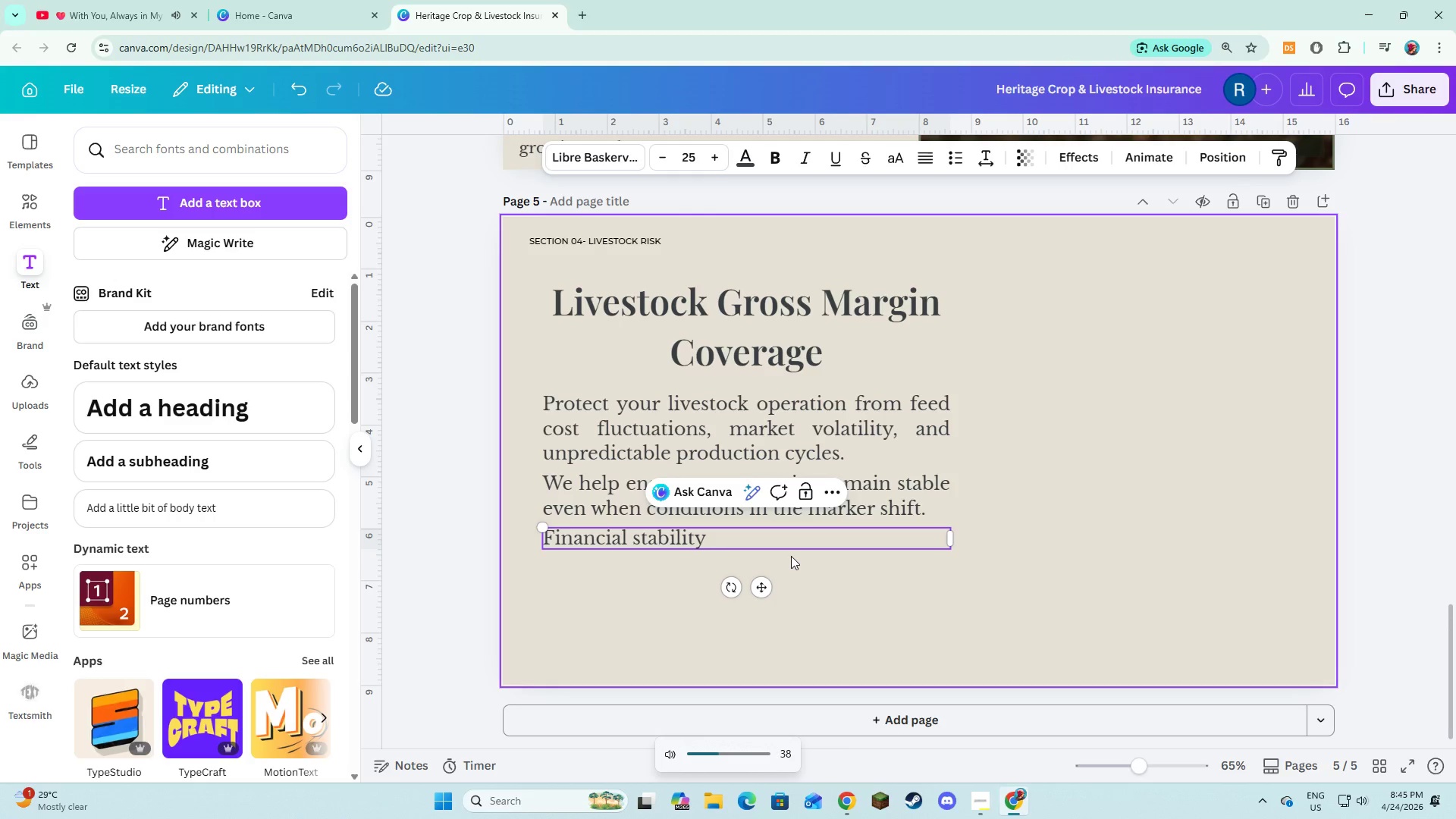 
key(VolumeUp)
 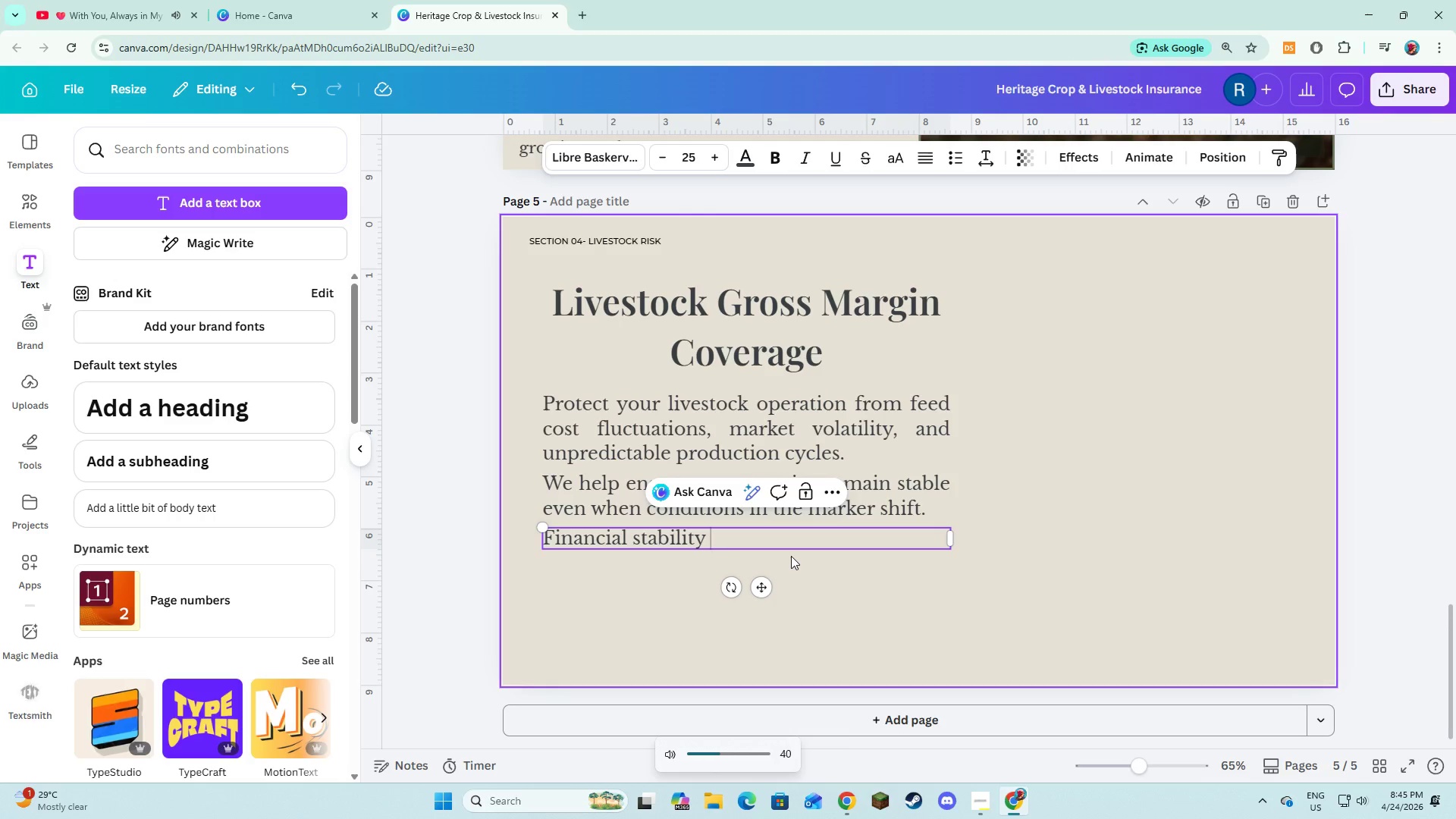 
key(VolumeDown)
 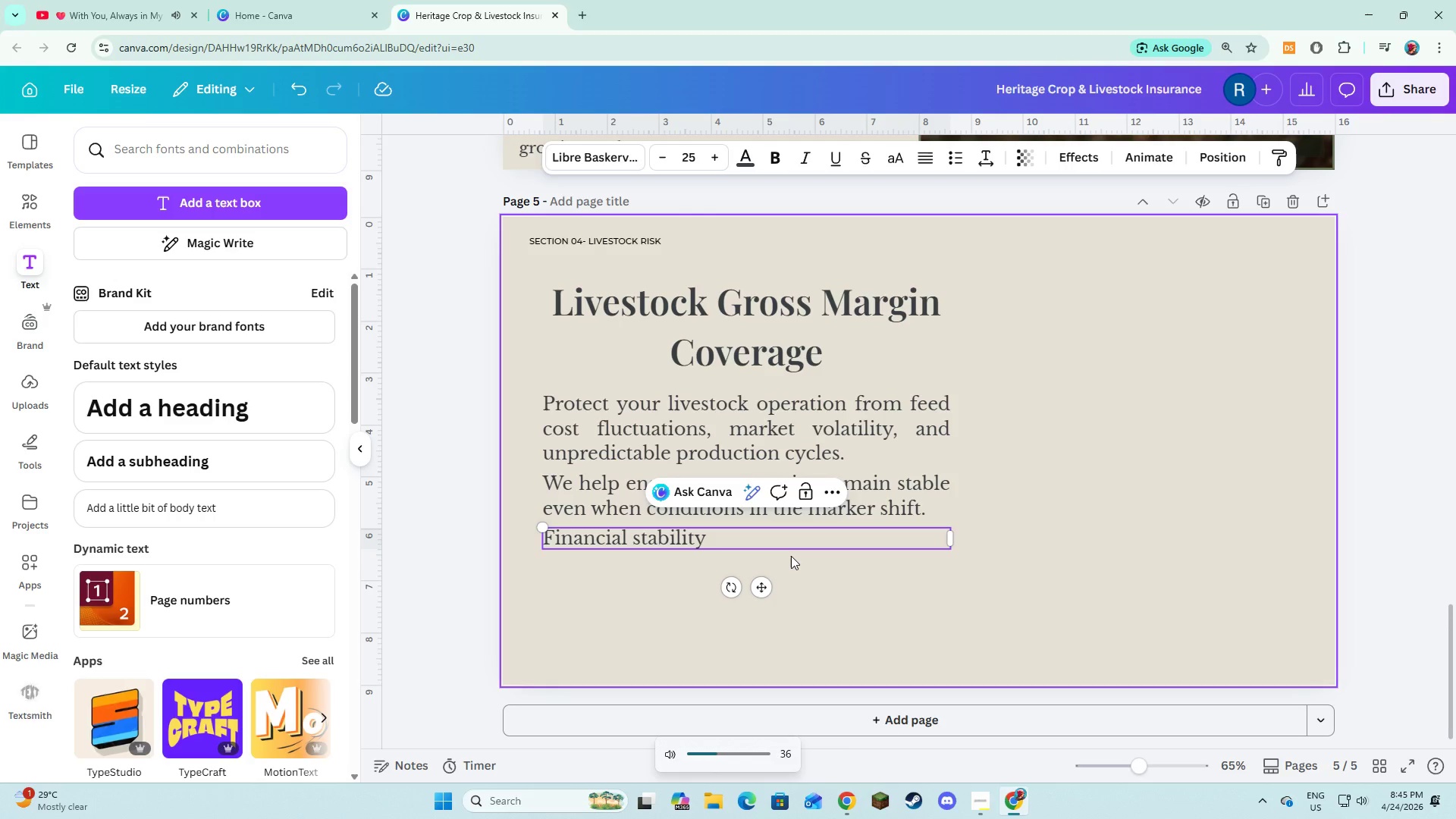 
key(VolumeDown)
 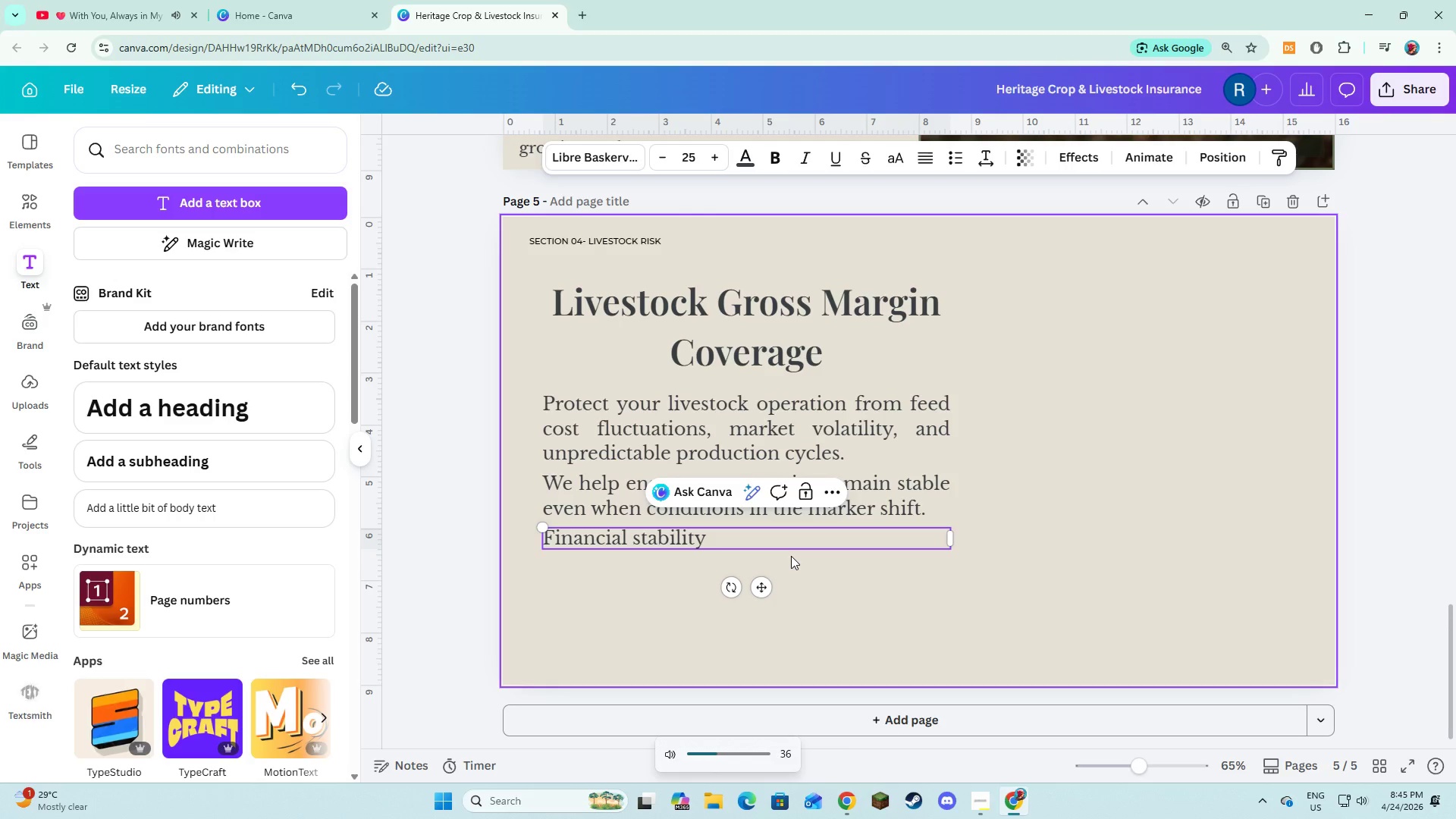 
key(VolumeDown)
 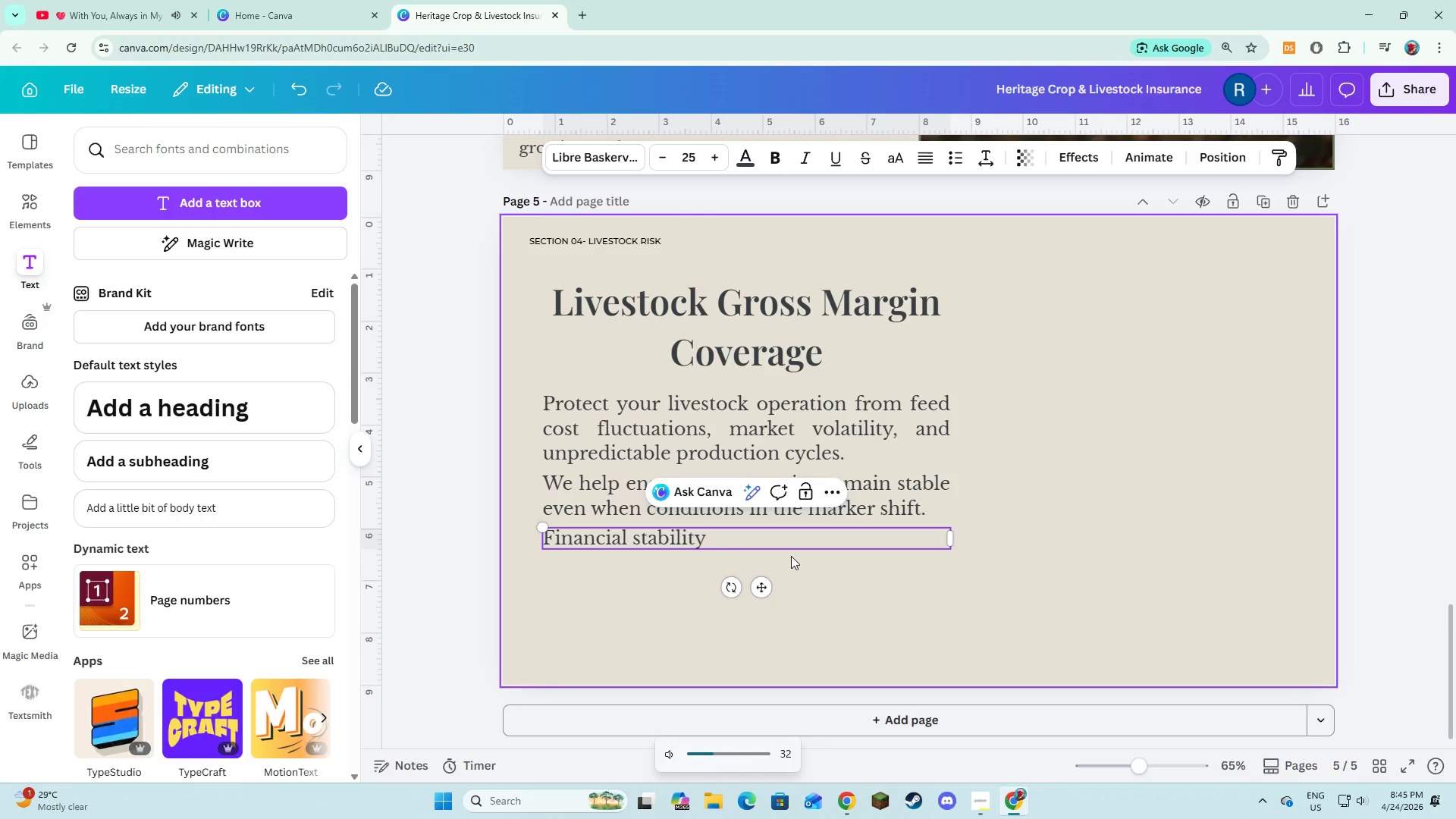 
key(VolumeDown)
 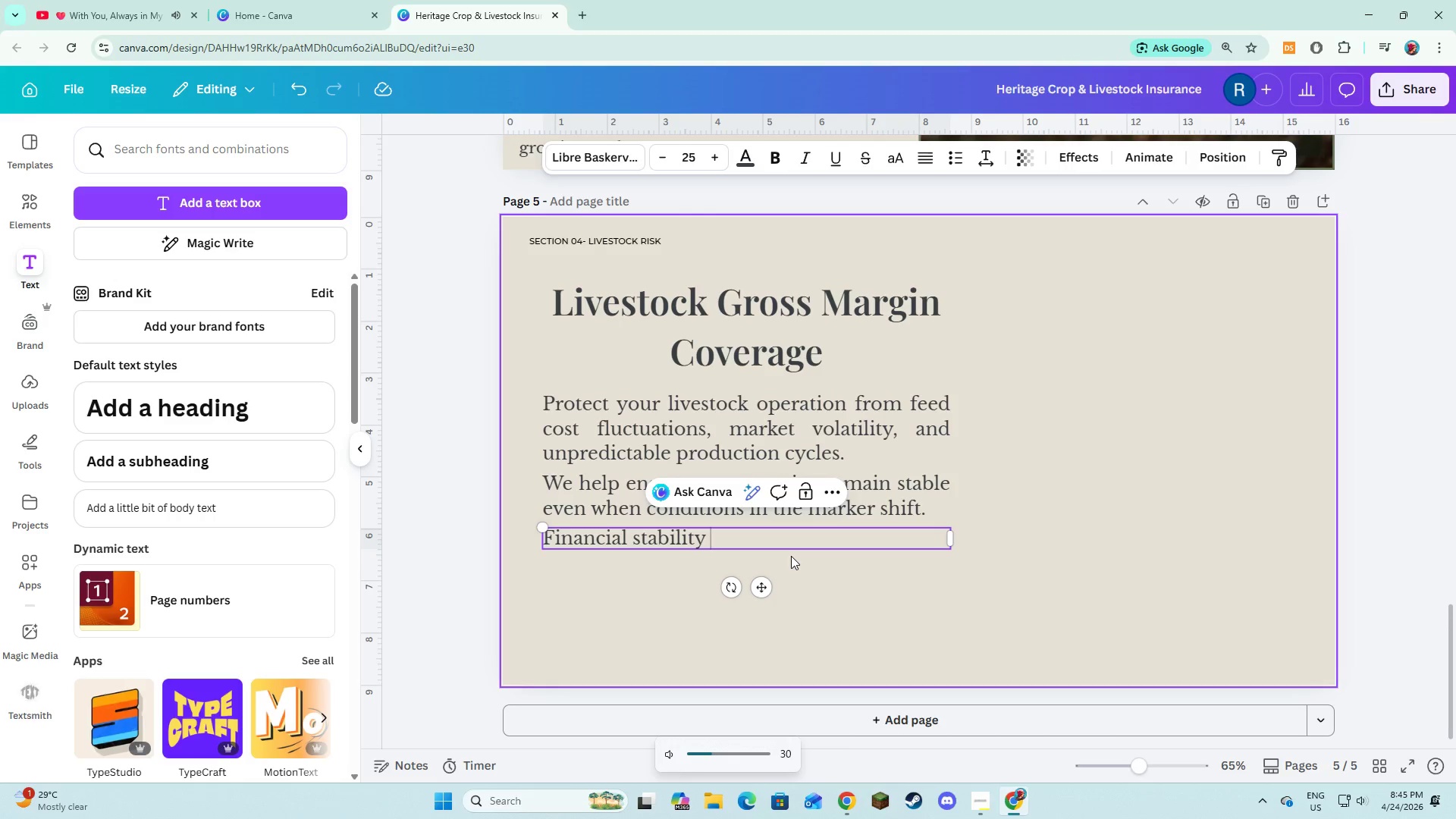 
wait(5.77)
 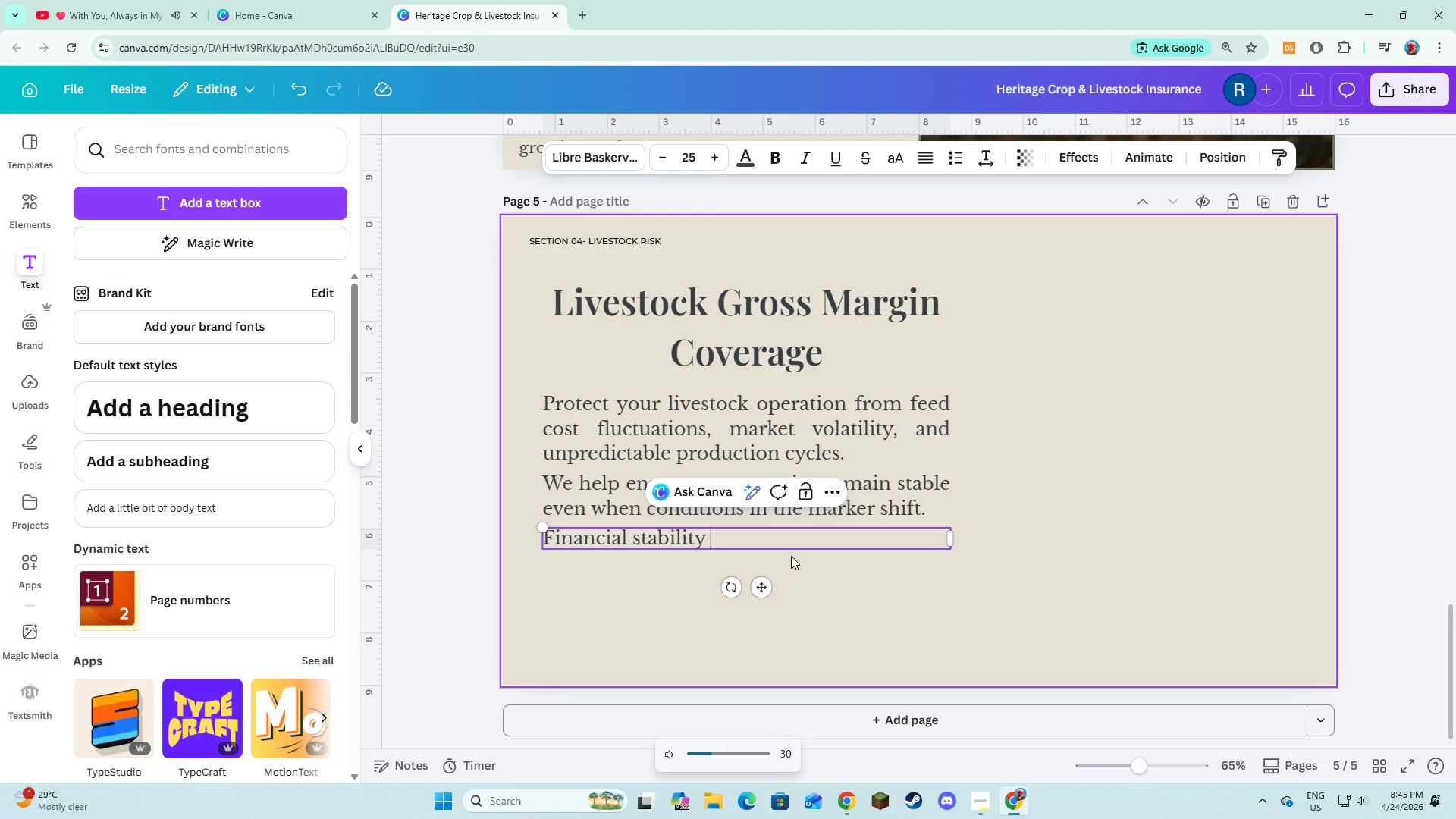 
type(for the herds that sustain your livelihood.)
 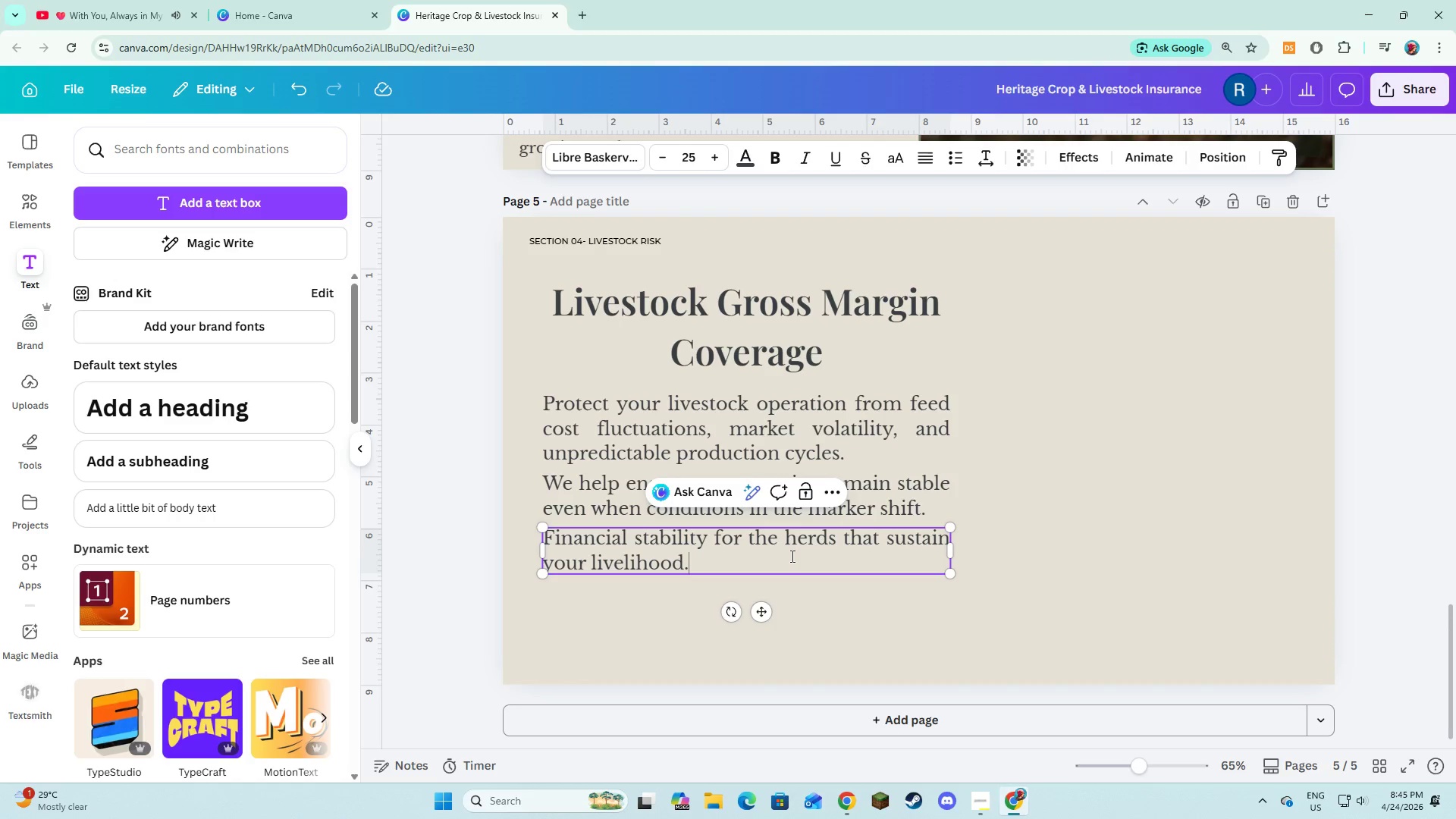 
key(Enter)
 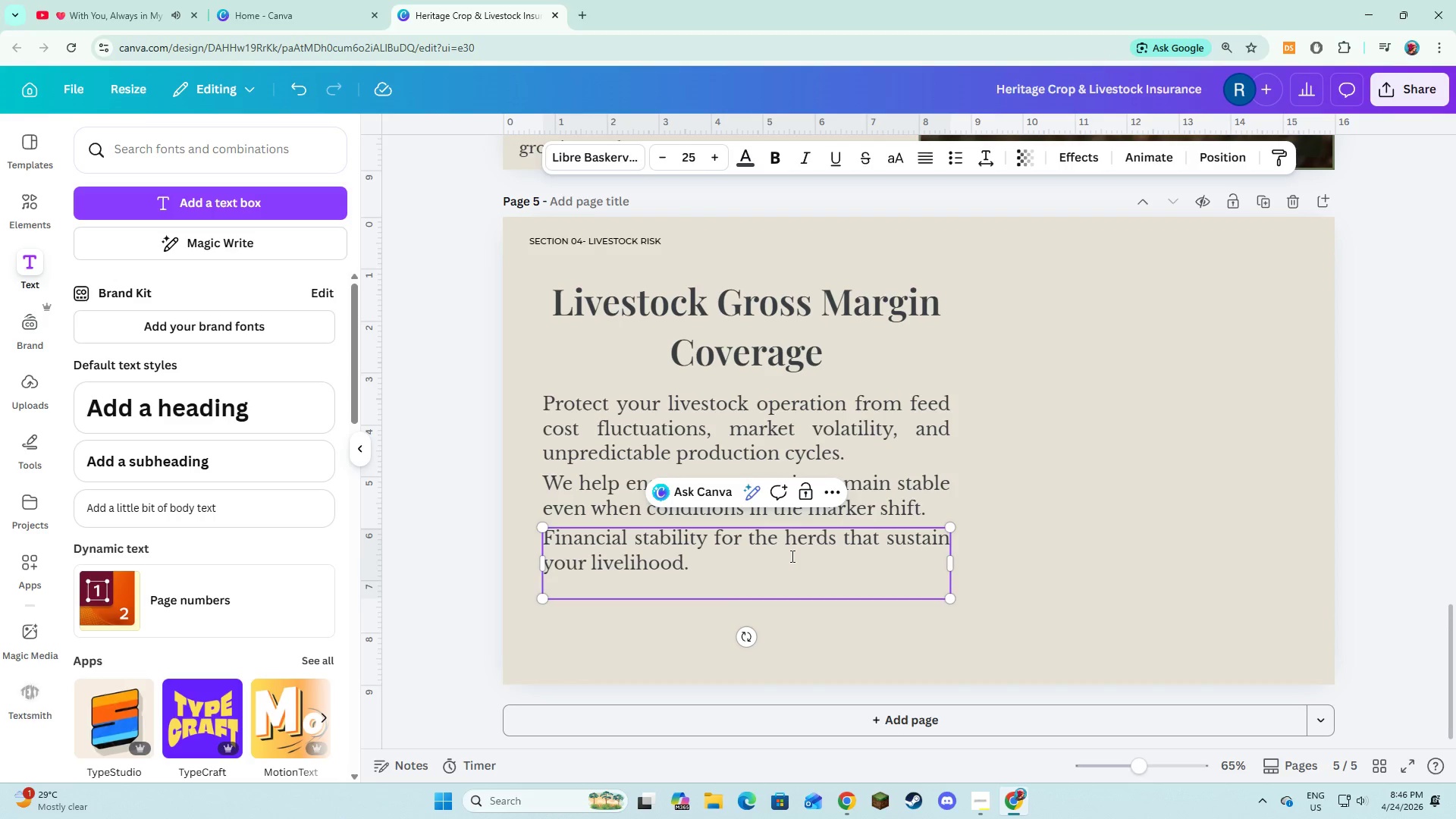 
key(Backspace)
 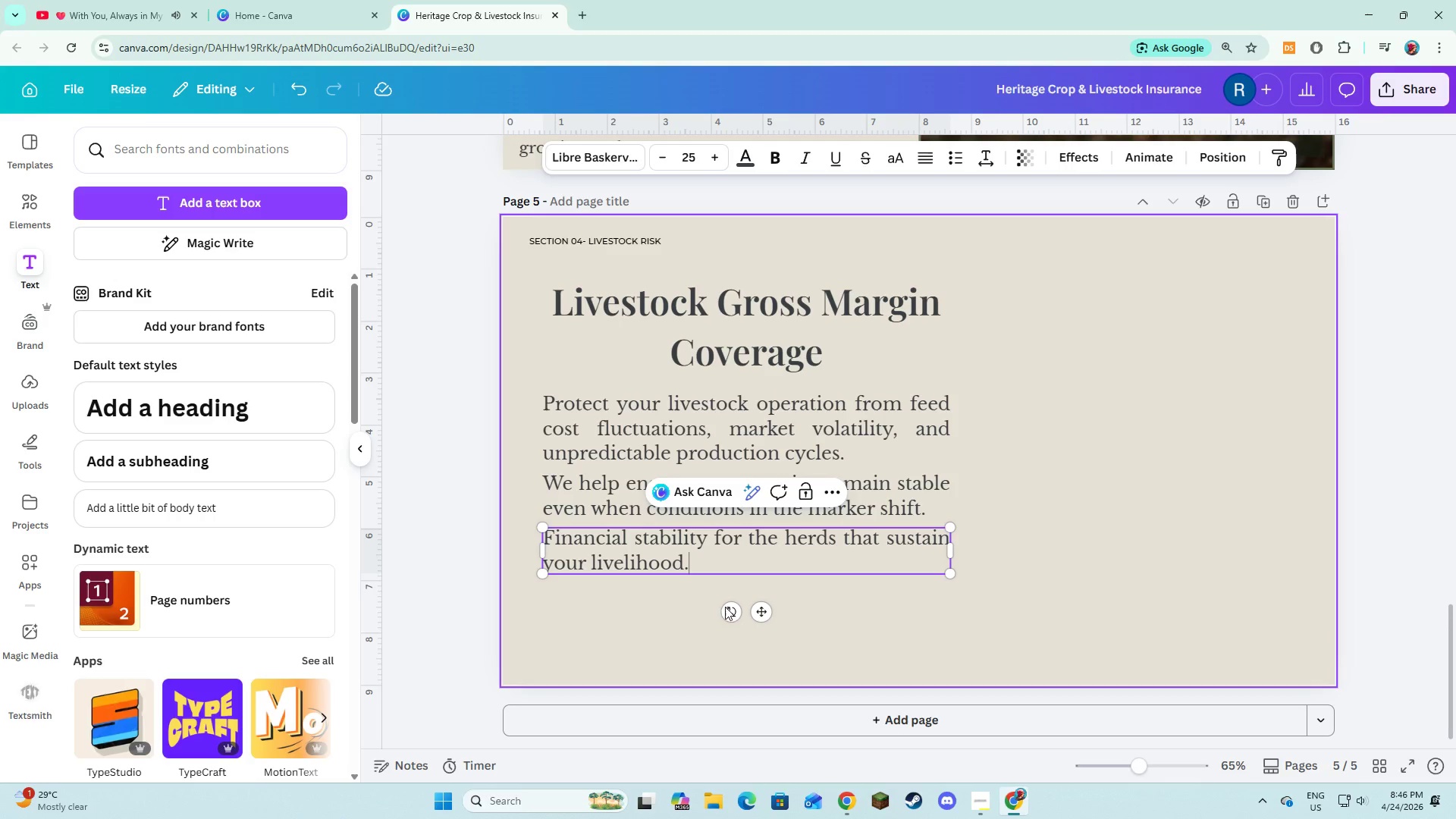 
double_click([708, 570])
 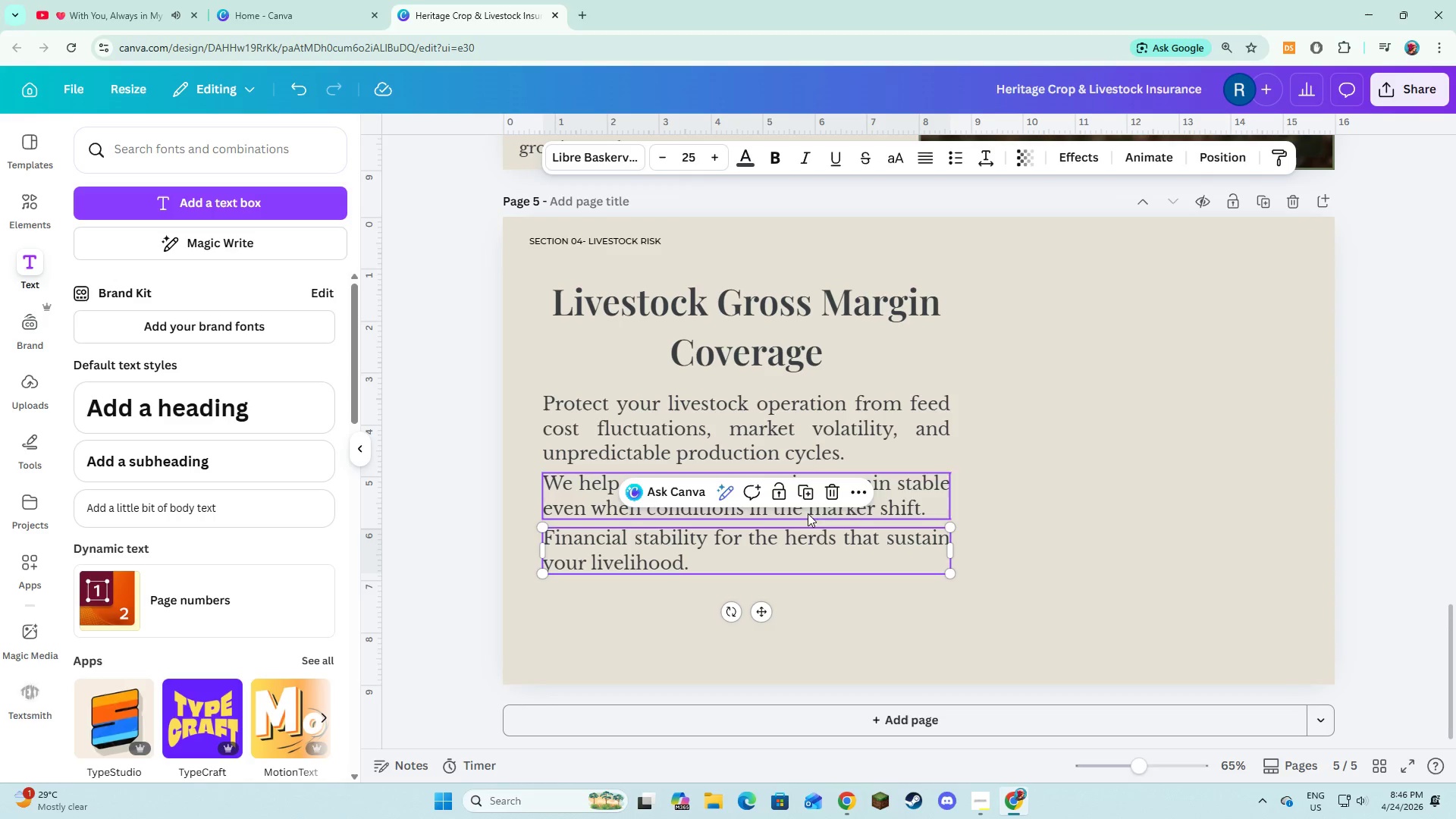 
left_click([805, 496])
 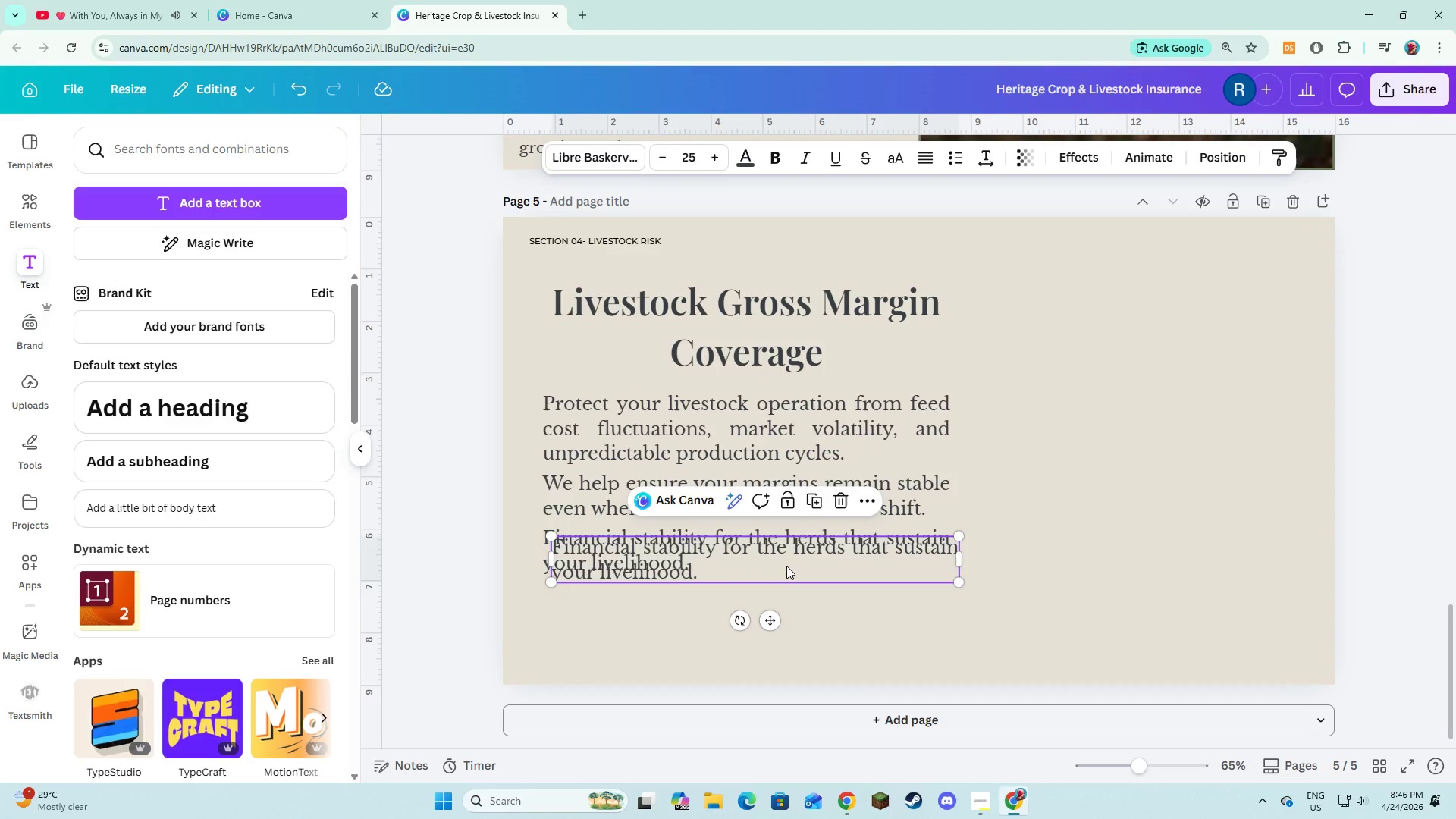 
left_click_drag(start_coordinate=[786, 566], to_coordinate=[780, 613])
 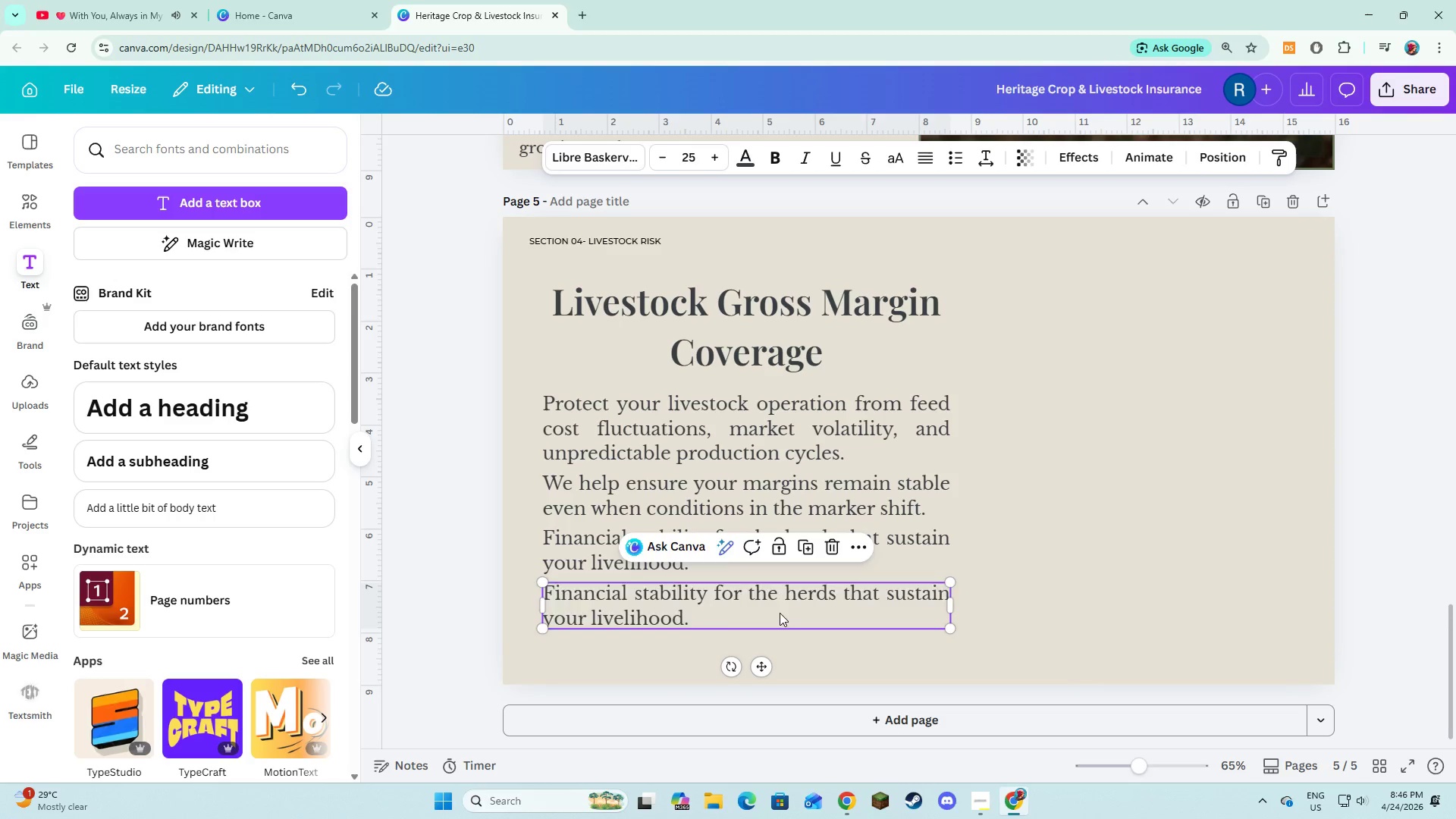 
left_click([780, 613])
 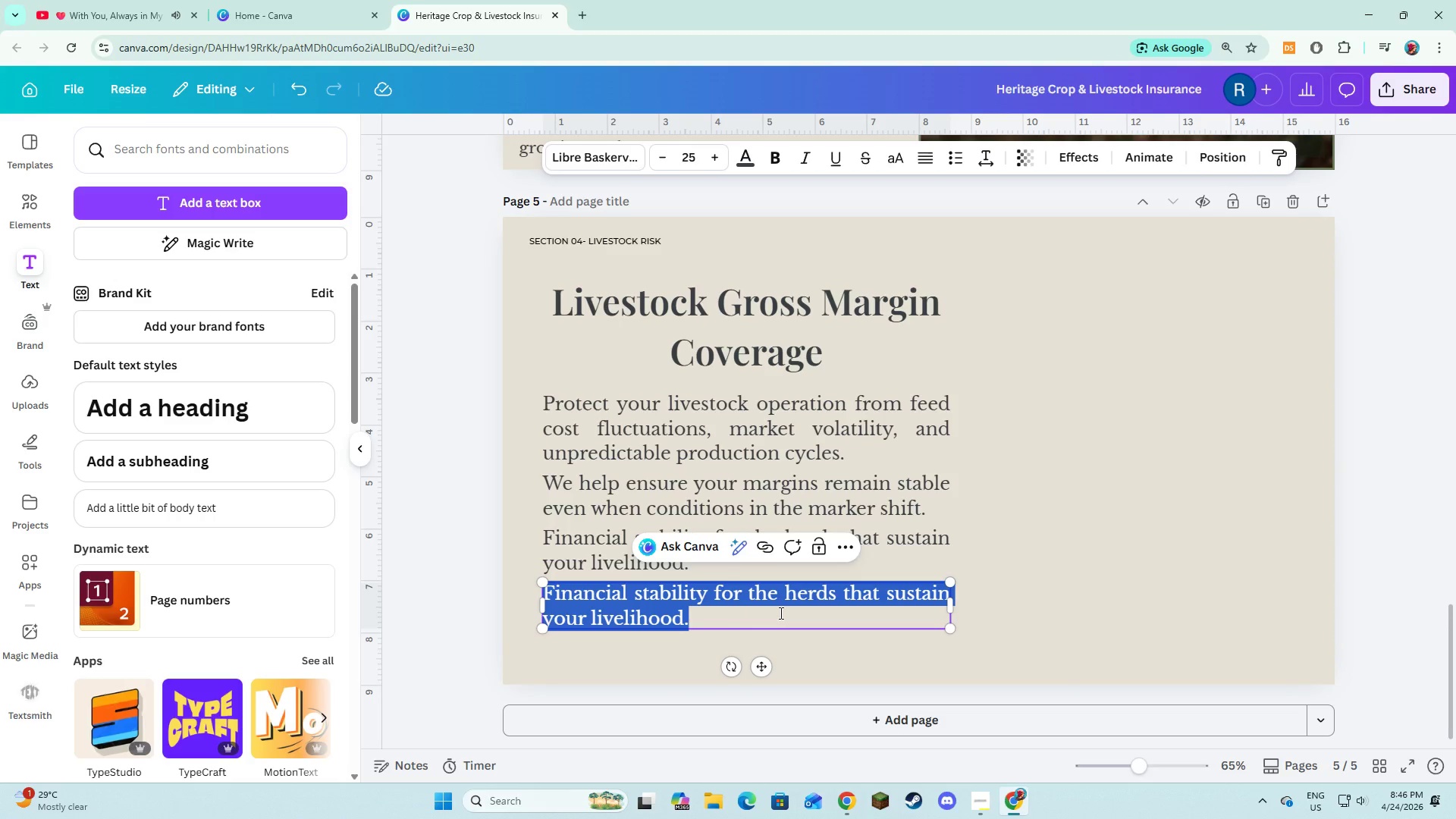 
type(* a)
key(Backspace)
type(Margin prot)
key(Backspace)
type(tection against feed price changes)
 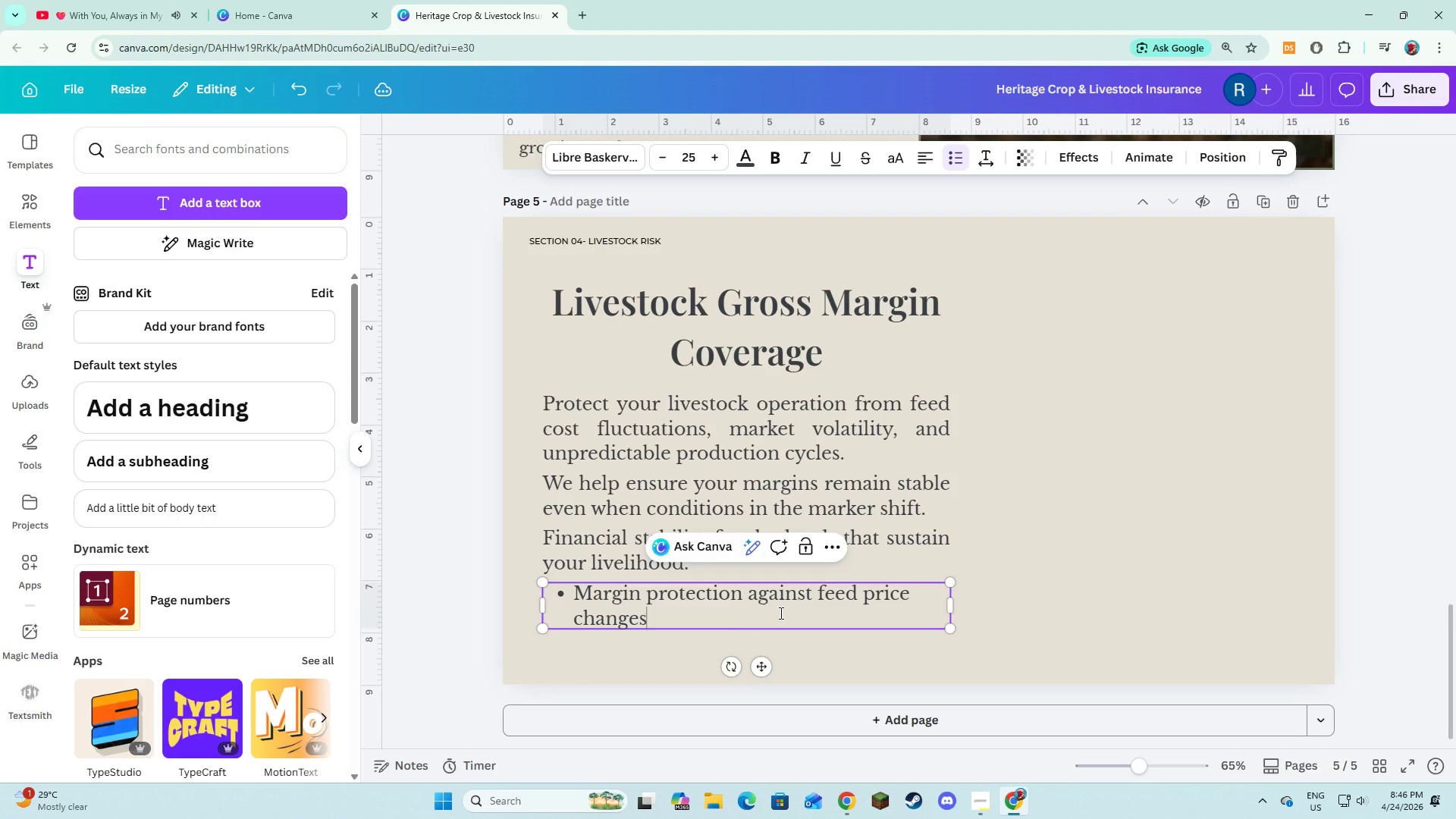 
key(Enter)
 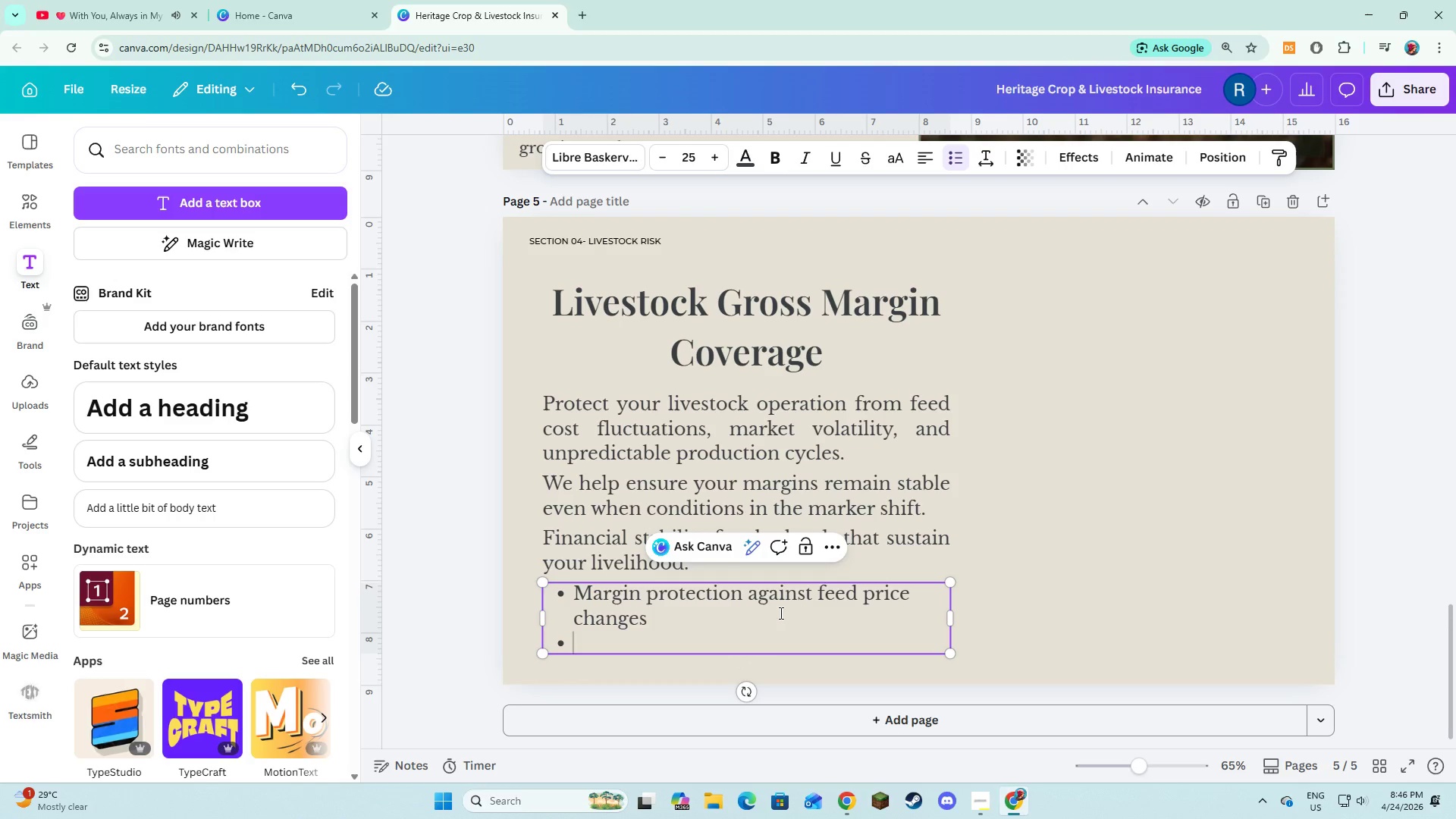 
type(Market based livestock valuation supo)
key(Backspace)
type(port)
 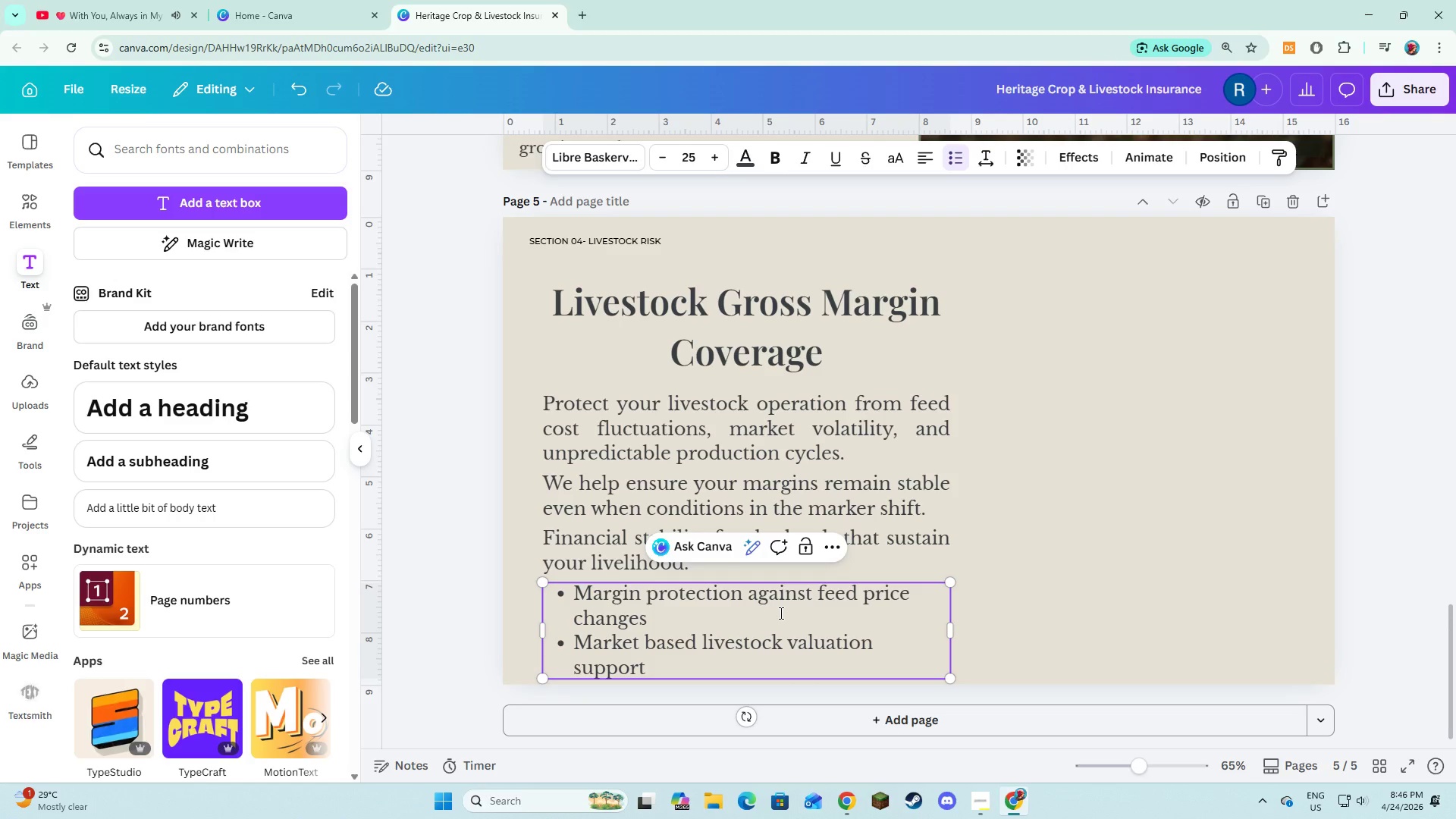 
key(Enter)
 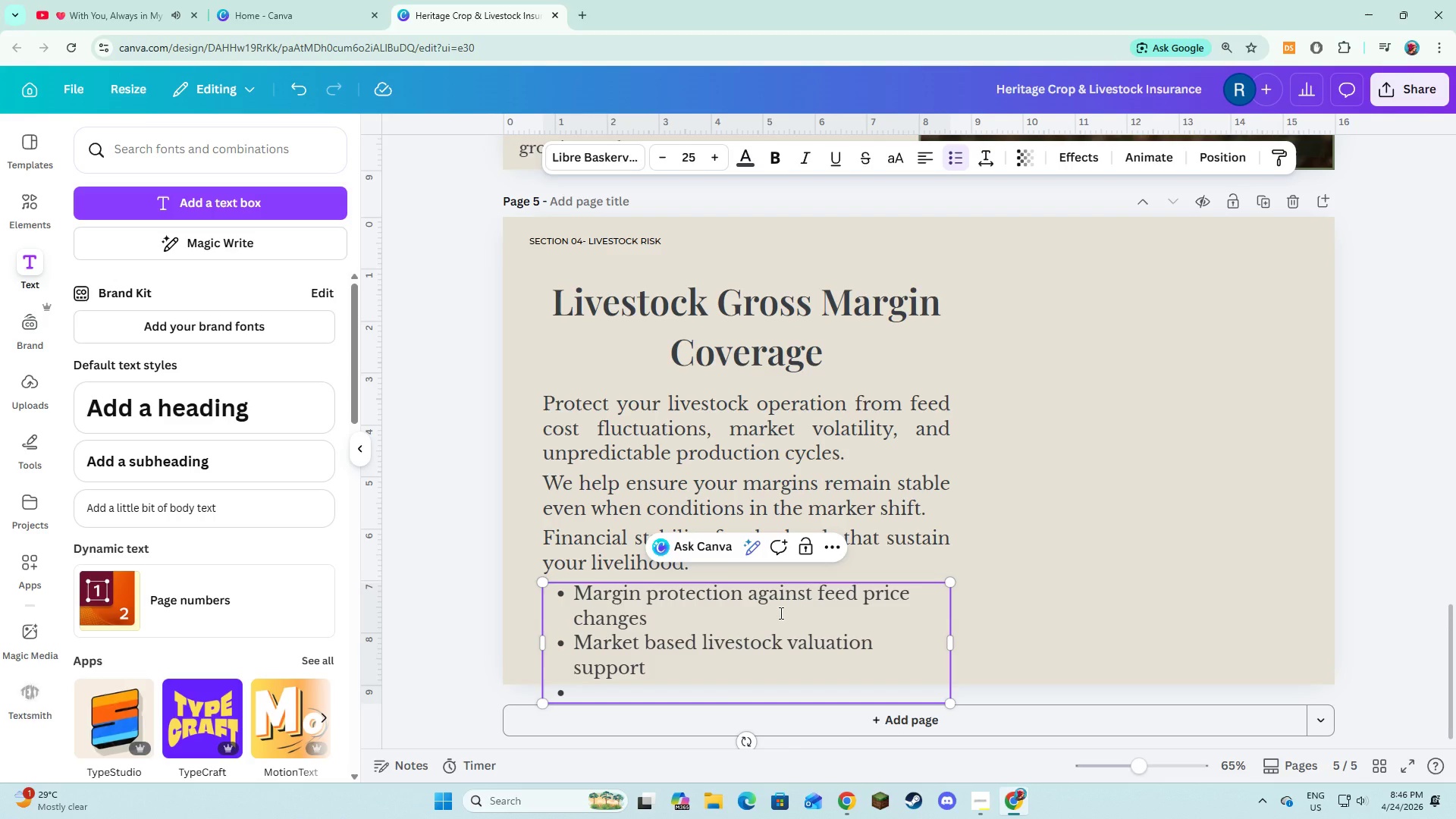 
type(Risk a)
key(Backspace)
type(balancing for seasonal production cycles)
 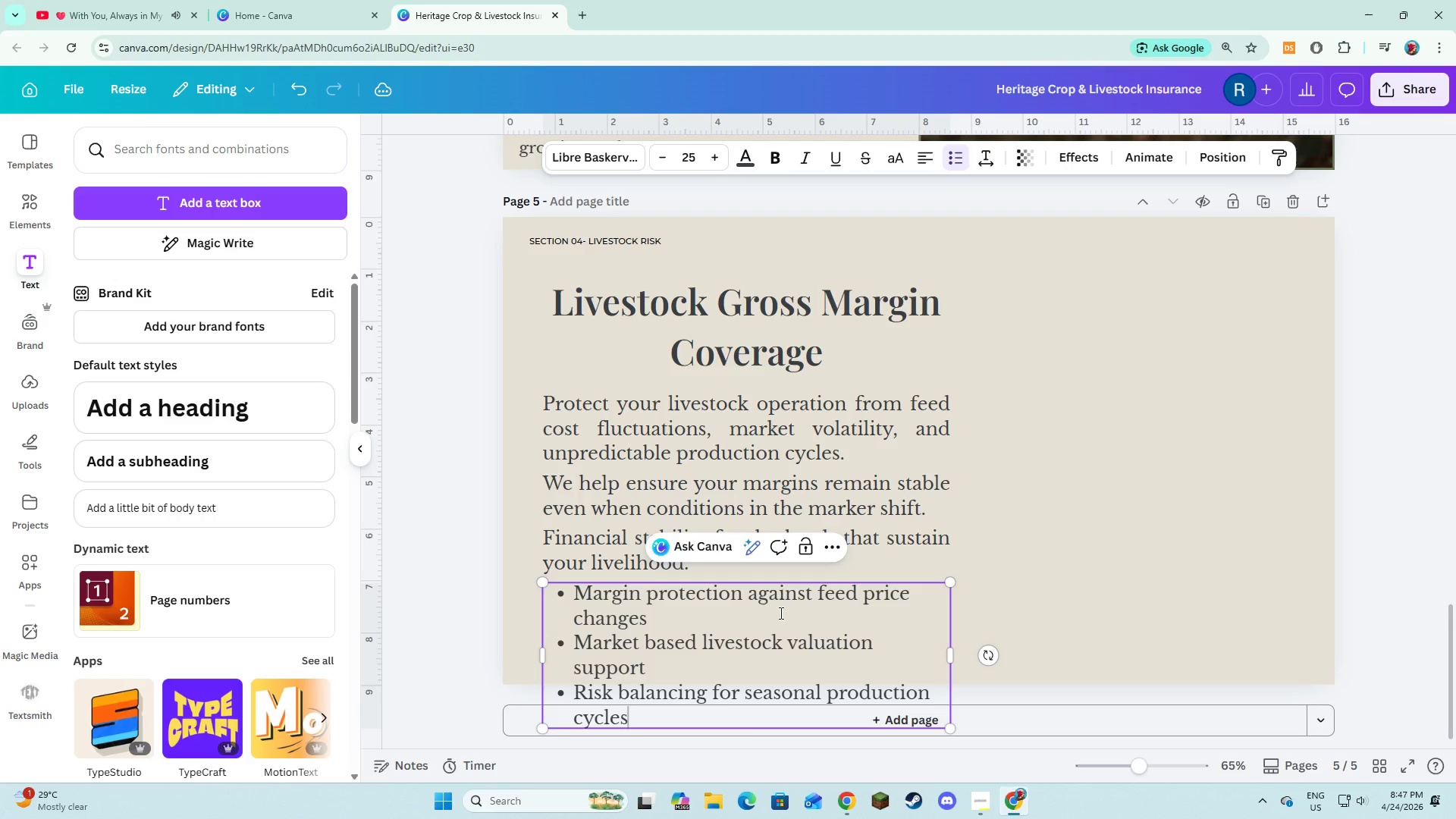 
key(Control+A)
 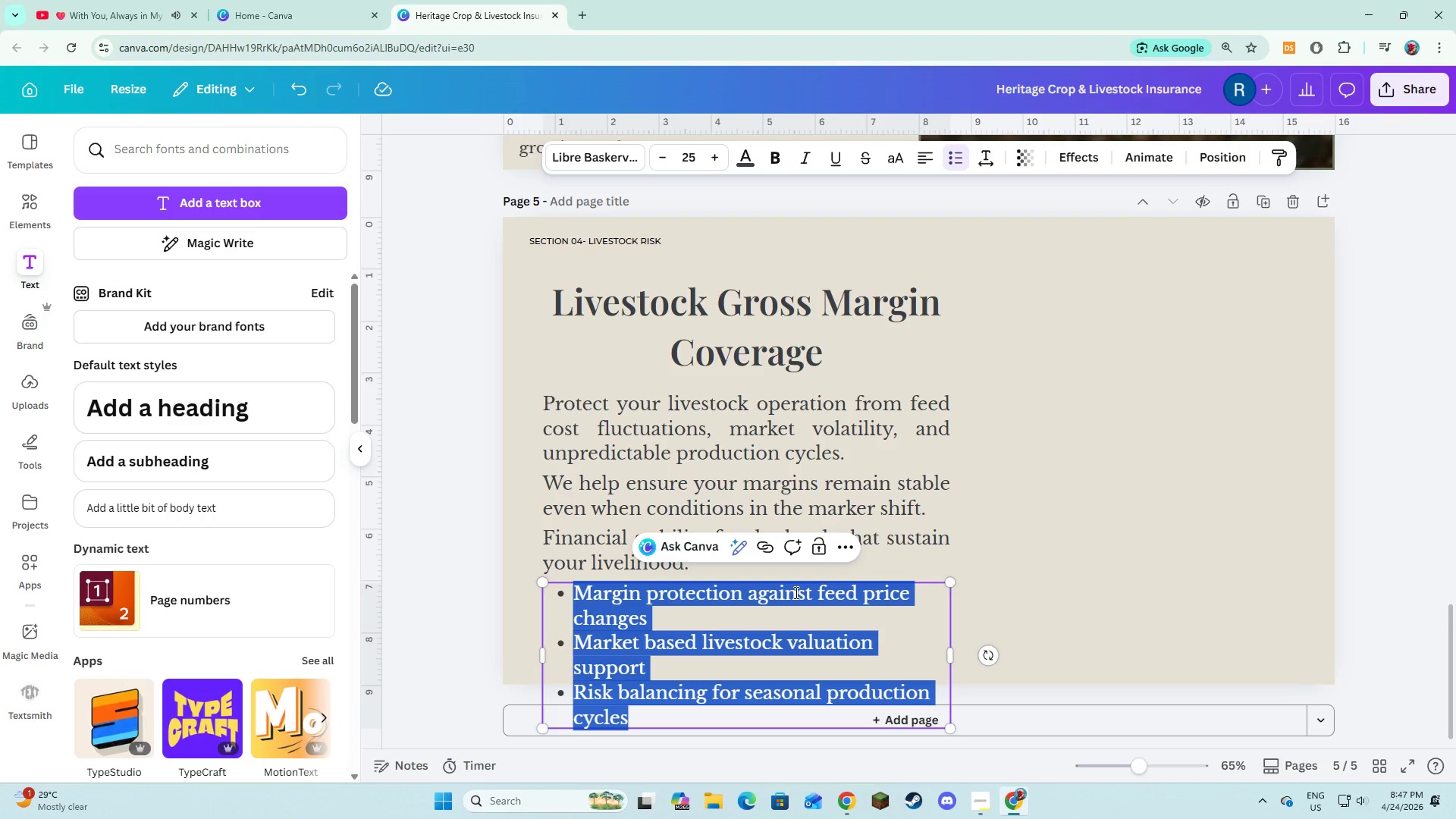 
left_click([1025, 613])
 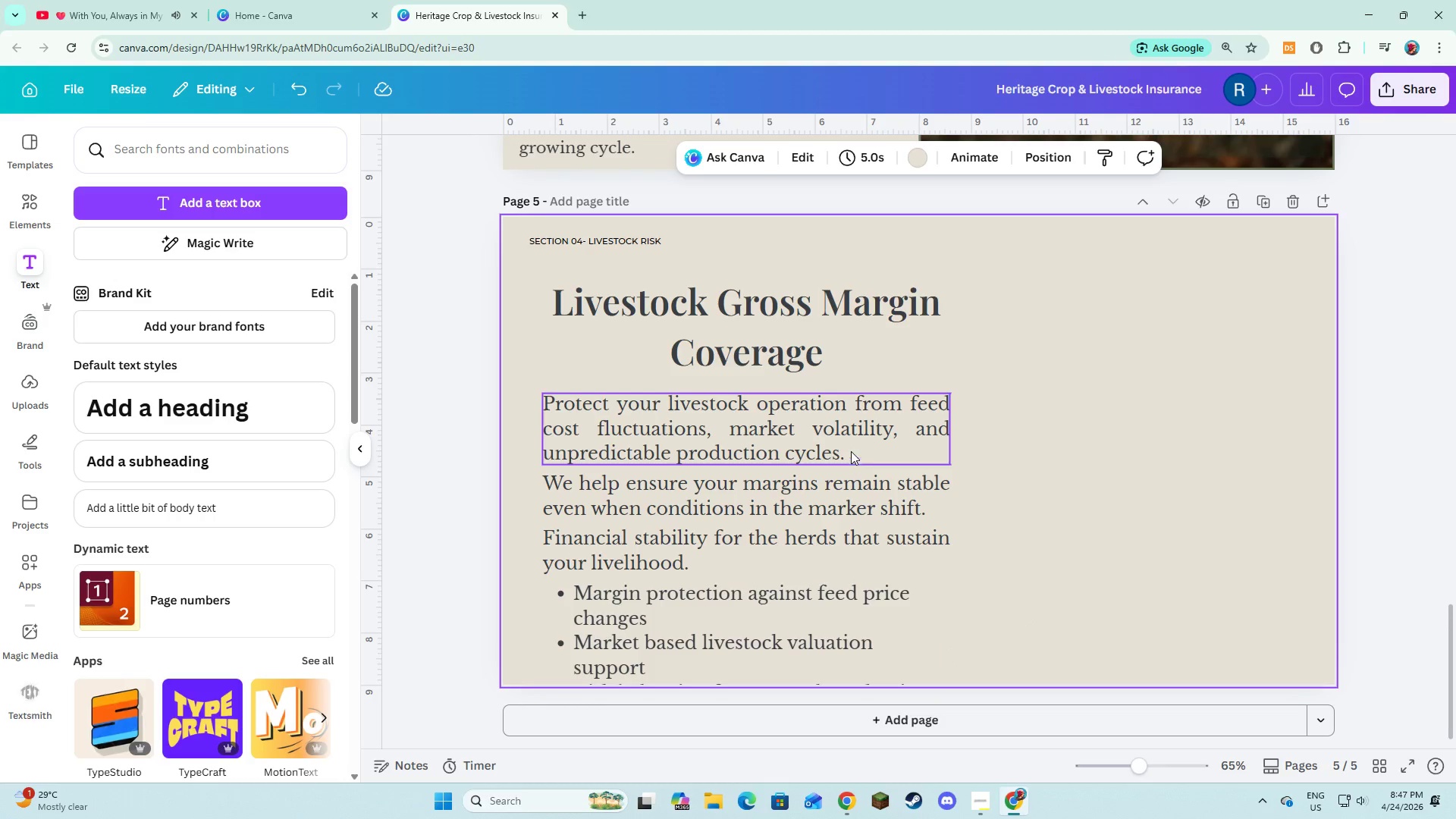 
left_click([843, 426])
 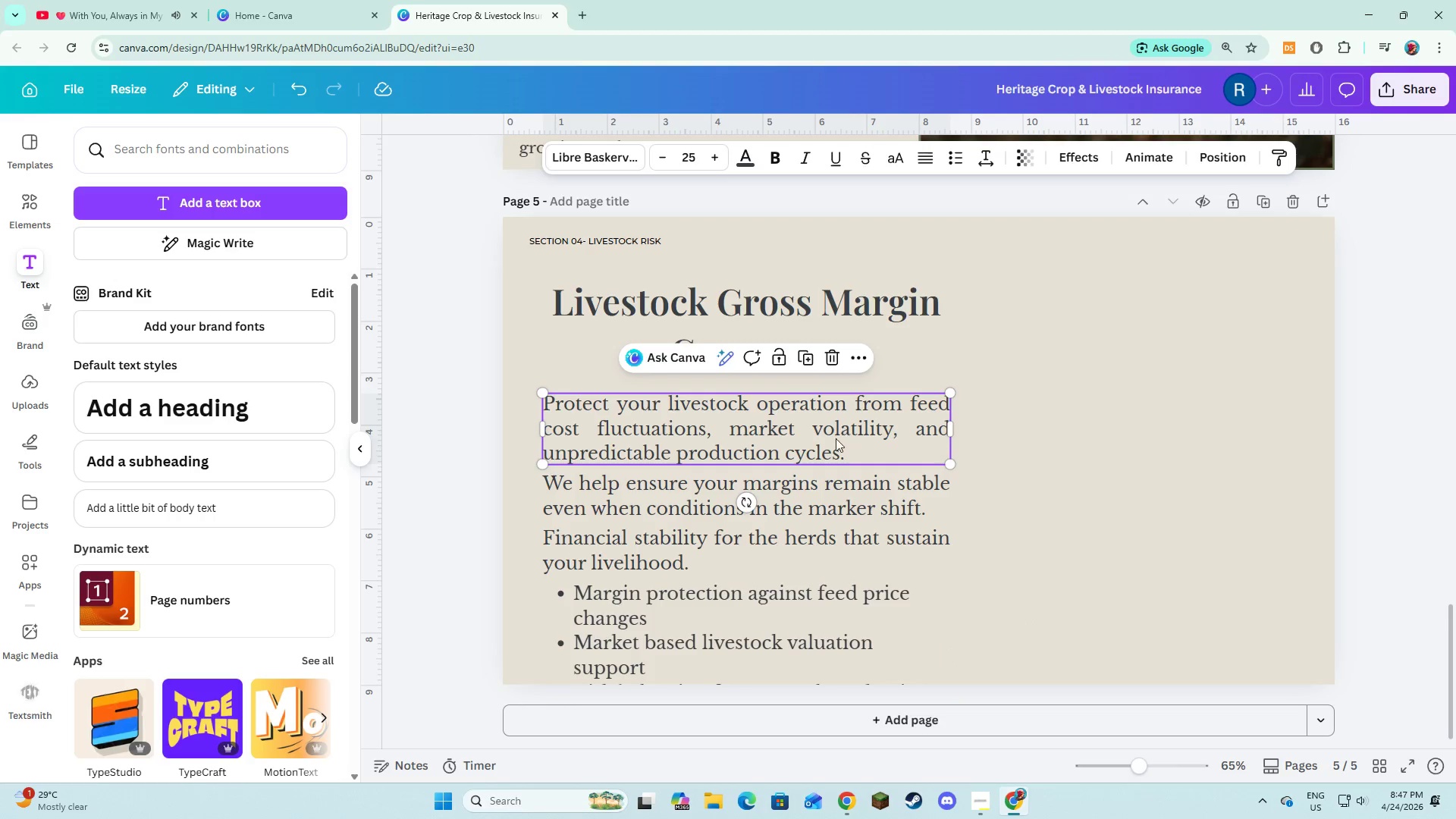 
hold_key(key=ShiftLeft, duration=1.75)
double_click([730, 535])
 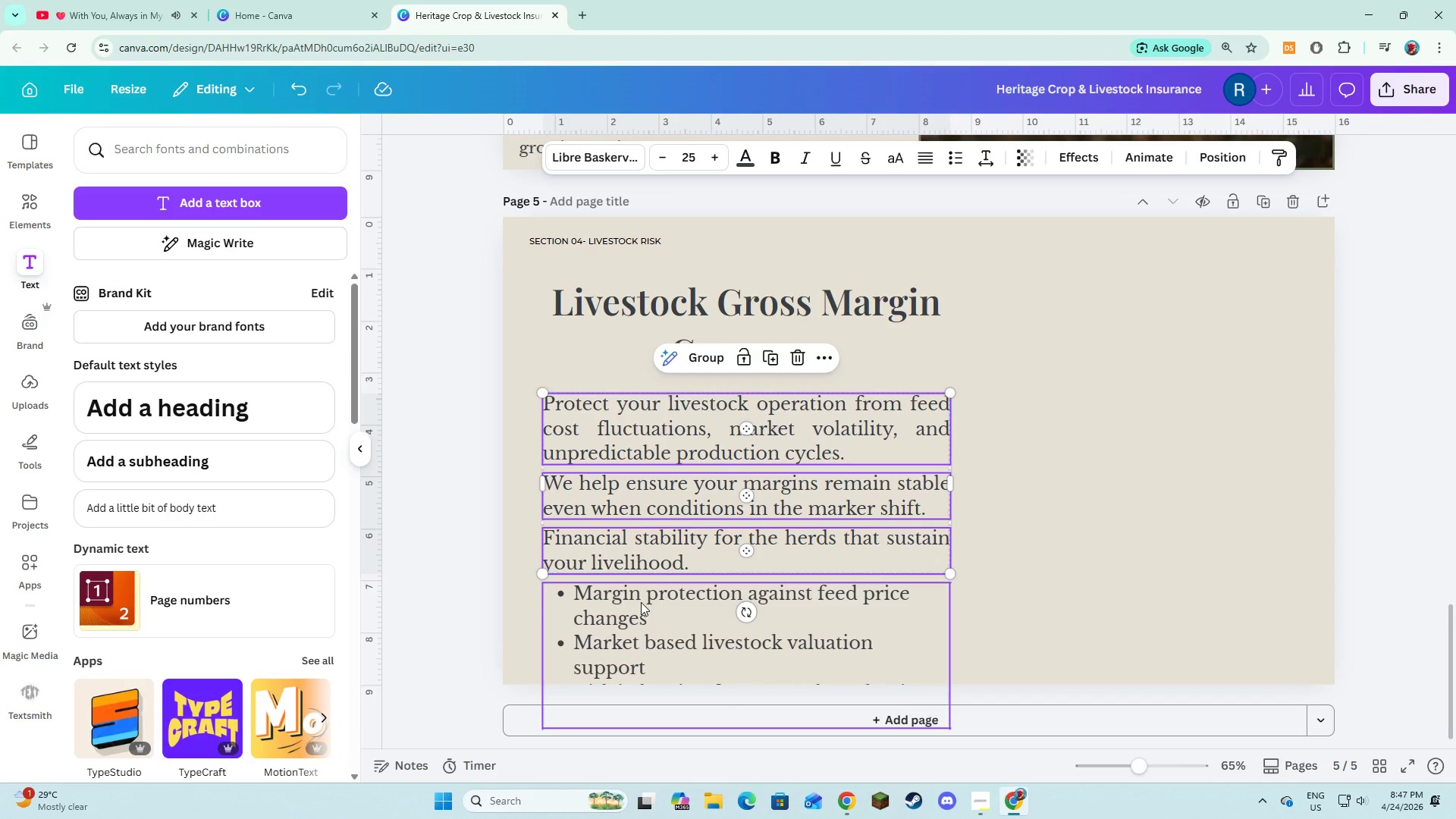 
triple_click([641, 602])
 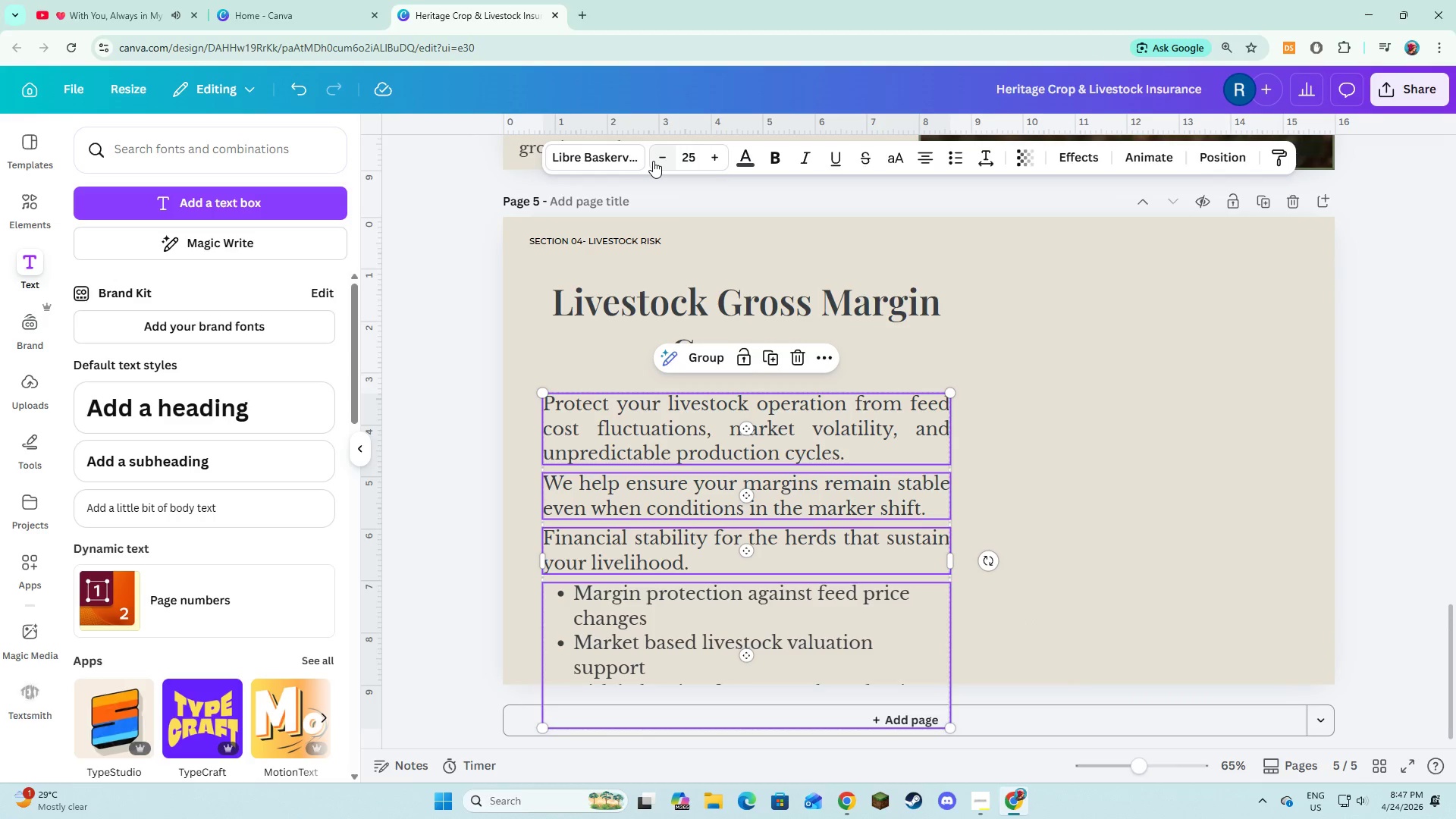 
double_click([653, 161])
 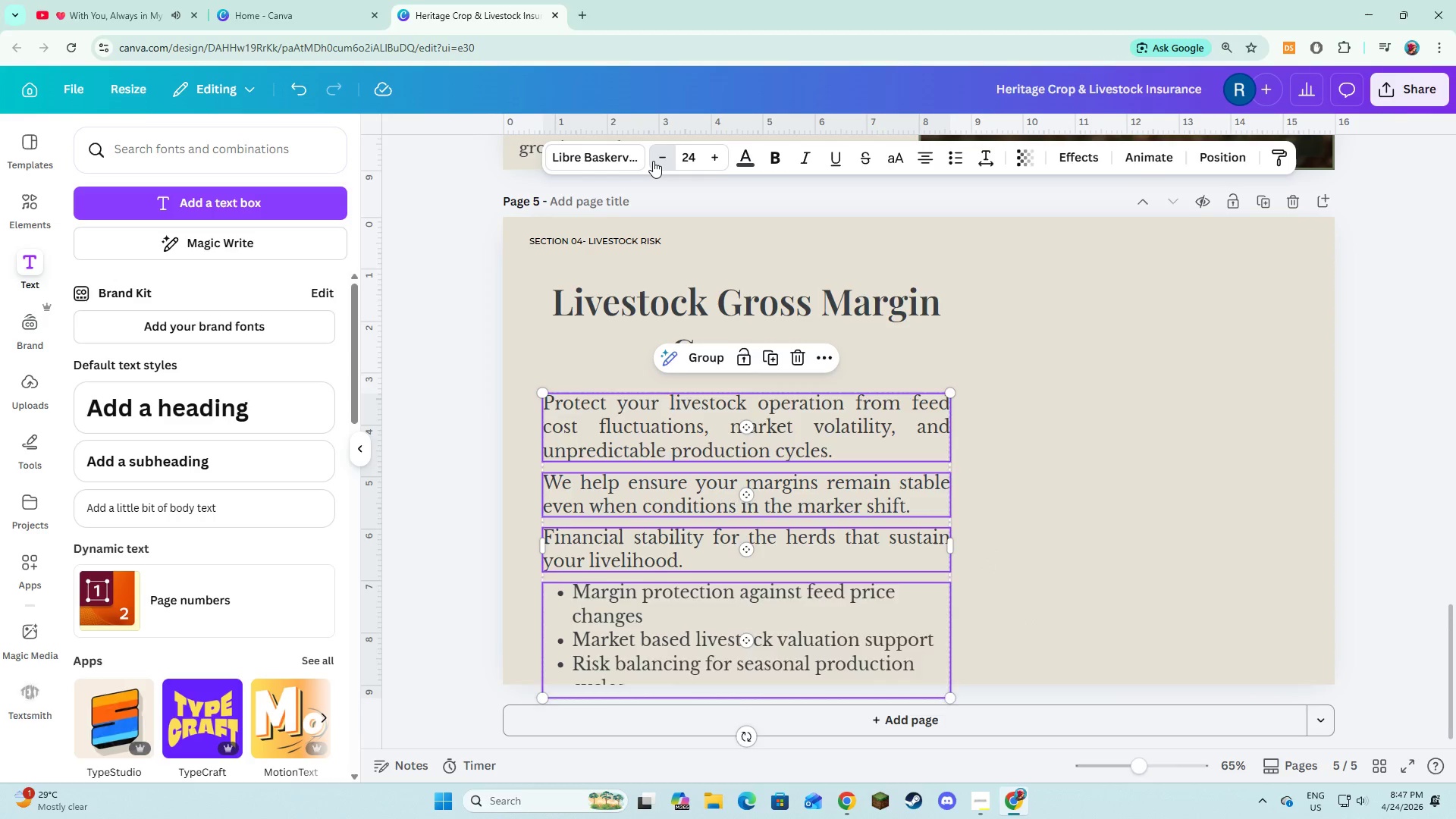 
triple_click([653, 161])
 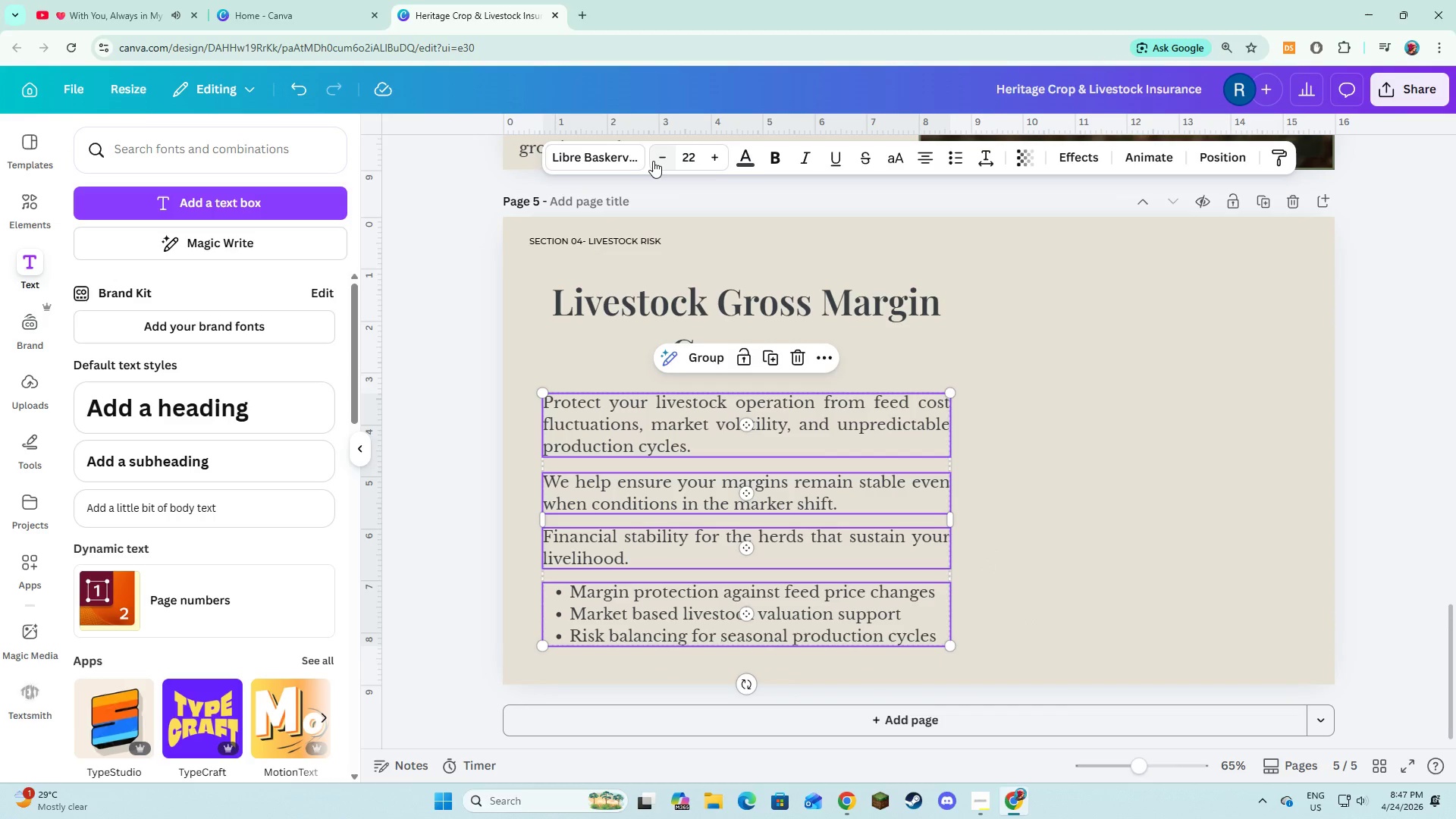 
triple_click([653, 161])
 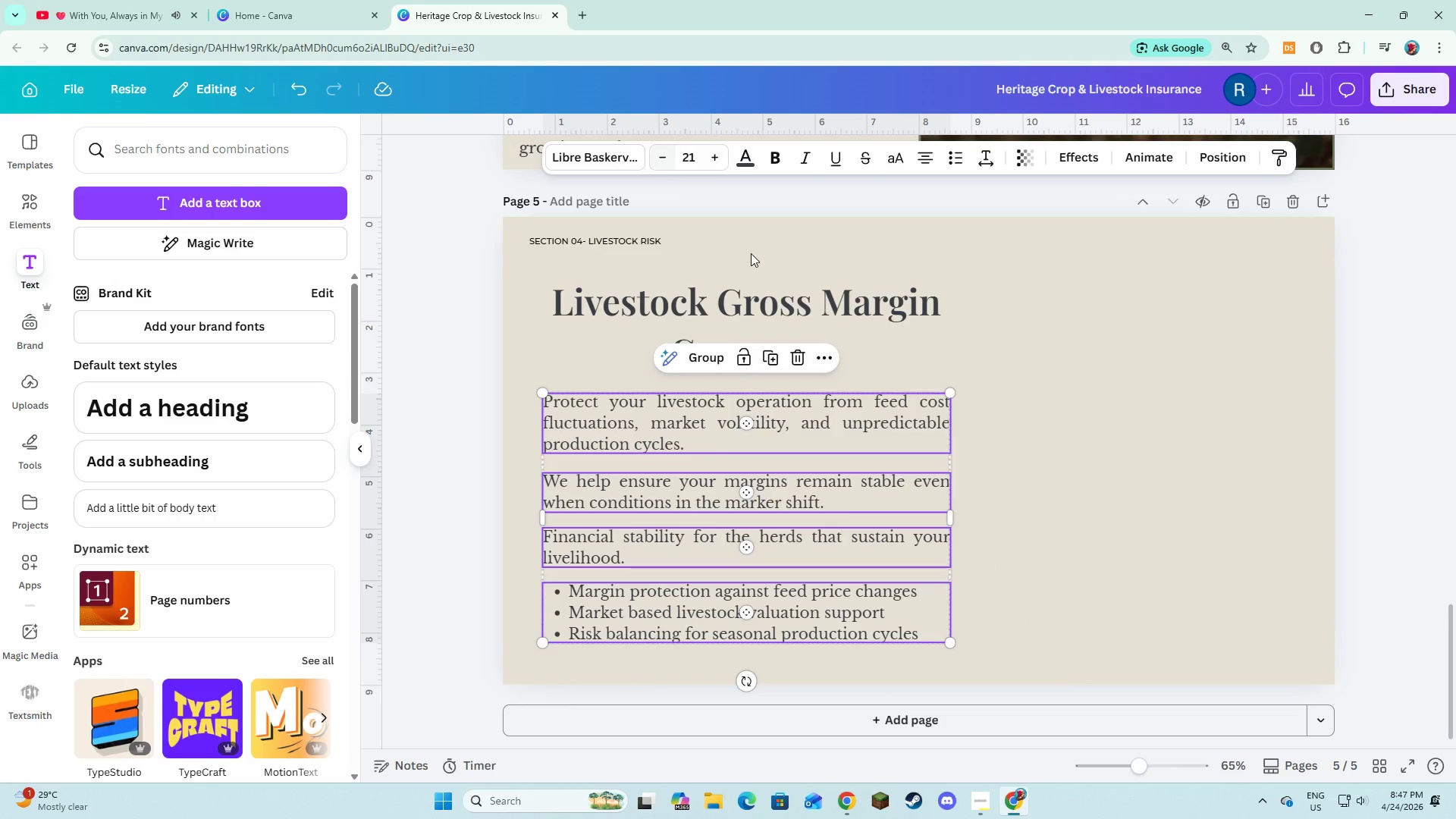 
left_click([1131, 516])
 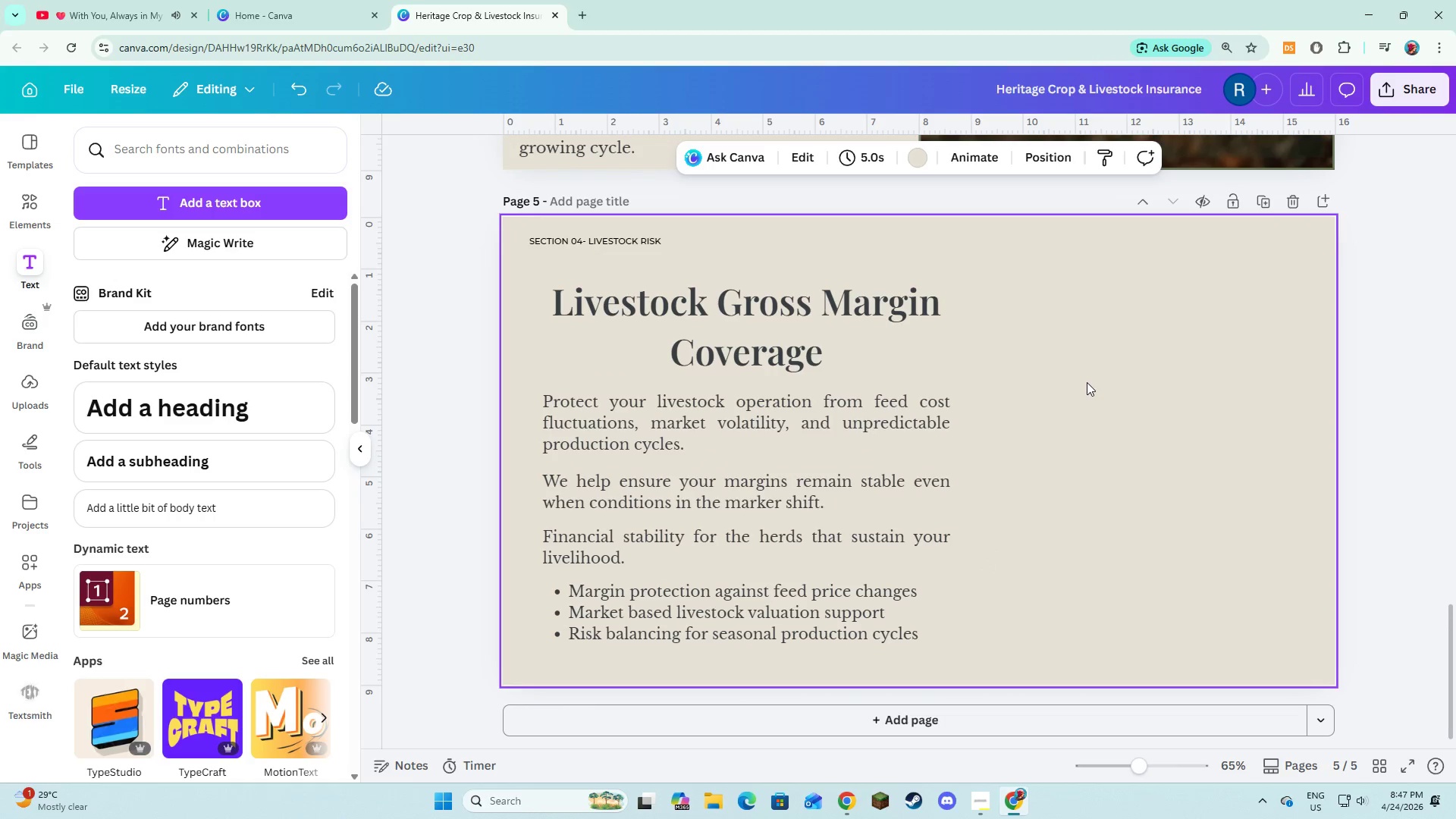 
left_click([821, 300])
 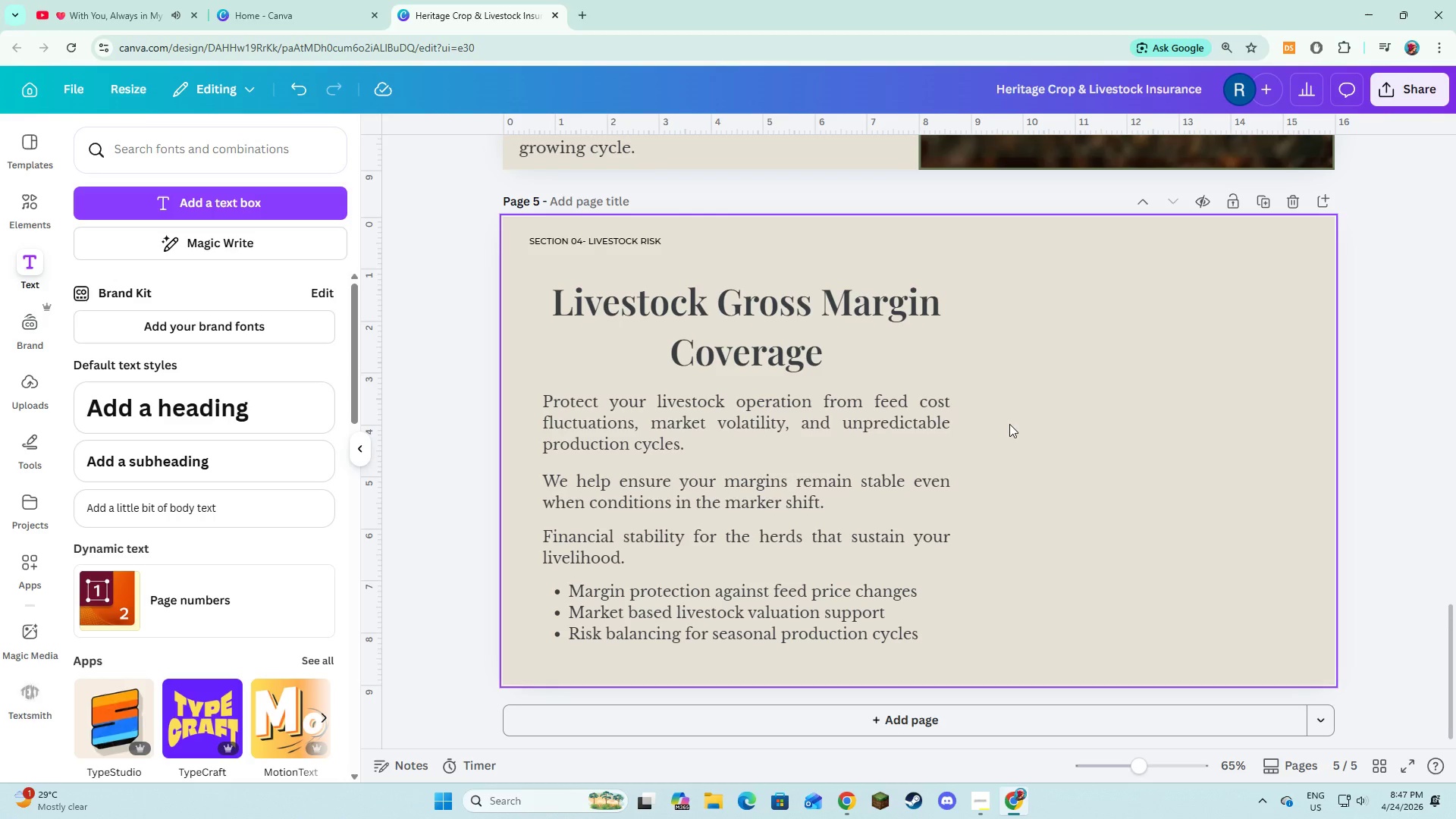 
left_click([1009, 424])
 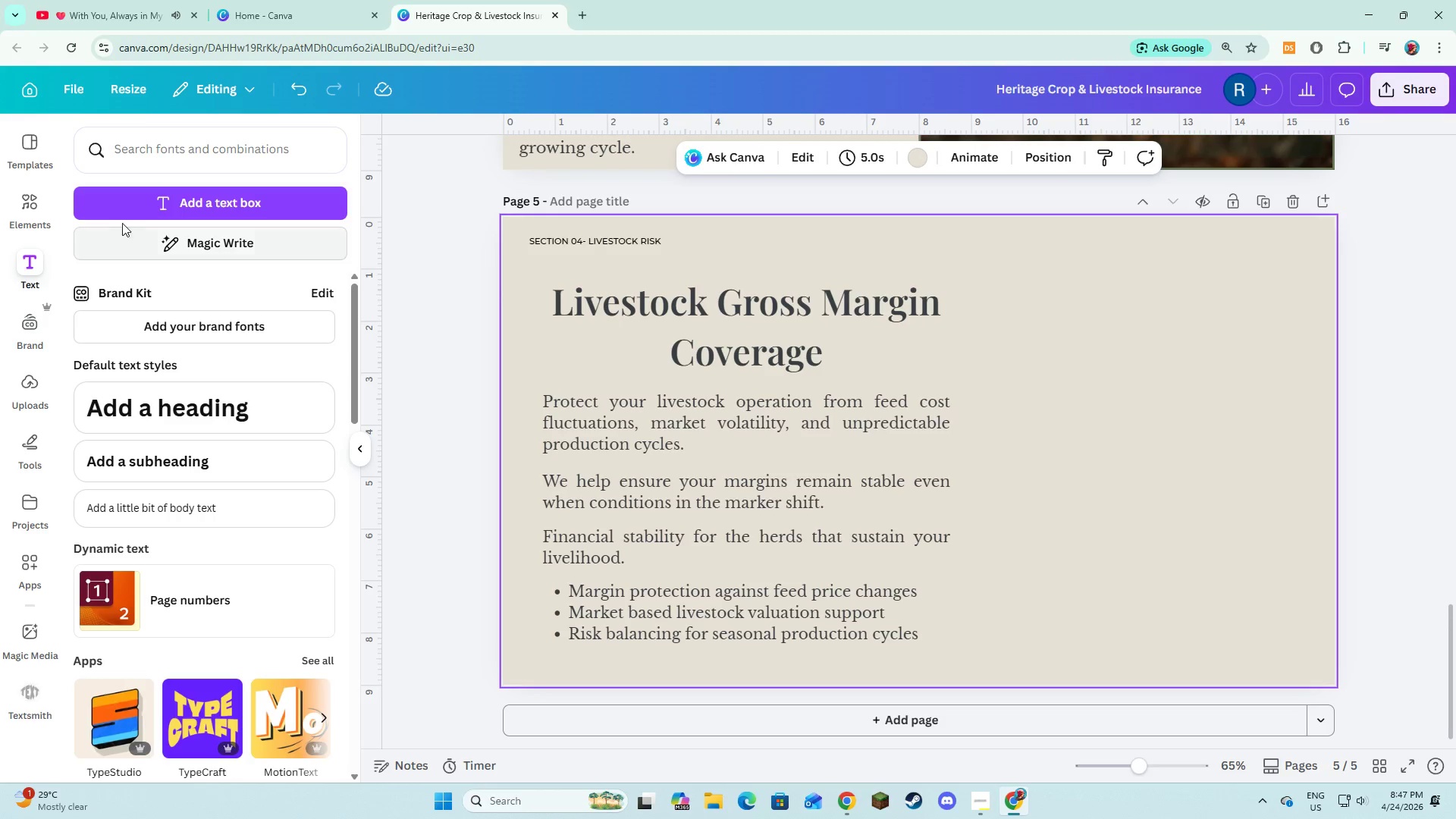 
left_click([43, 213])
 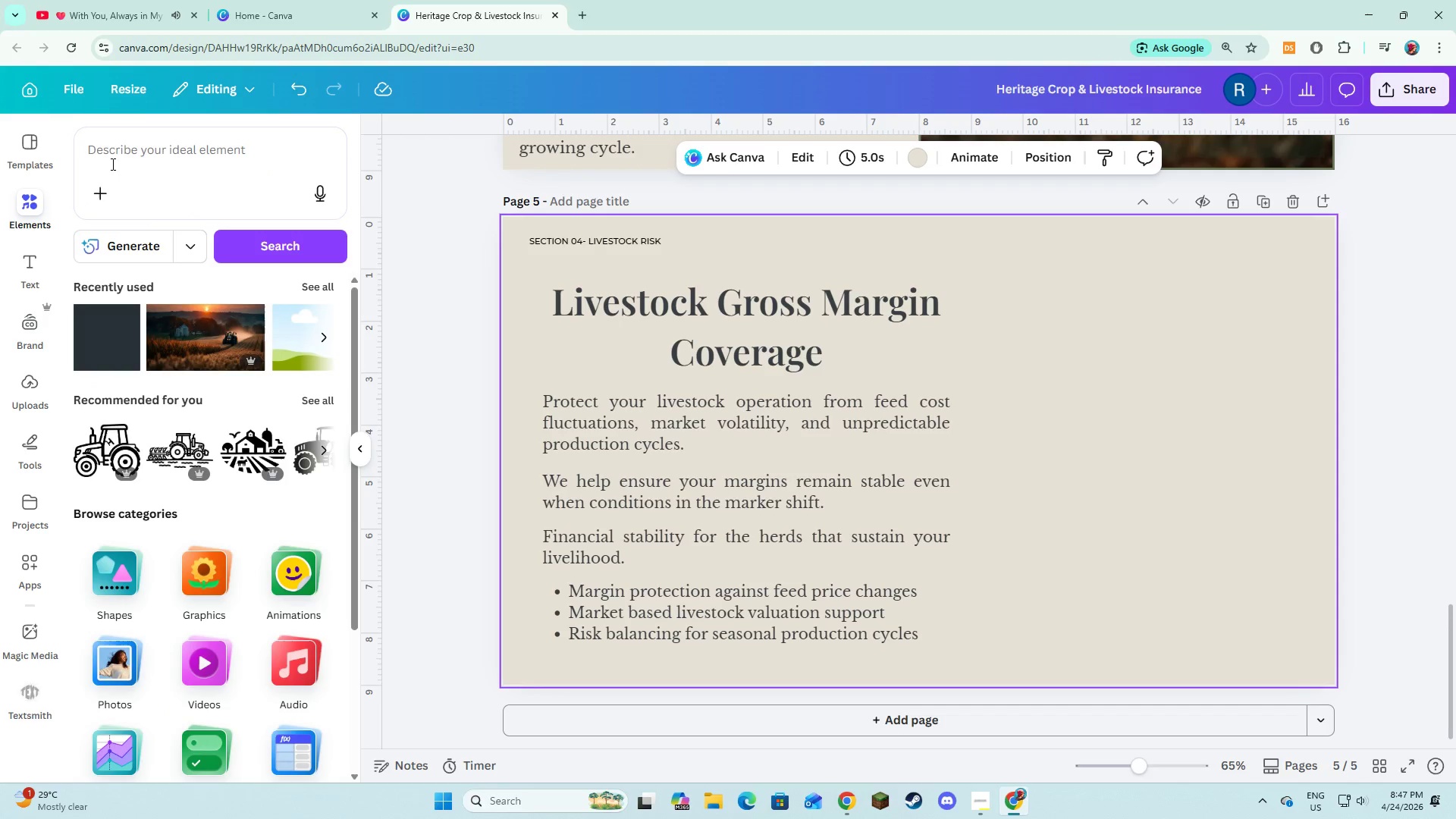 
left_click([111, 164])
 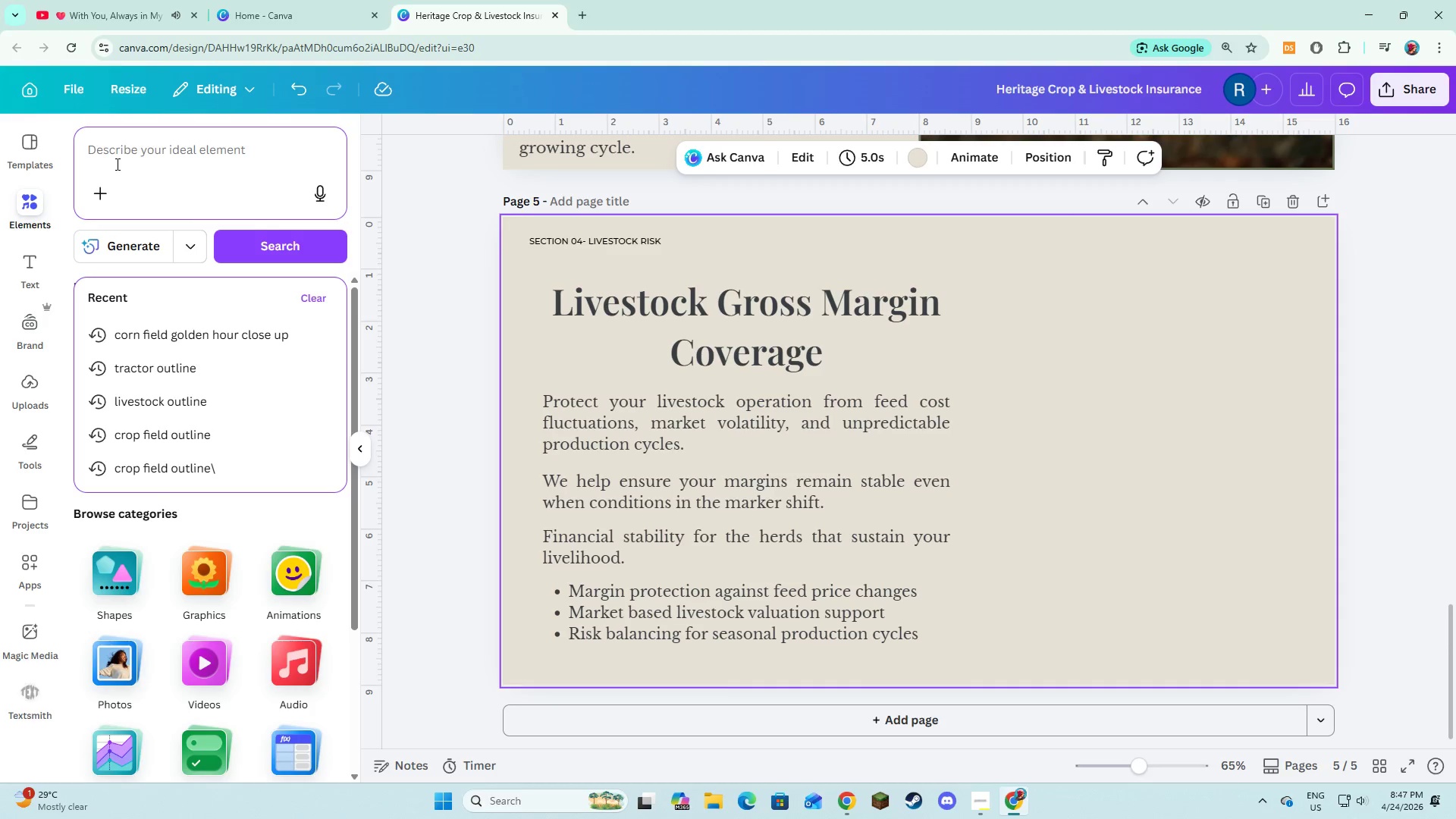 
wait(7.88)
 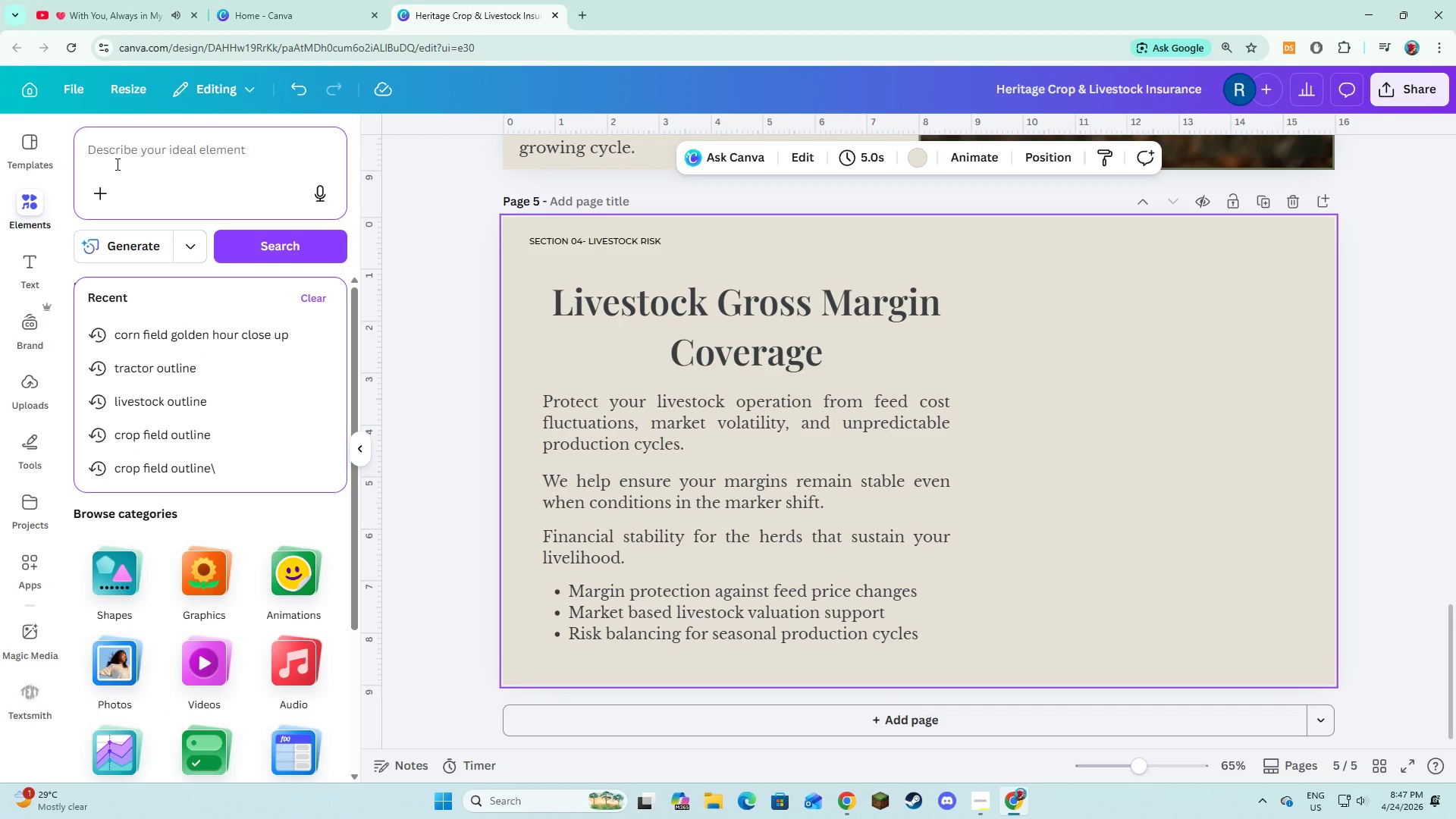 
type(Herd of cattle  or livestock in open pasture)
 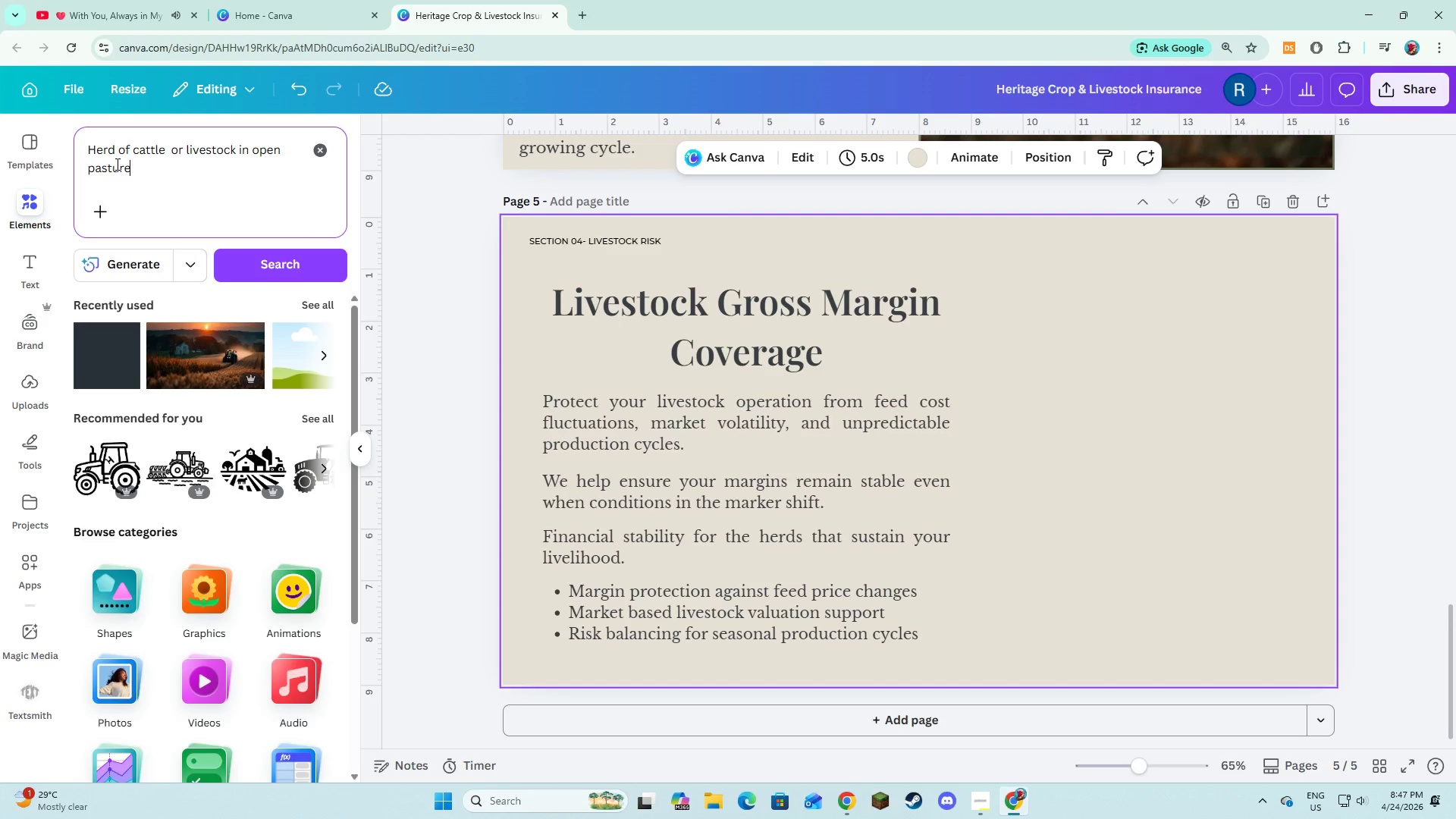 
key(Enter)
 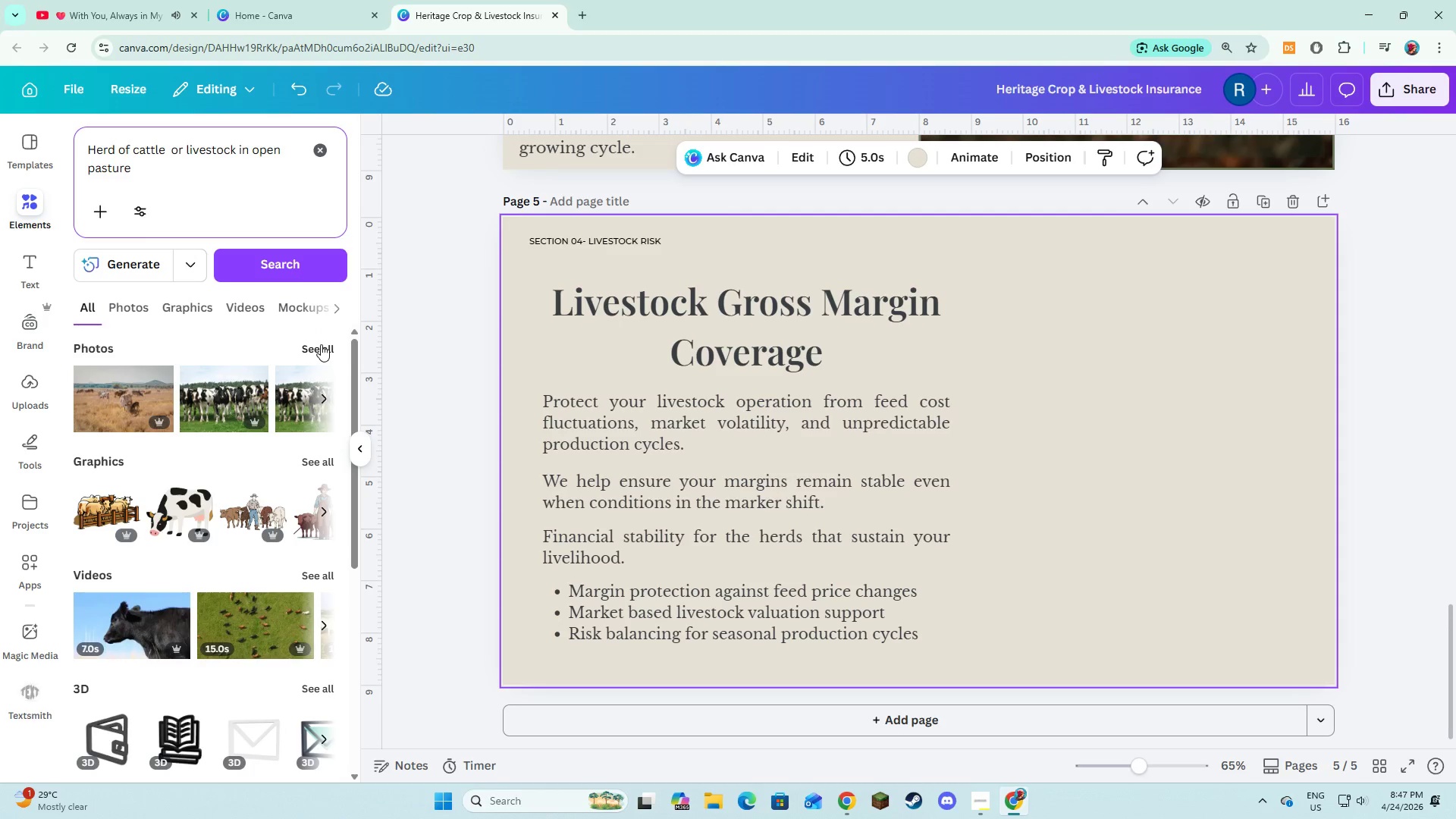 
left_click([321, 345])
 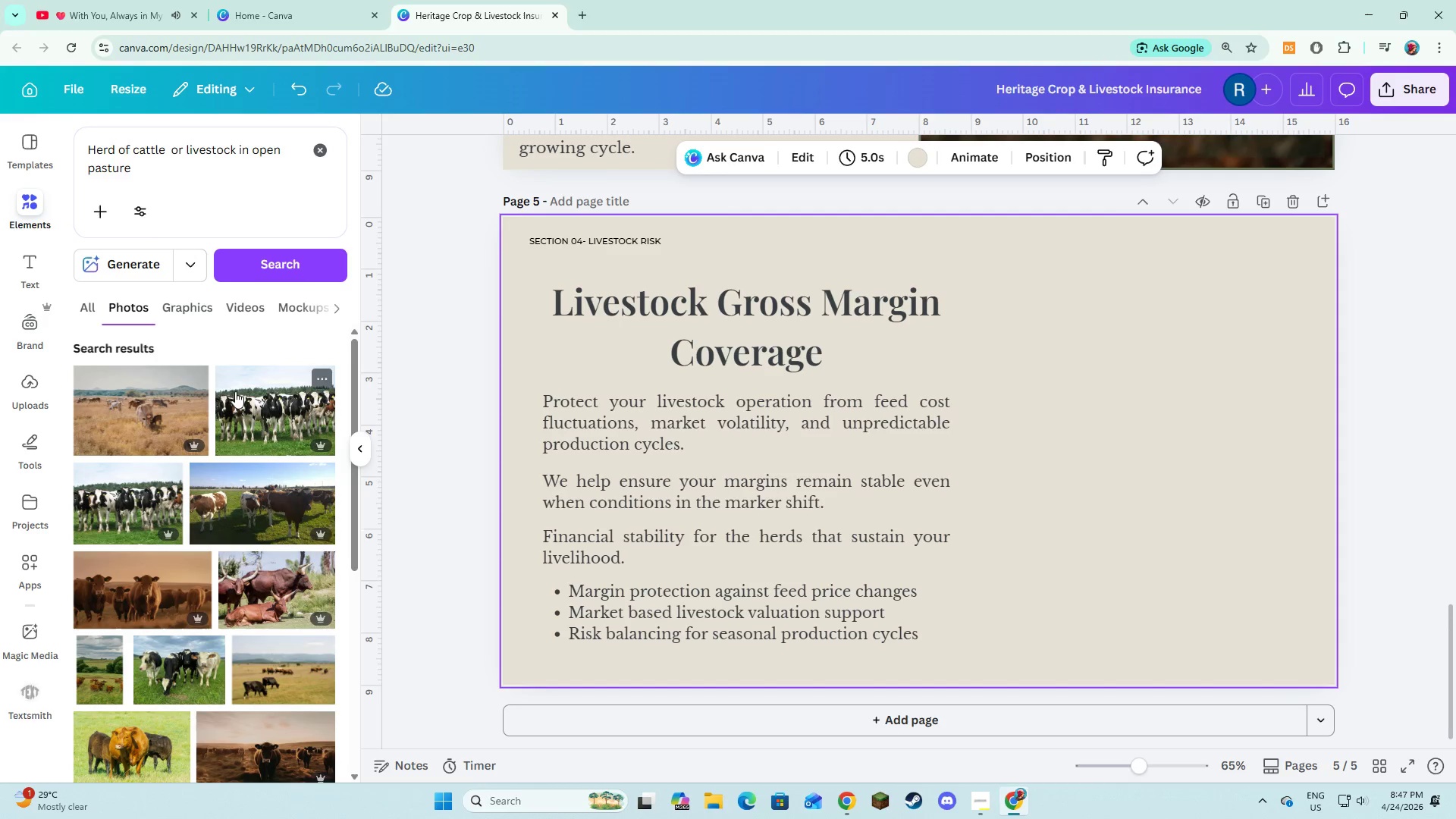 
mouse_move([213, 414])
 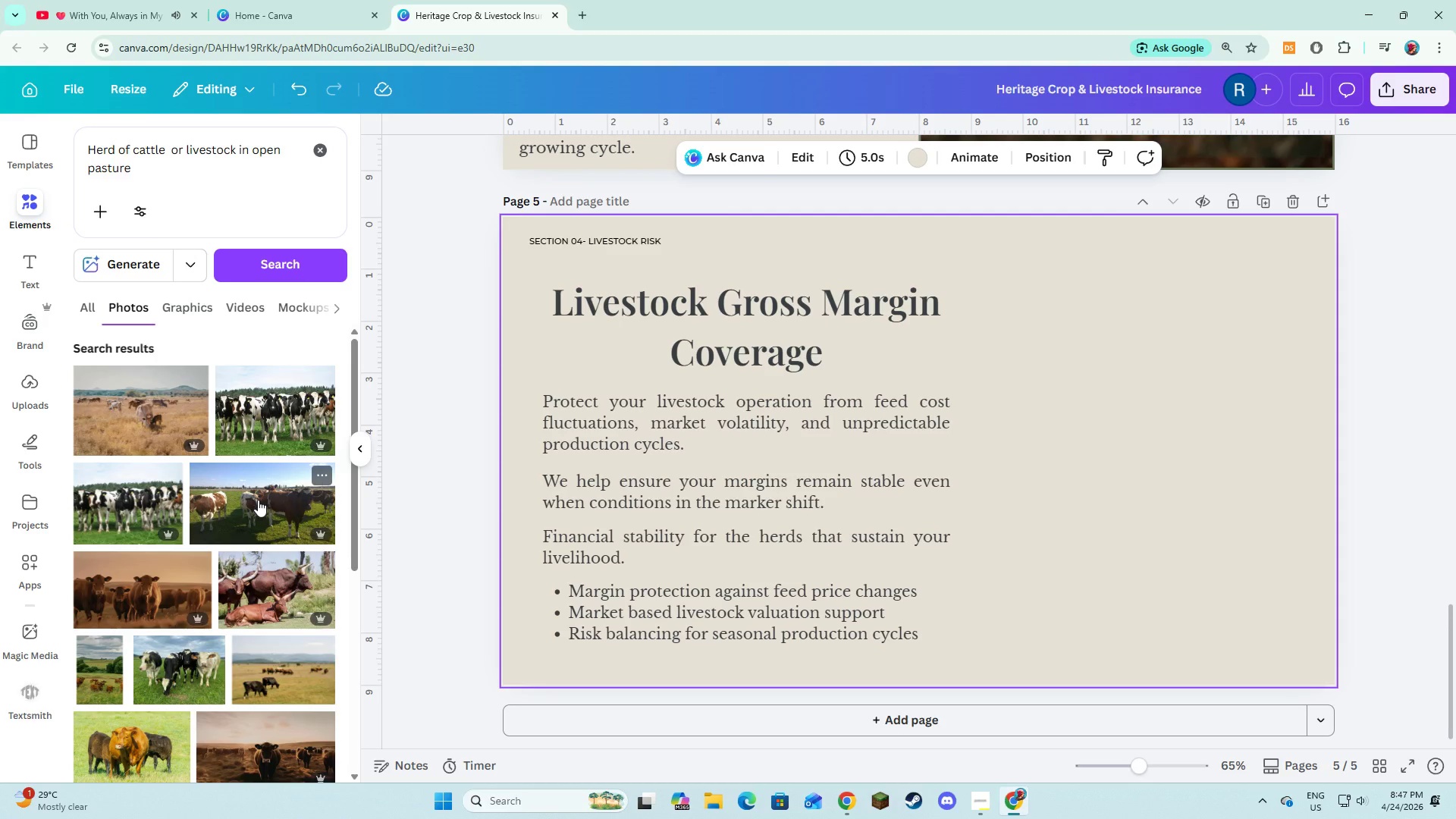 
wait(5.61)
 